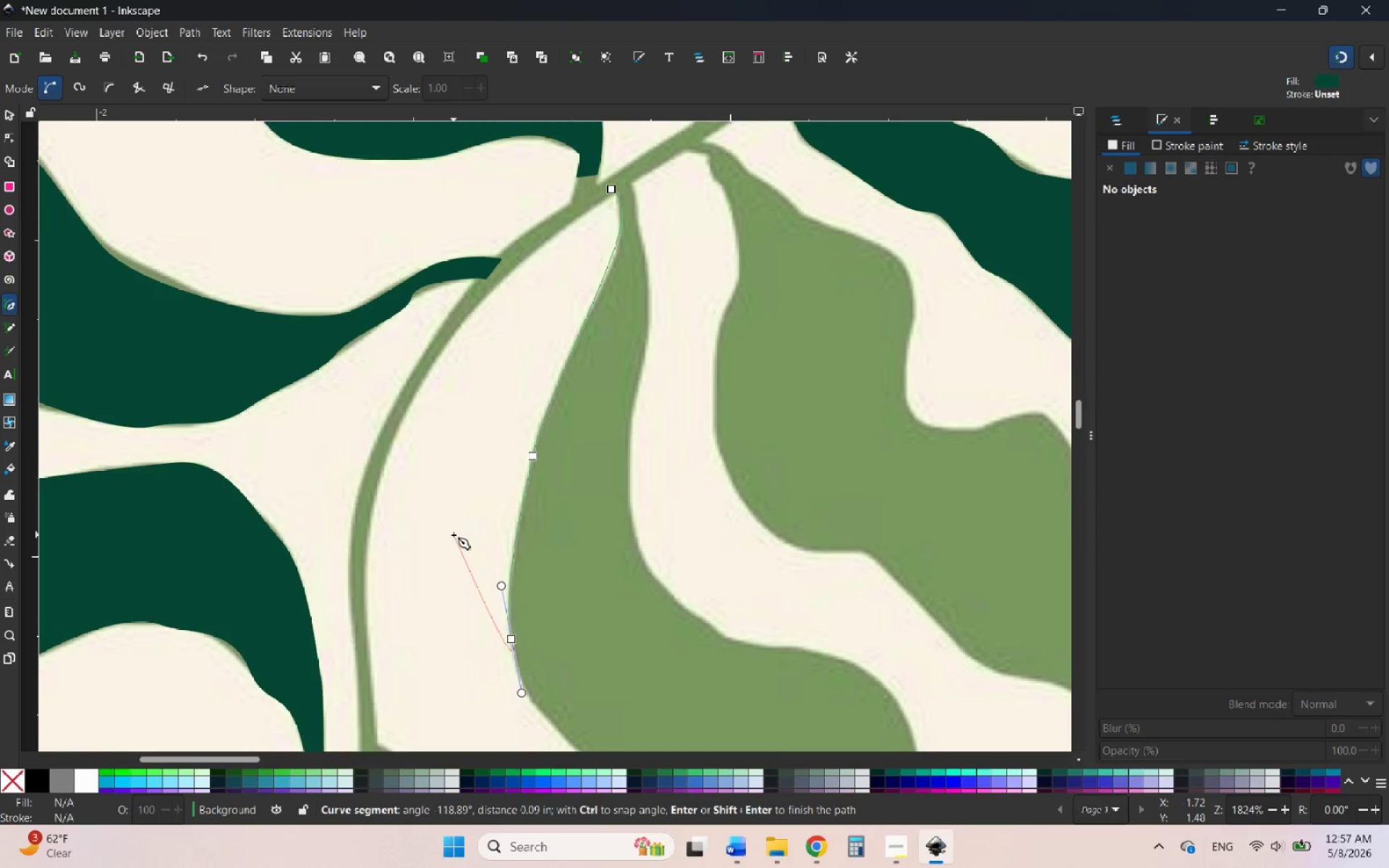 
scroll: coordinate [454, 535], scroll_direction: down, amount: 8.0
 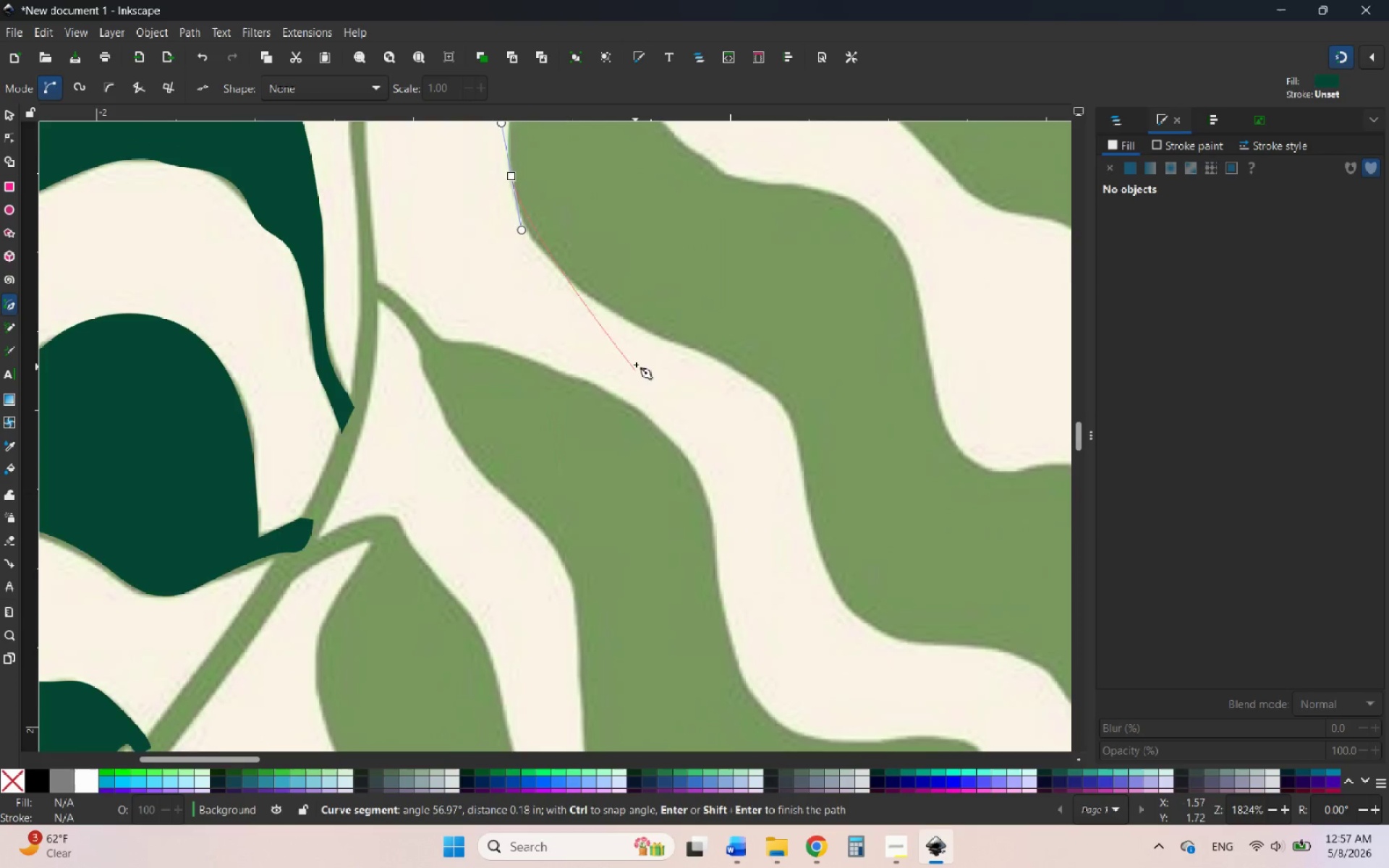 
hold_key(key=ControlLeft, duration=0.88)
 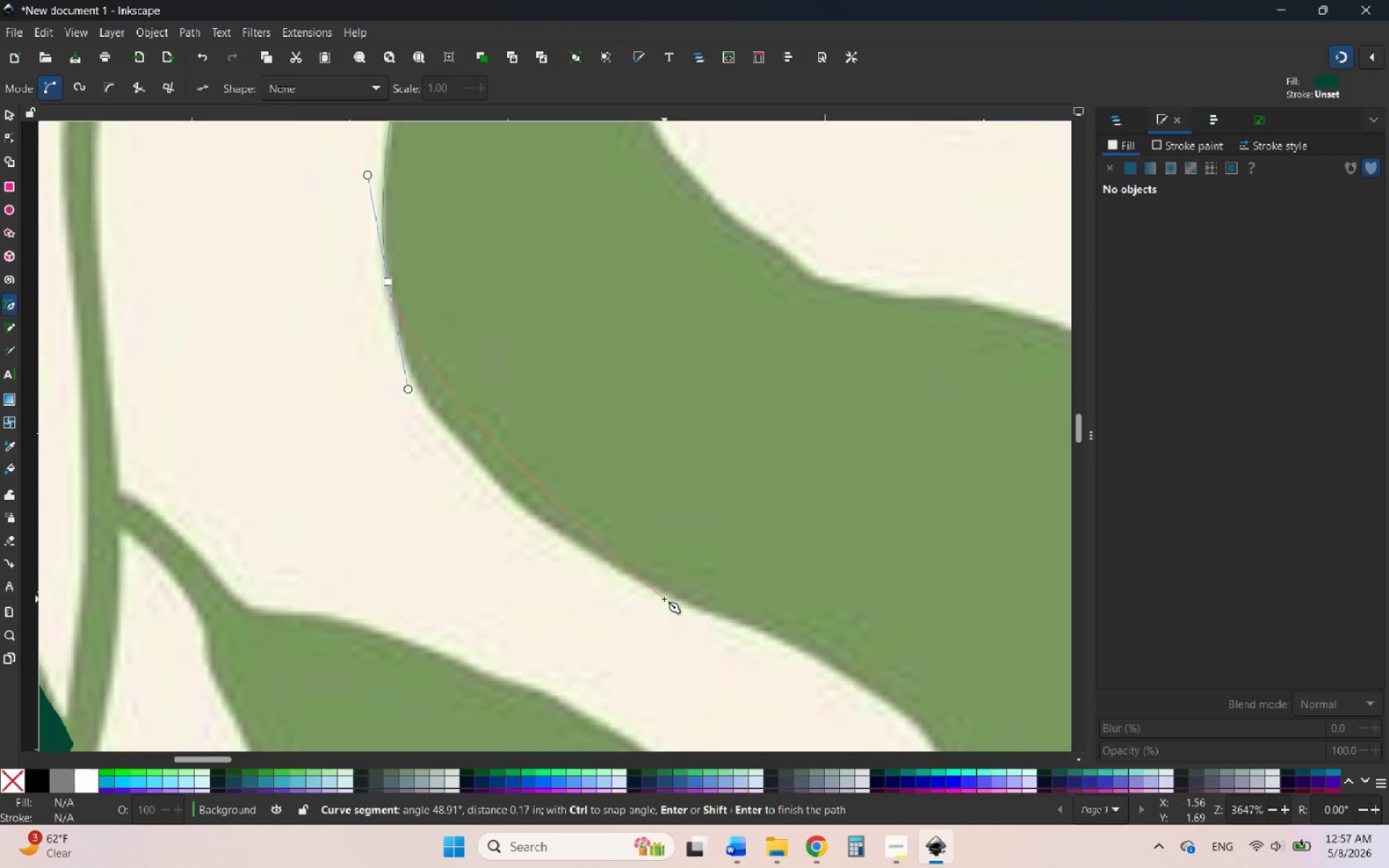 
scroll: coordinate [635, 304], scroll_direction: up, amount: 4.0
 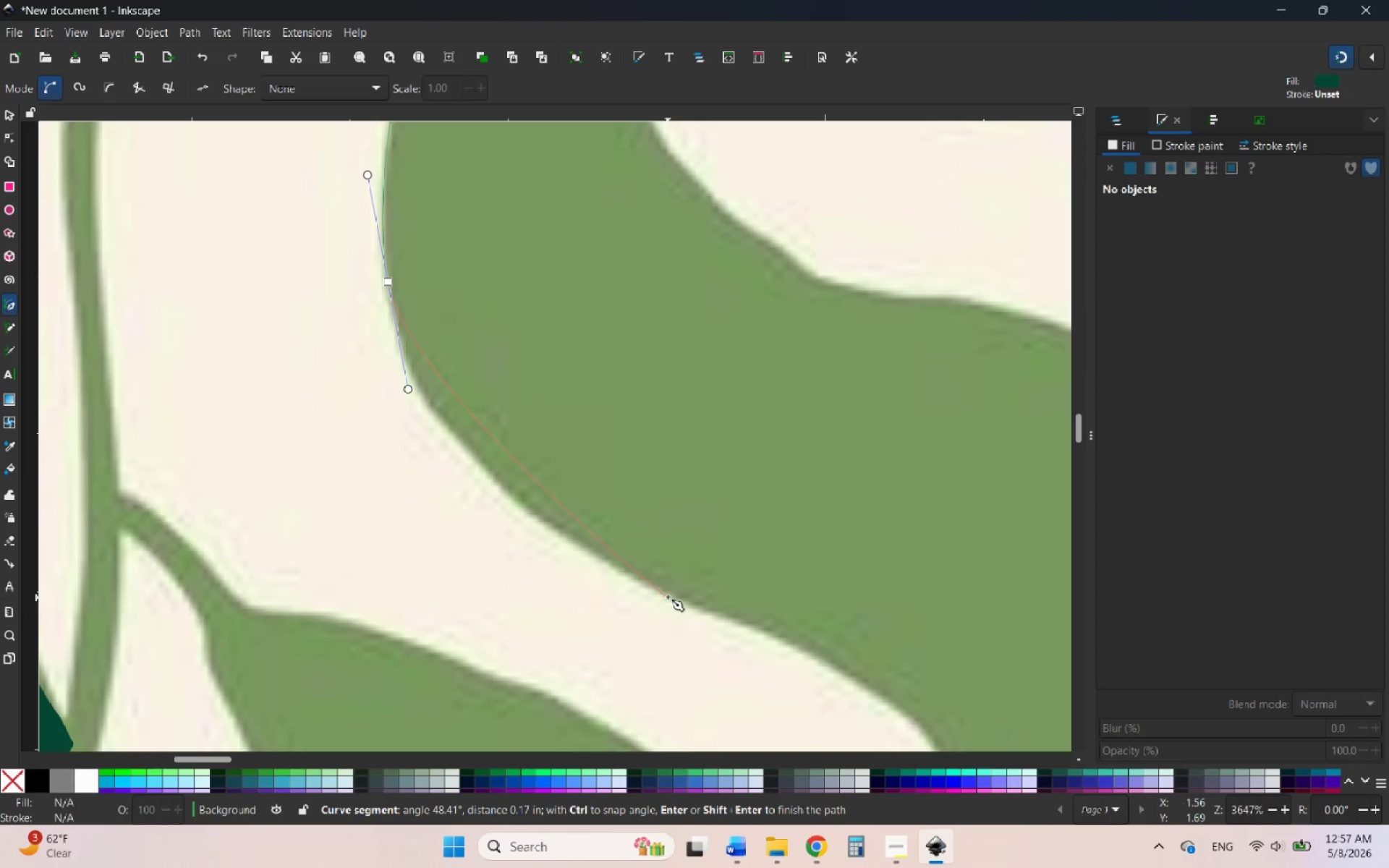 
left_click_drag(start_coordinate=[672, 595], to_coordinate=[860, 671])
 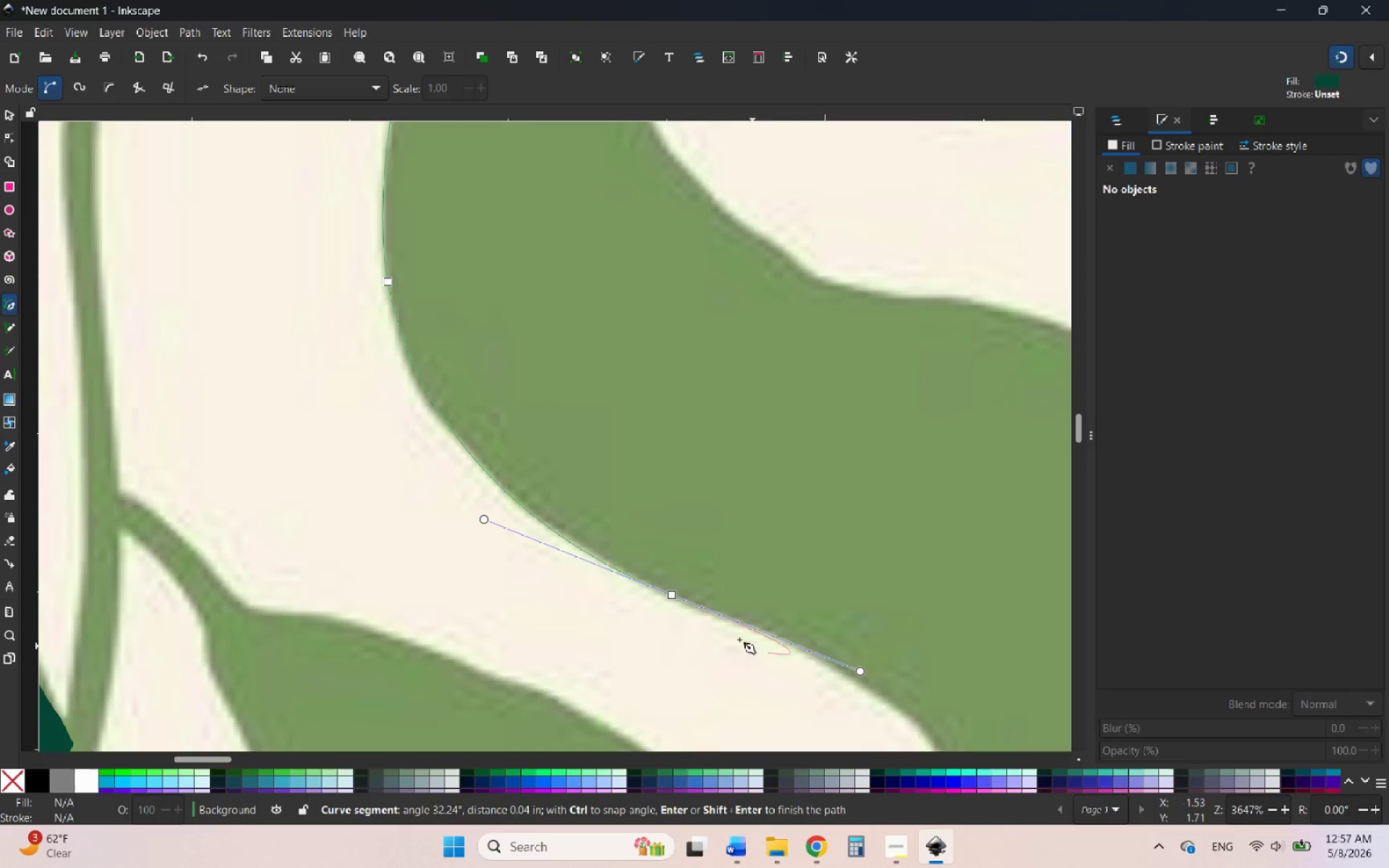 
hold_key(key=ControlLeft, duration=2.28)
scroll: coordinate [498, 484], scroll_direction: down, amount: 4.0
 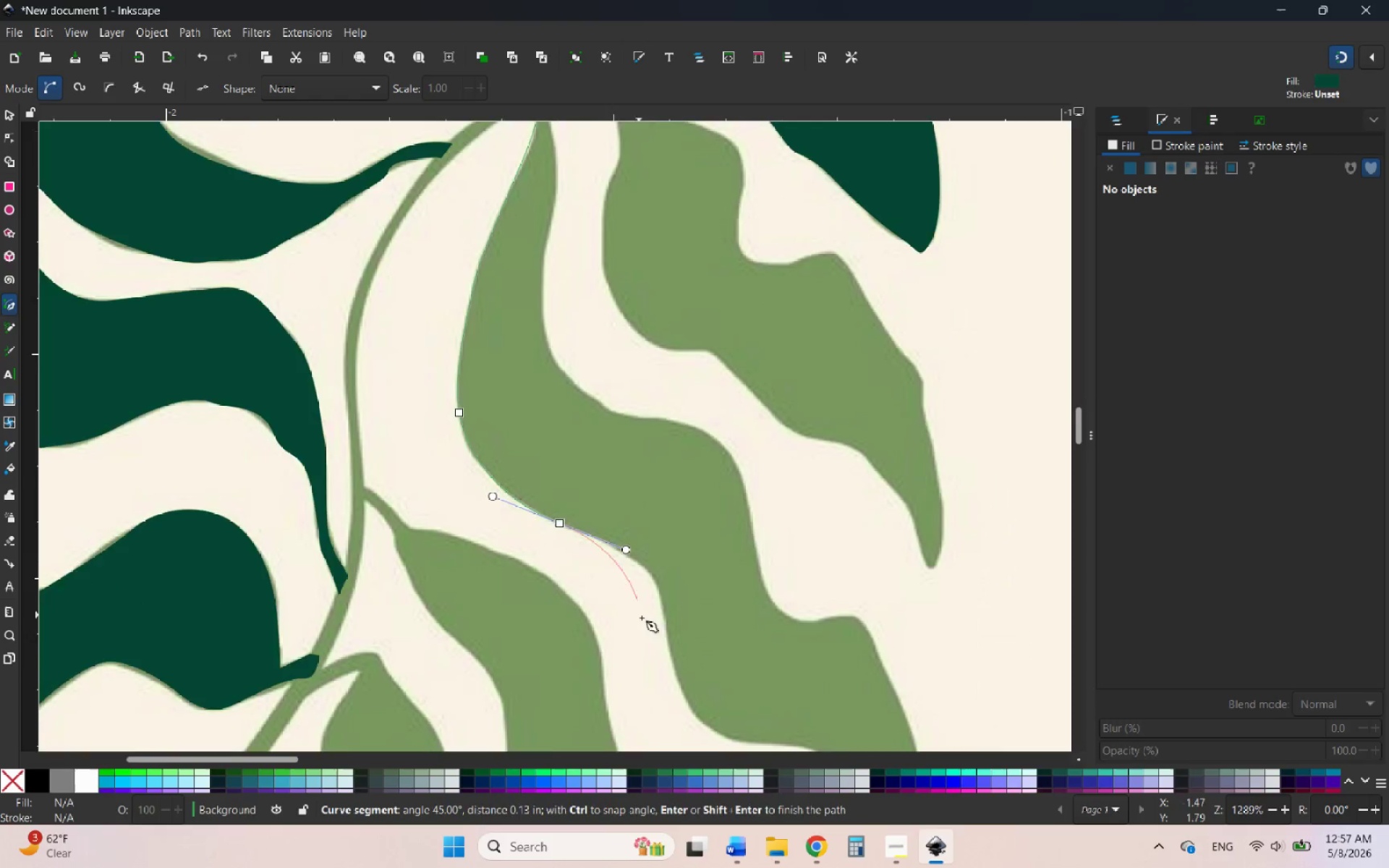 
scroll: coordinate [658, 647], scroll_direction: up, amount: 4.0
 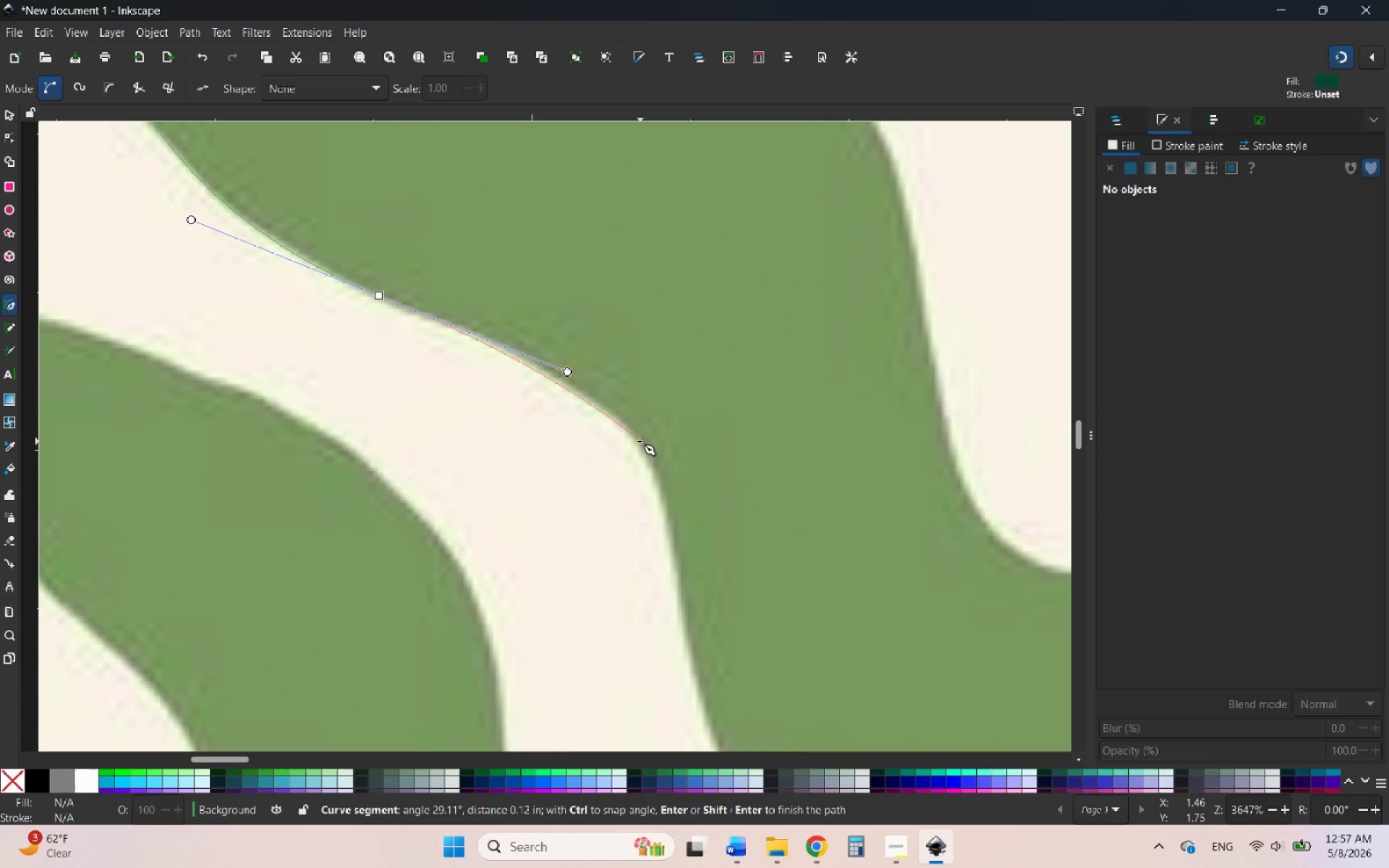 
left_click_drag(start_coordinate=[627, 430], to_coordinate=[633, 448])
 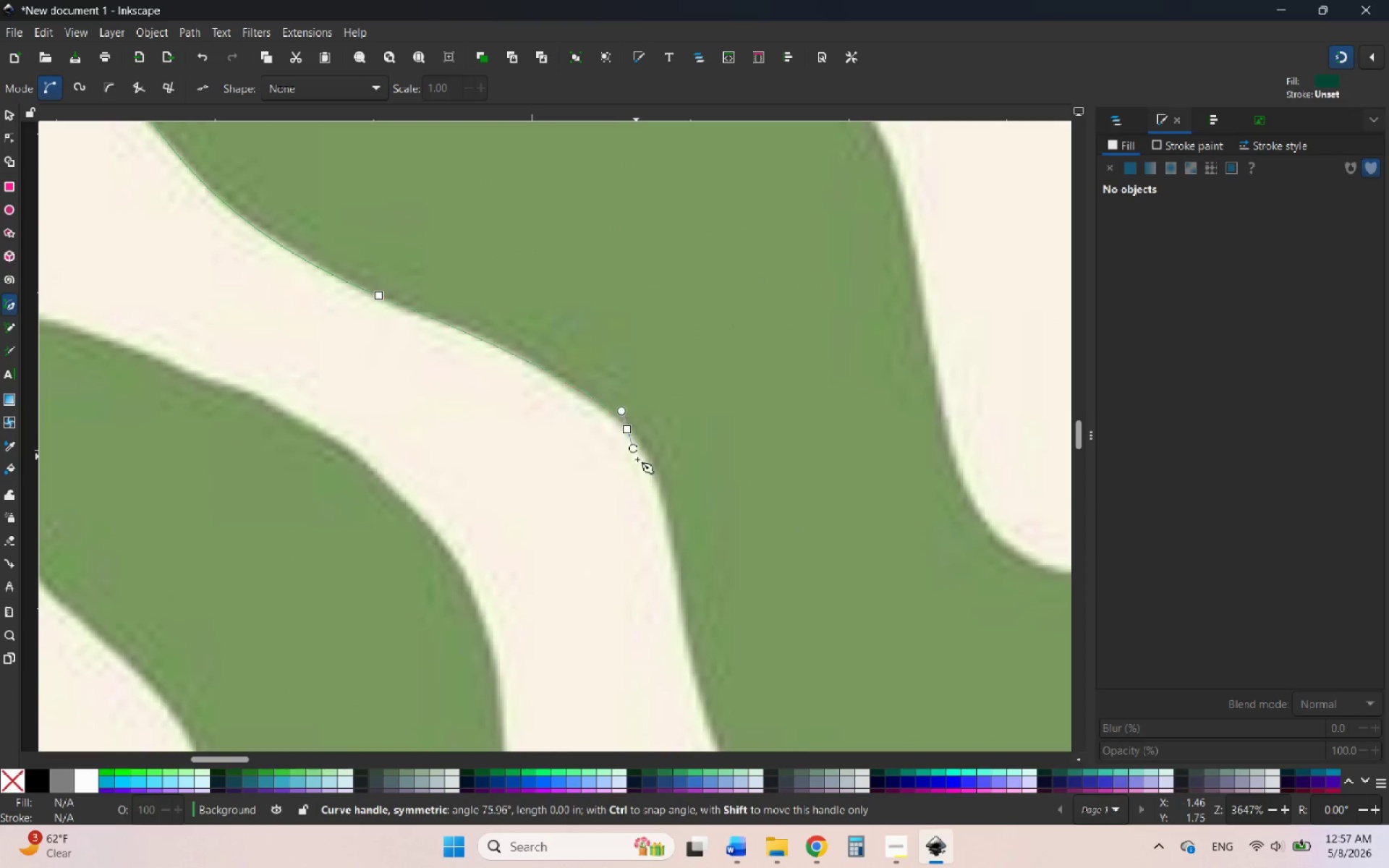 
left_click_drag(start_coordinate=[634, 451], to_coordinate=[654, 495])
 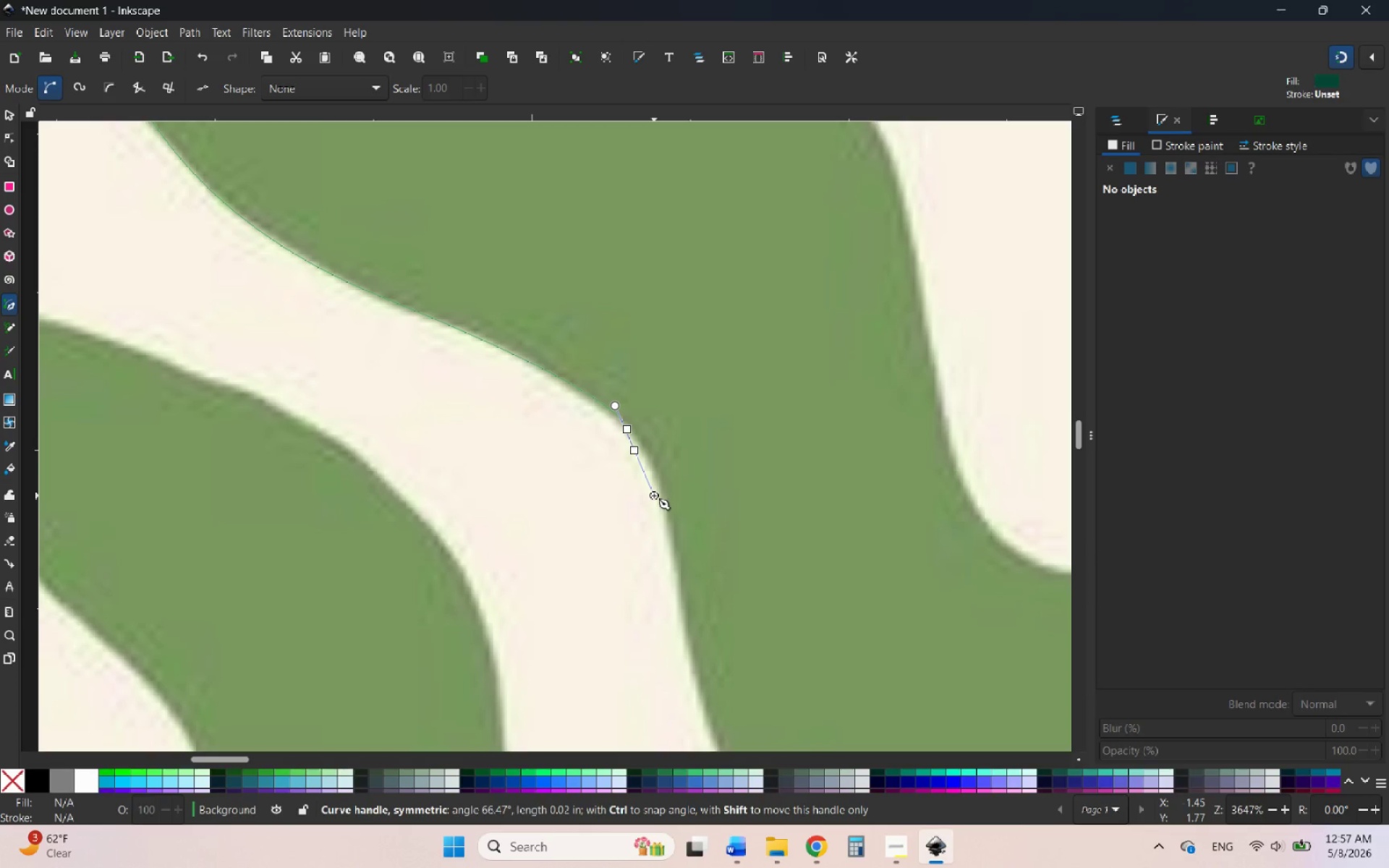 
key(Control+Z)
 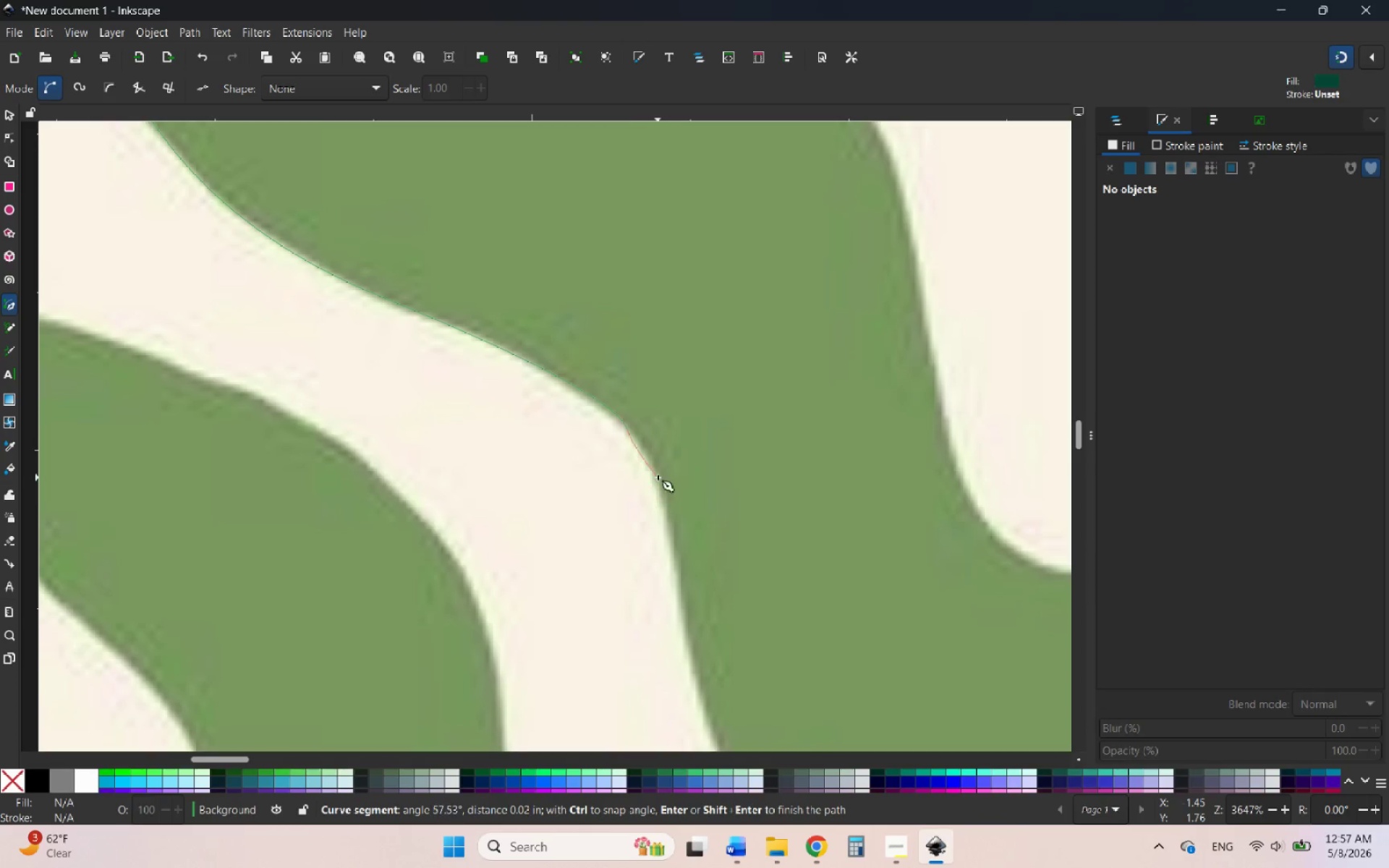 
key(Control+Z)
 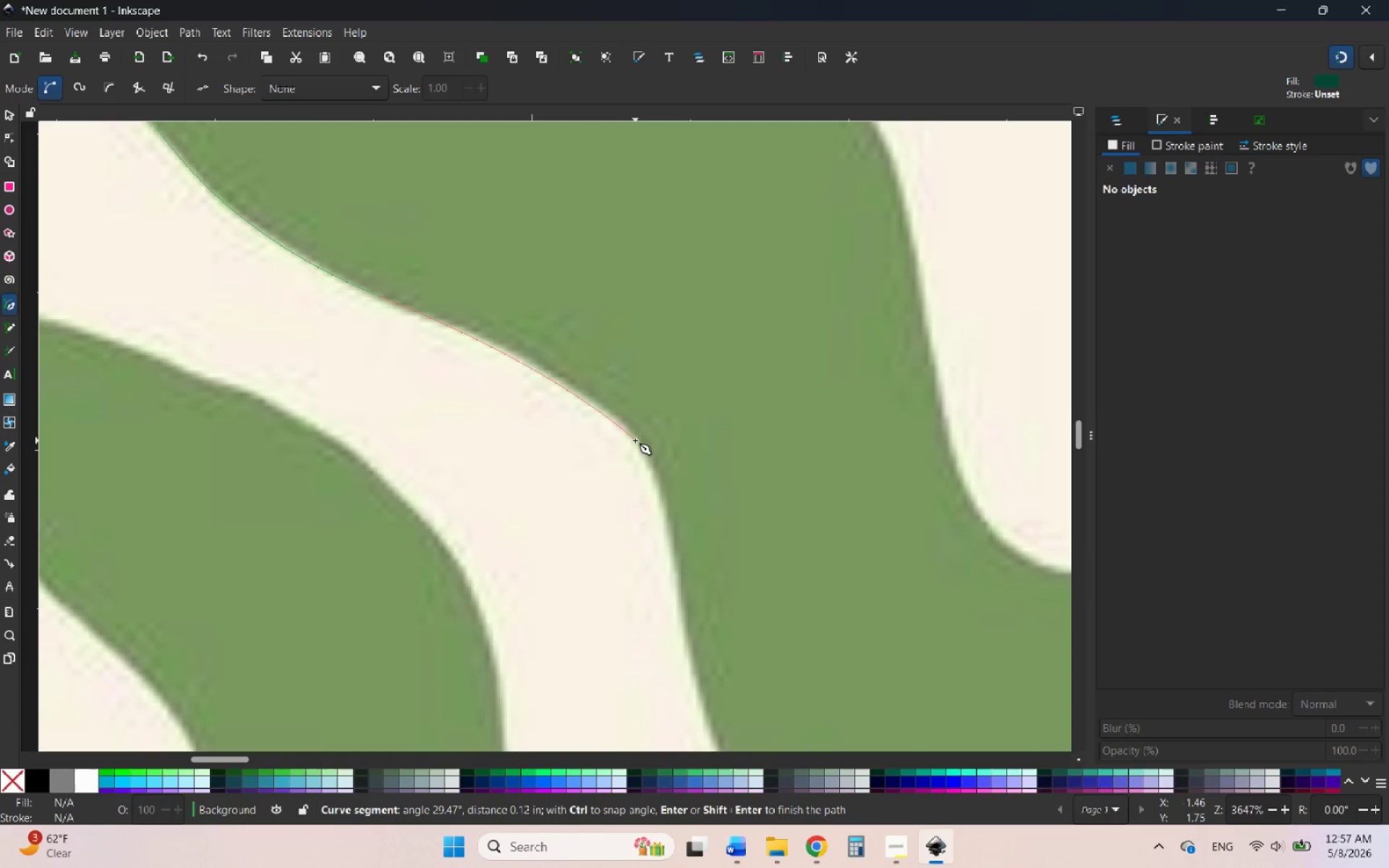 
left_click_drag(start_coordinate=[635, 441], to_coordinate=[676, 491])
 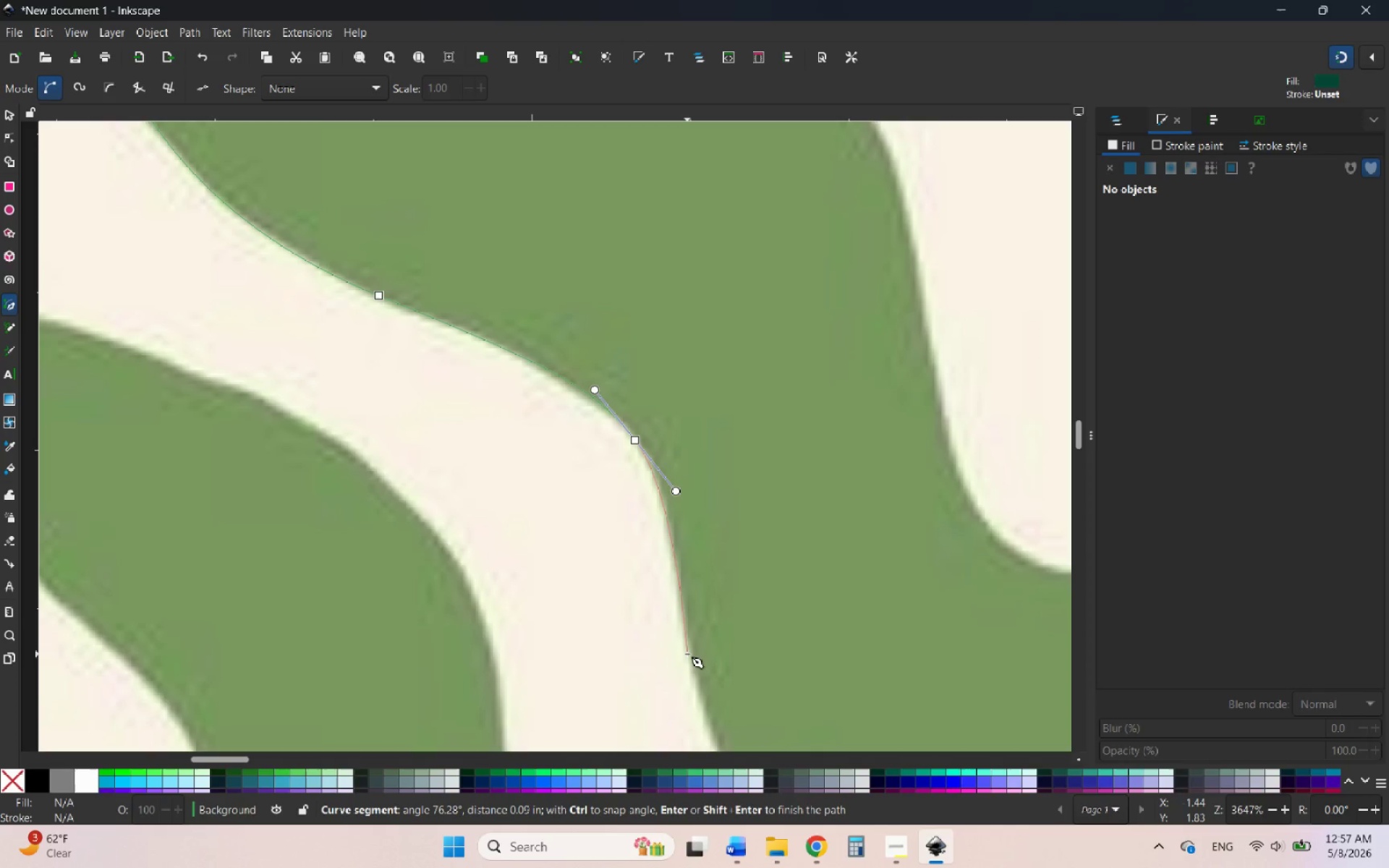 
left_click_drag(start_coordinate=[687, 654], to_coordinate=[701, 704])
 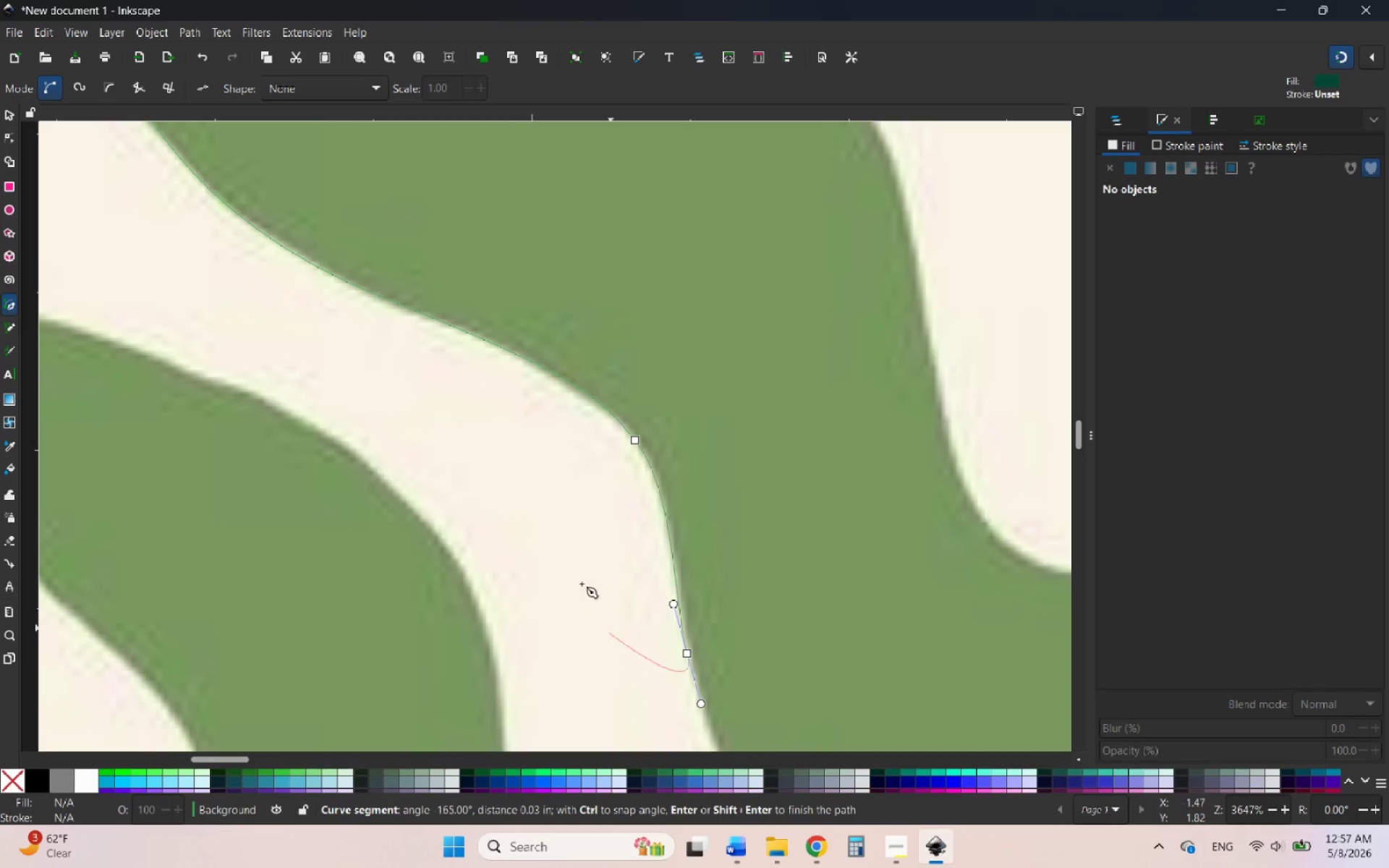 
hold_key(key=ControlLeft, duration=2.08)
scroll: coordinate [501, 483], scroll_direction: down, amount: 5.0
 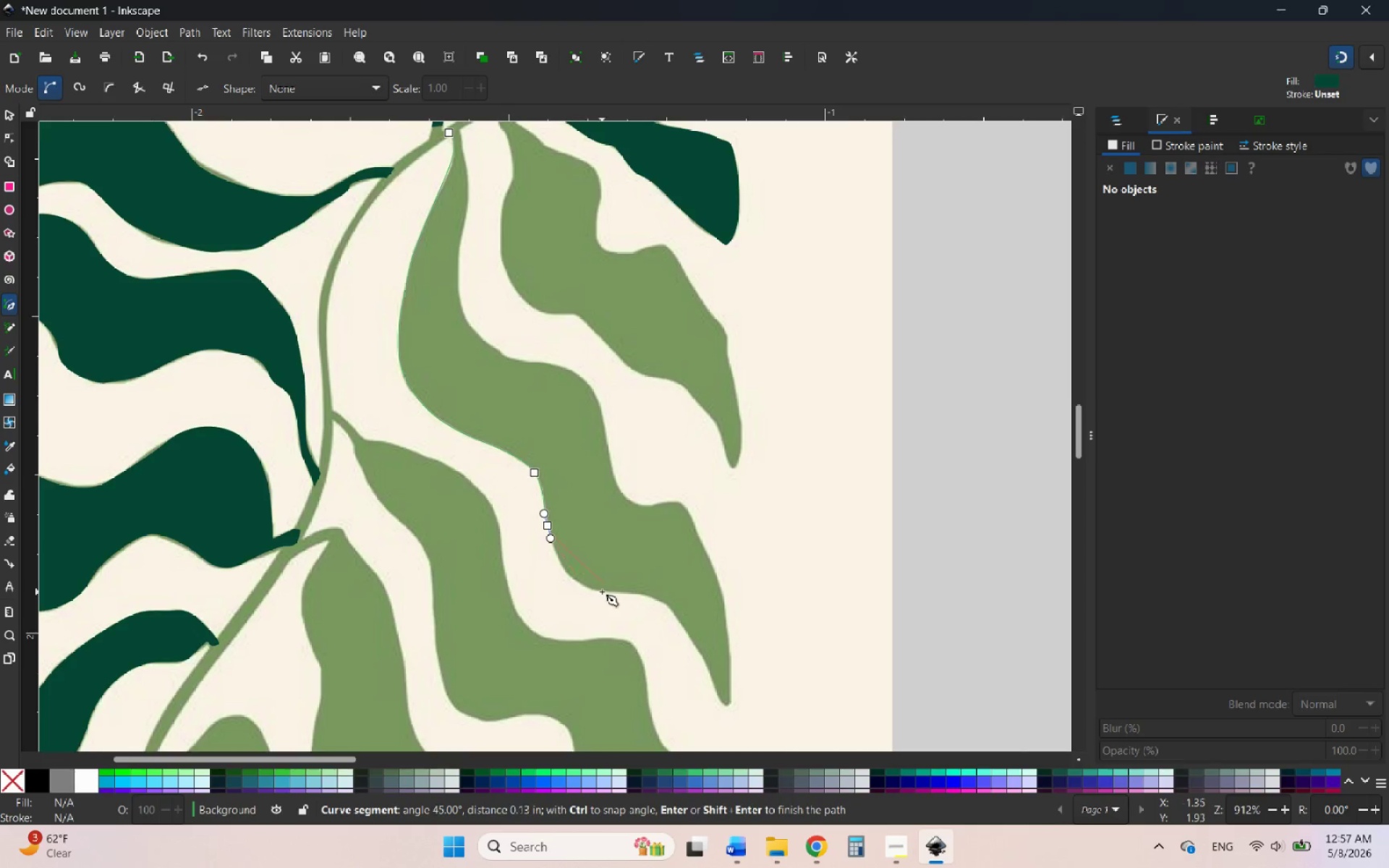 
scroll: coordinate [603, 592], scroll_direction: up, amount: 4.0
 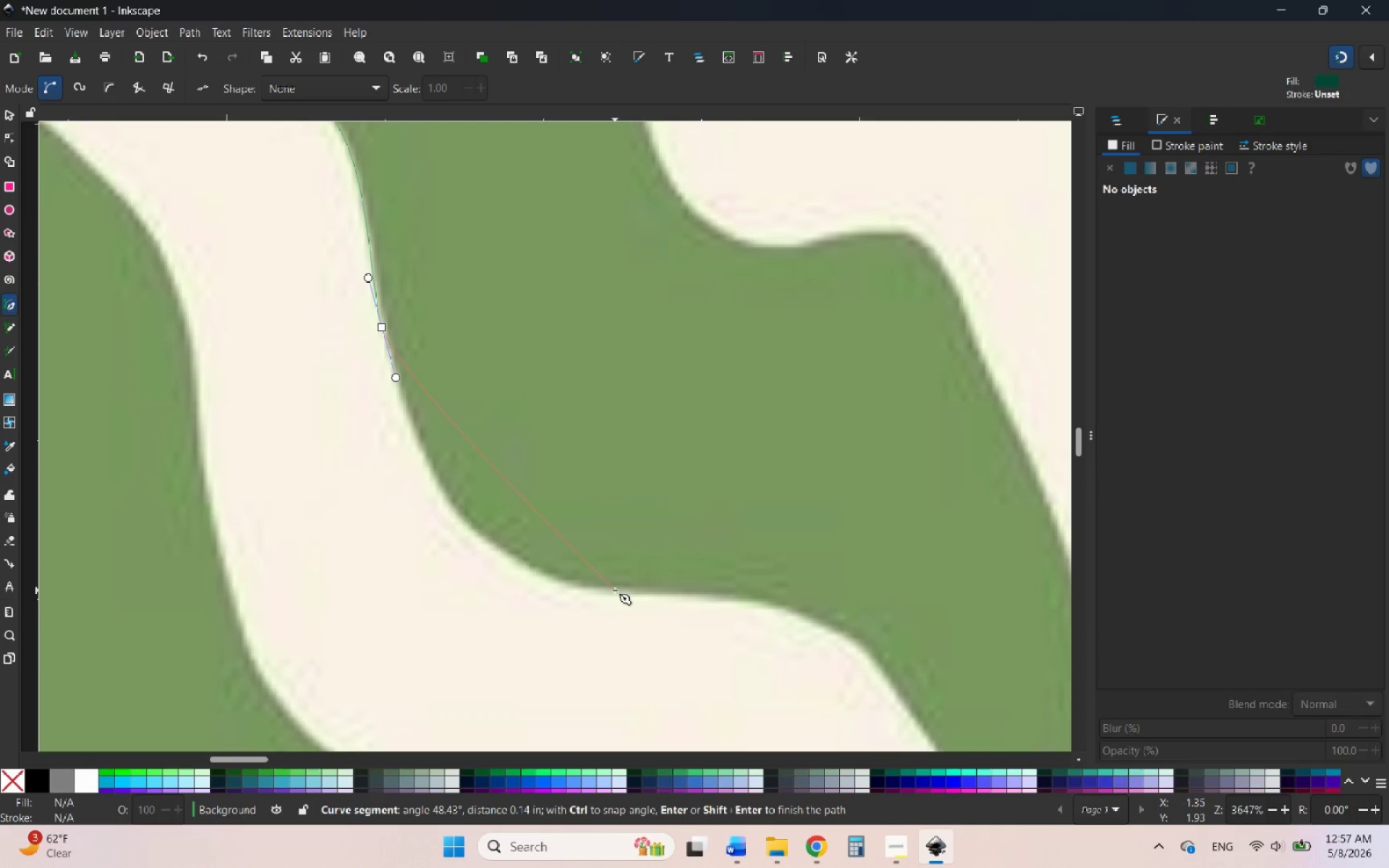 
left_click_drag(start_coordinate=[615, 590], to_coordinate=[815, 619])
 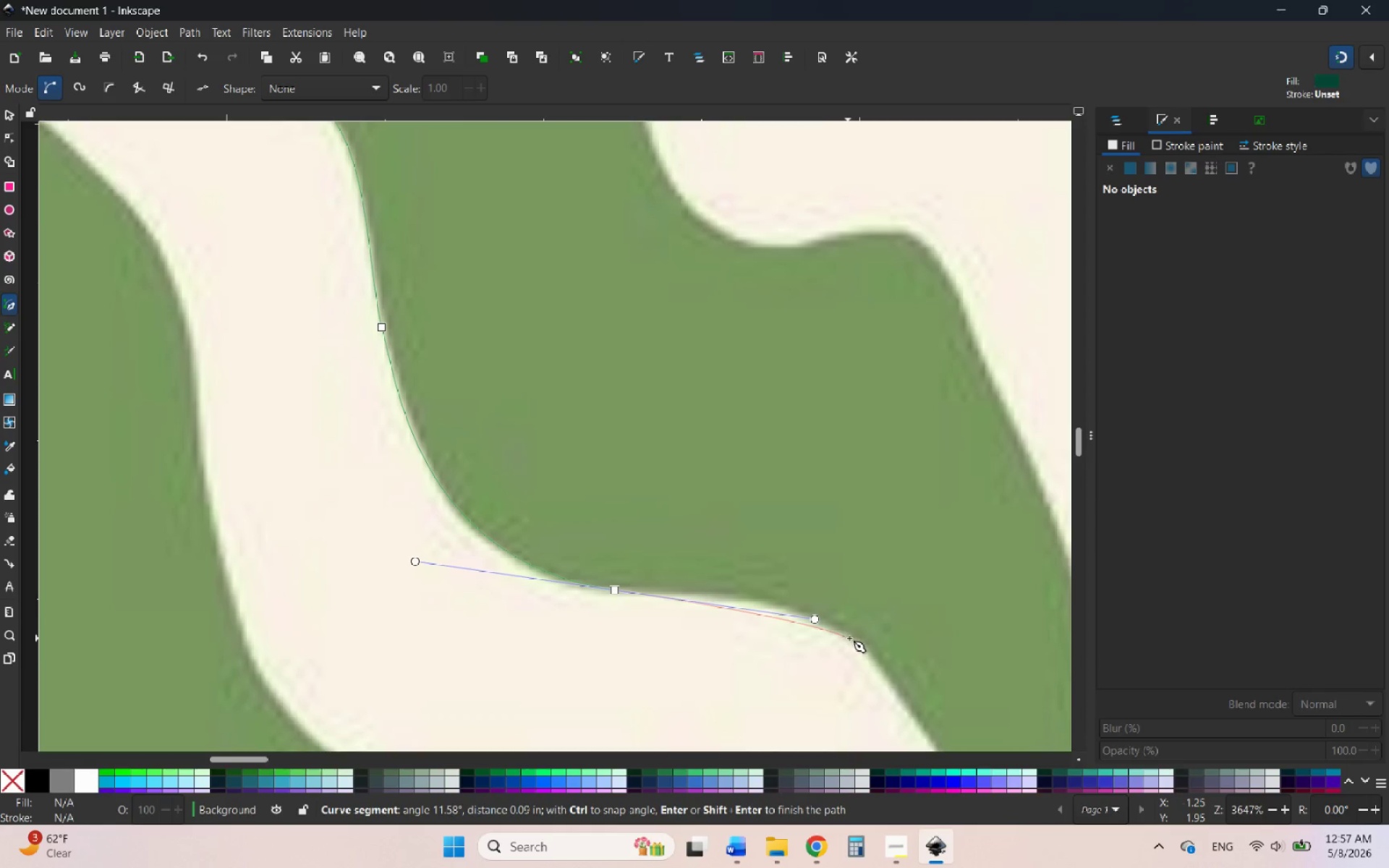 
left_click_drag(start_coordinate=[853, 639], to_coordinate=[922, 691])
 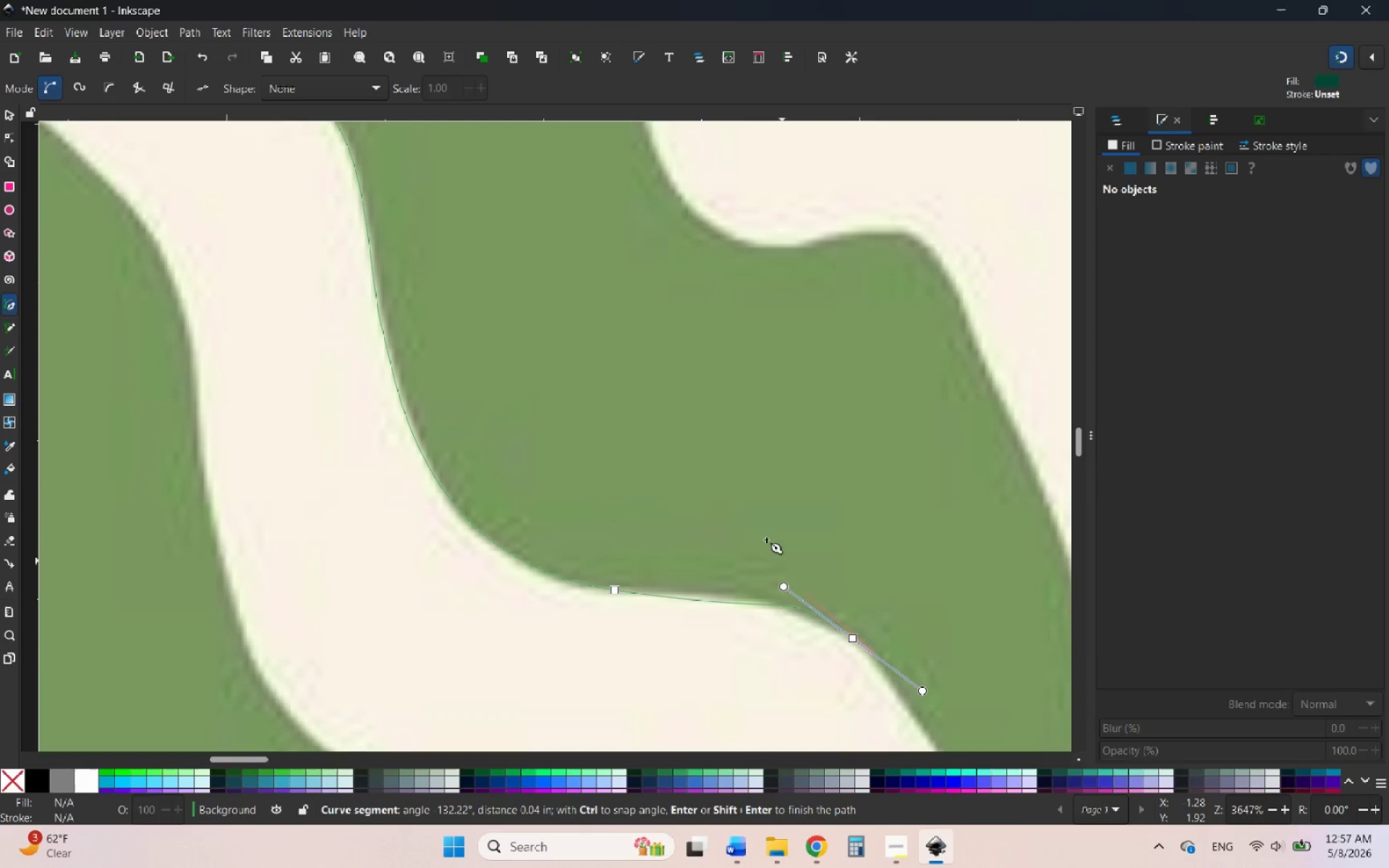 
hold_key(key=ControlLeft, duration=1.66)
scroll: coordinate [630, 389], scroll_direction: down, amount: 4.0
 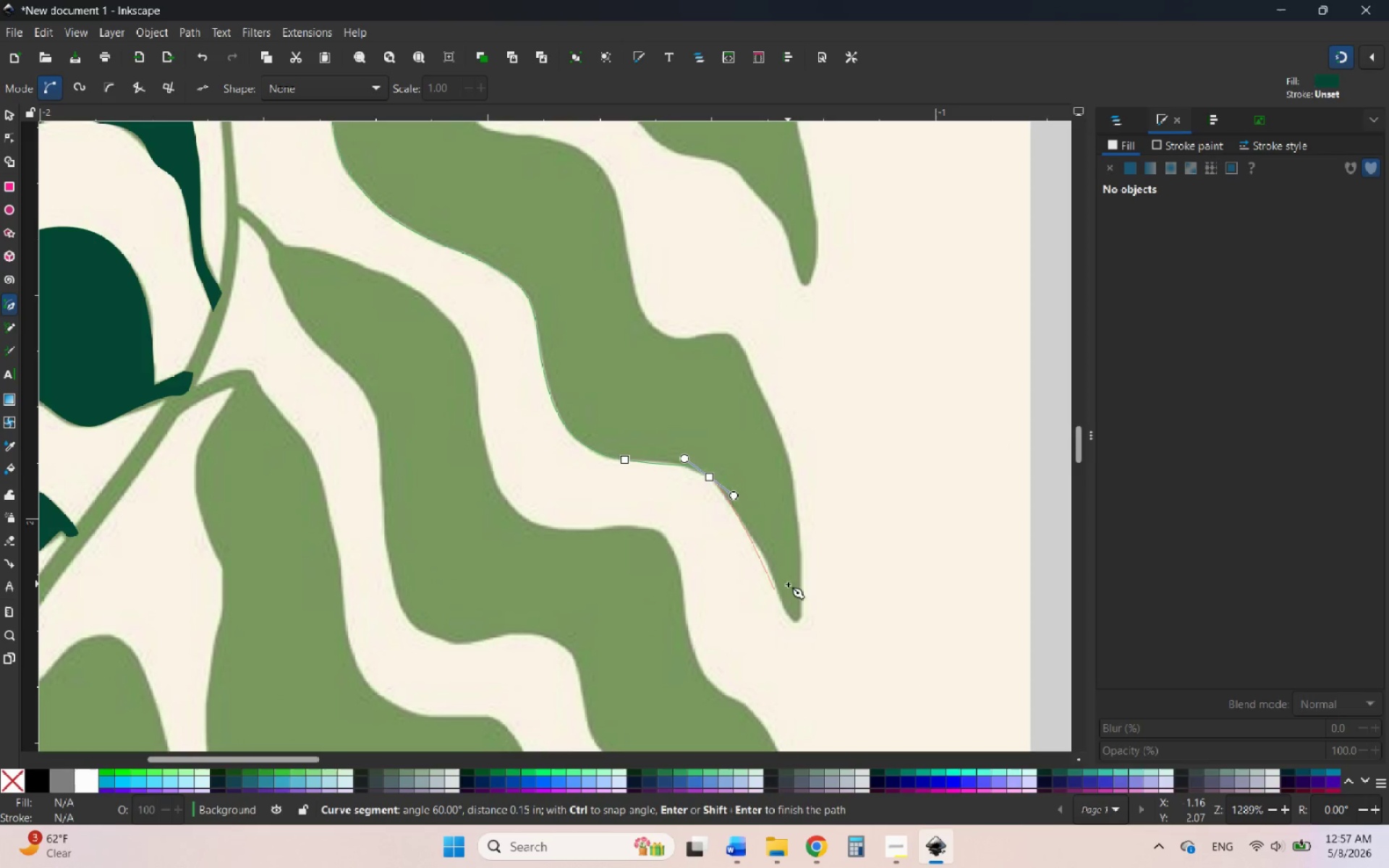 
scroll: coordinate [791, 606], scroll_direction: none, amount: 0.0
 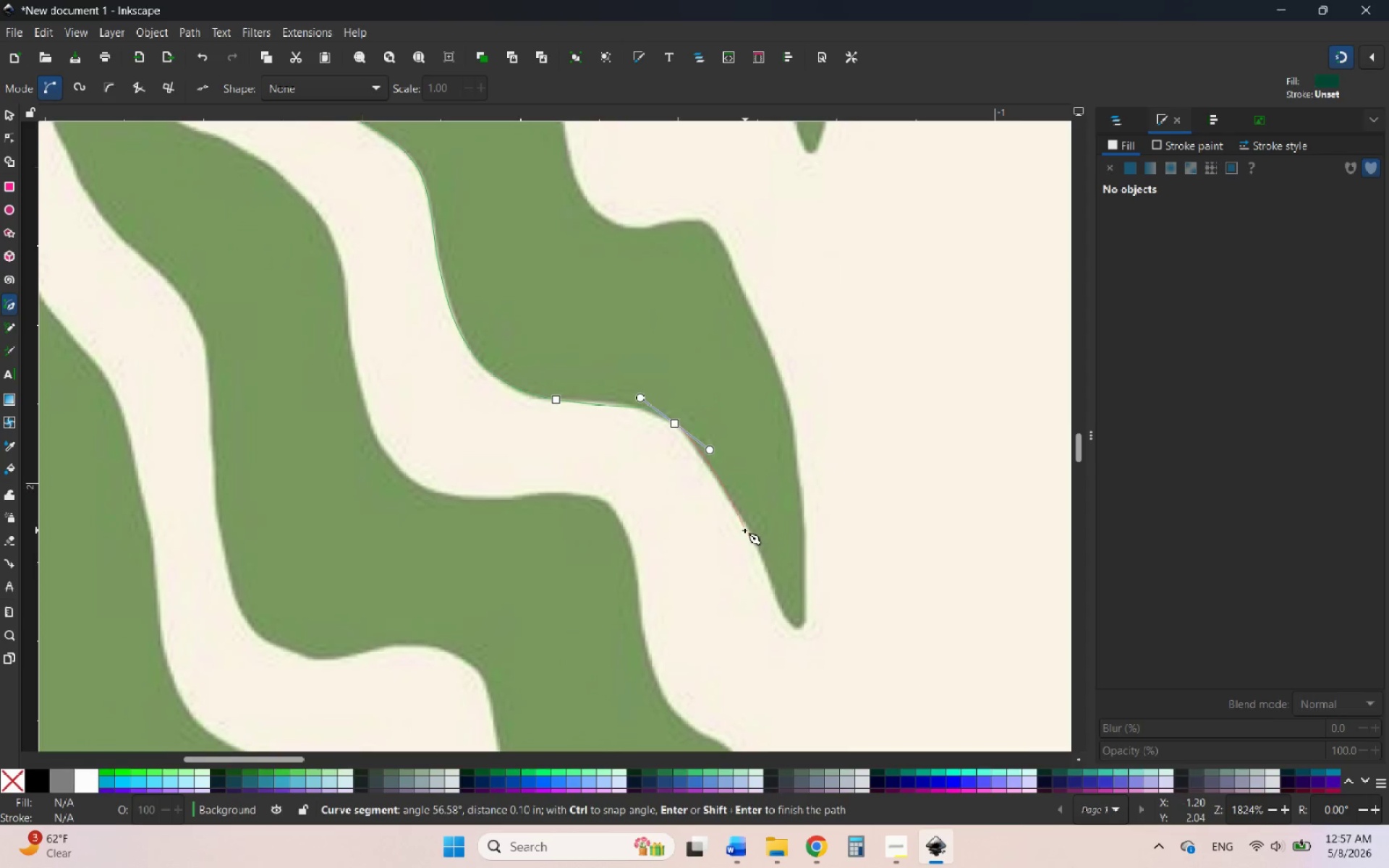 
hold_key(key=ControlLeft, duration=0.55)
scroll: coordinate [767, 548], scroll_direction: up, amount: 2.0
 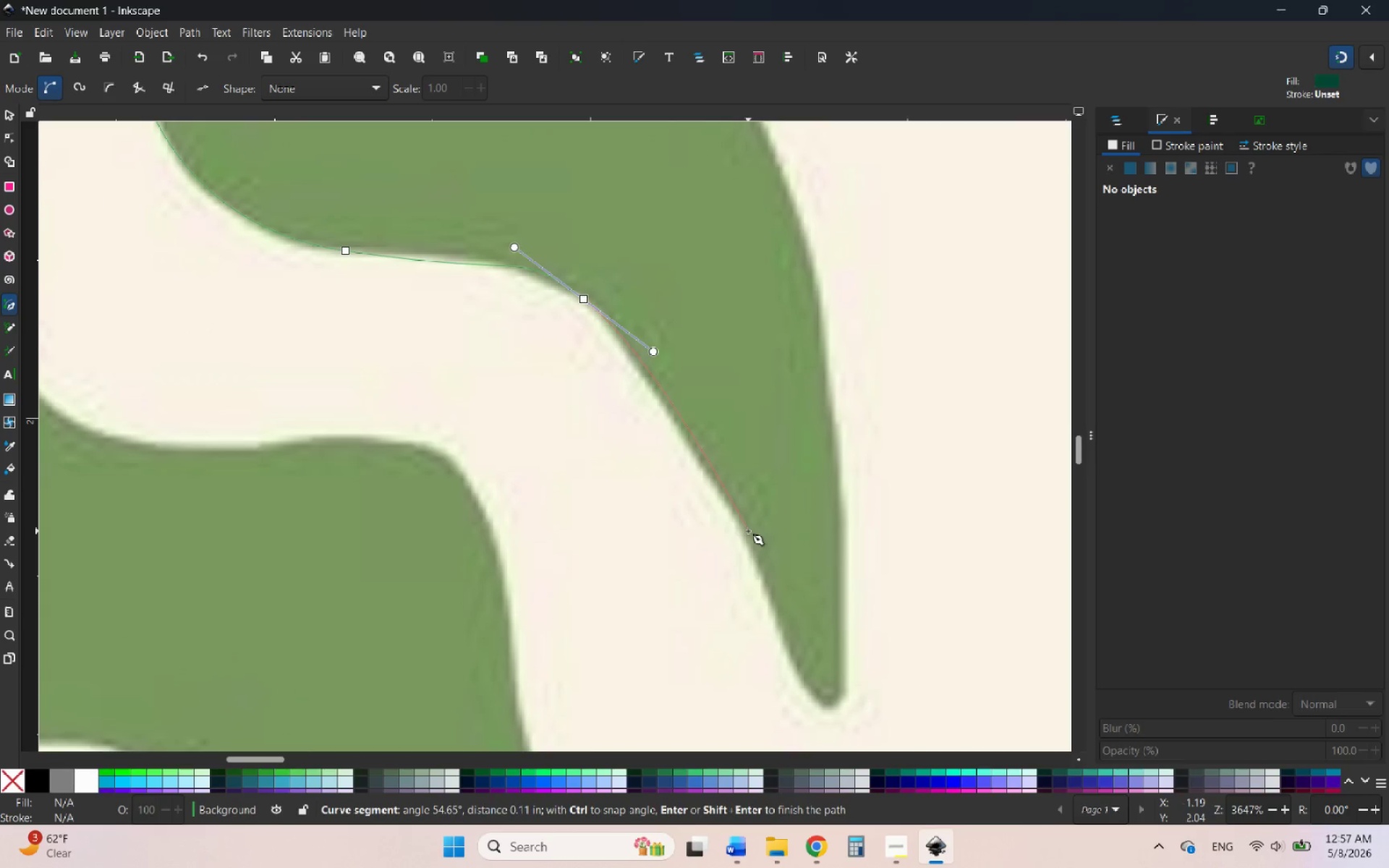 
left_click_drag(start_coordinate=[748, 531], to_coordinate=[776, 612])
 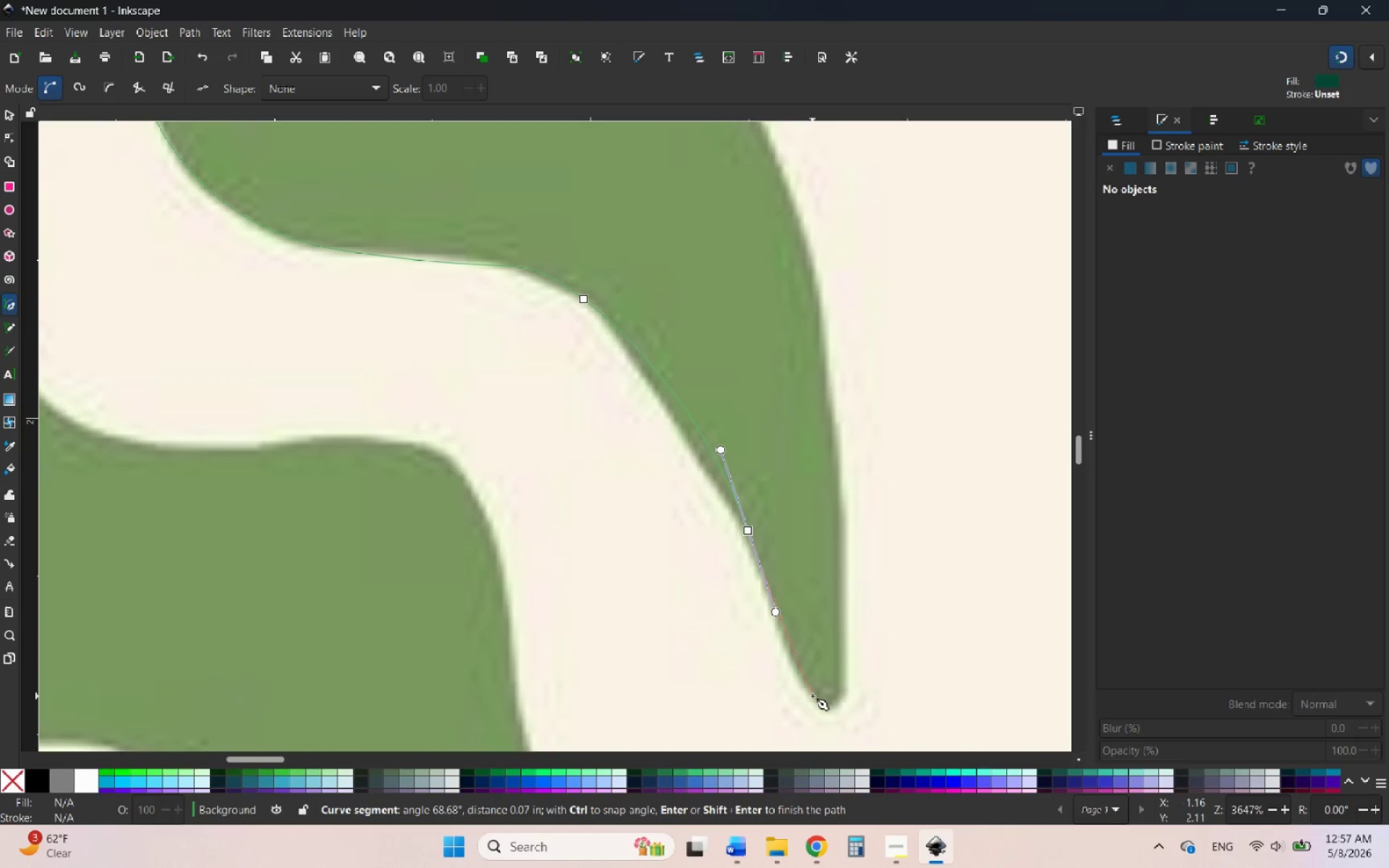 
left_click_drag(start_coordinate=[812, 696], to_coordinate=[831, 712])
 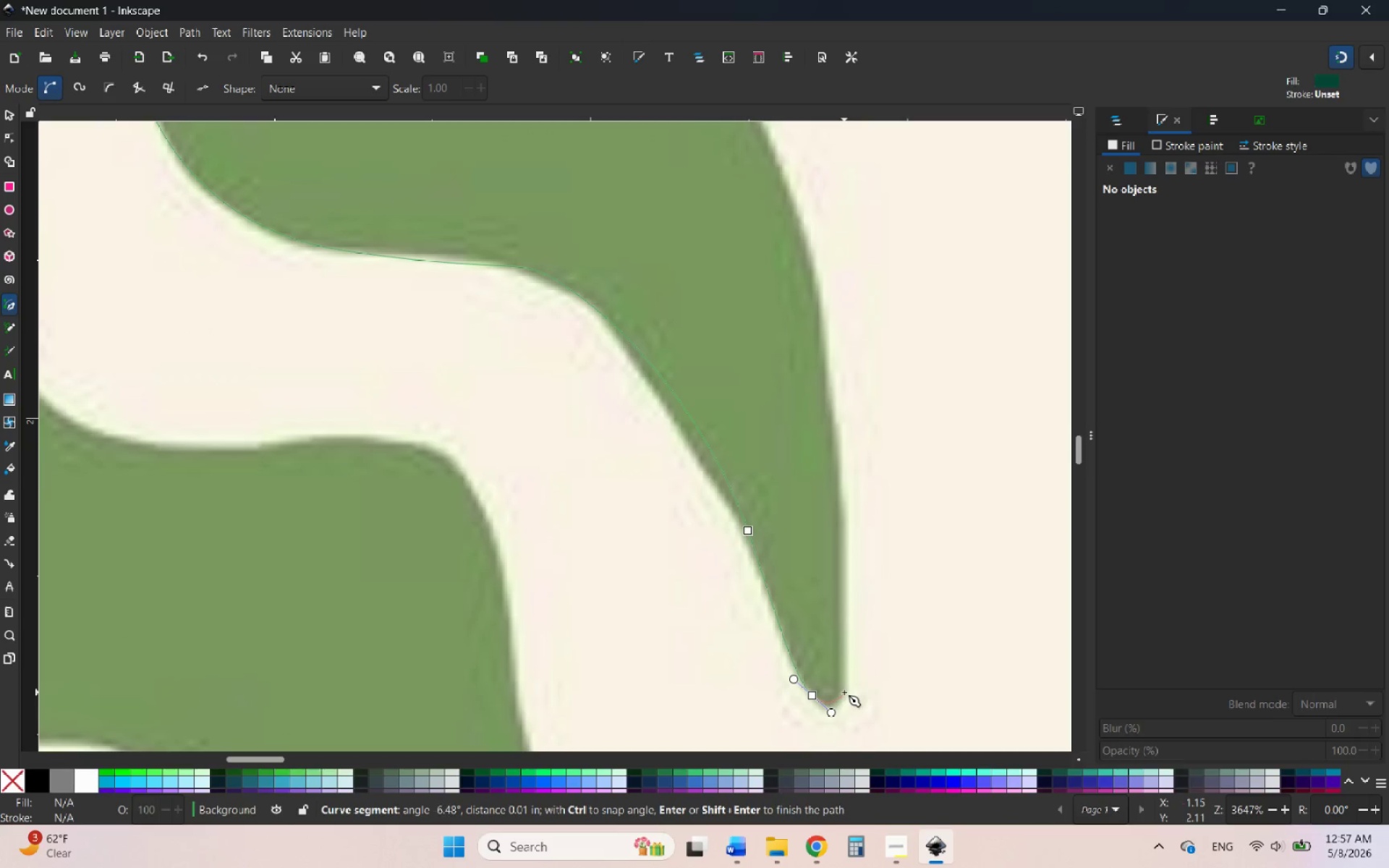 
left_click_drag(start_coordinate=[844, 692], to_coordinate=[843, 665])
 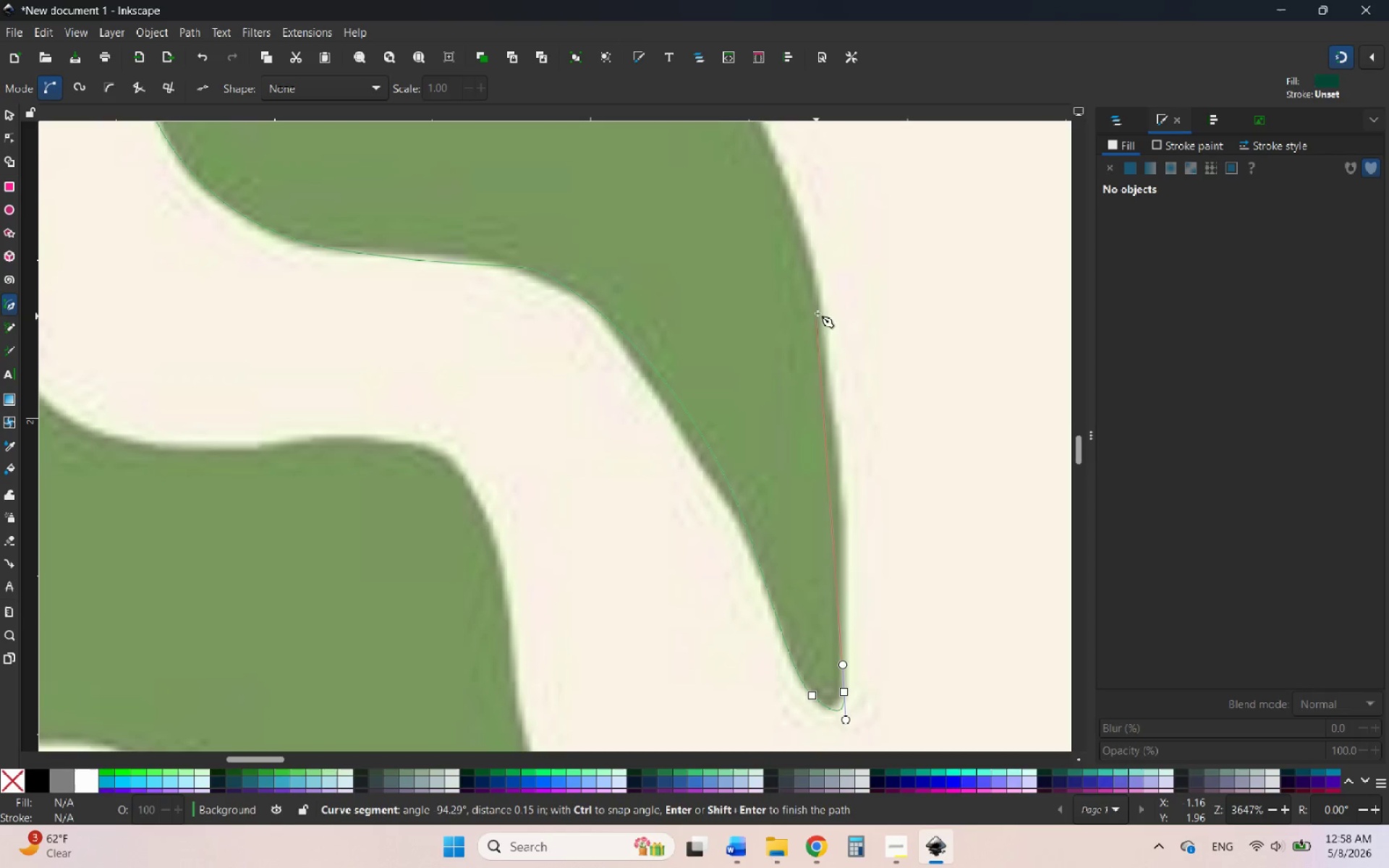 
left_click_drag(start_coordinate=[816, 289], to_coordinate=[794, 200])
 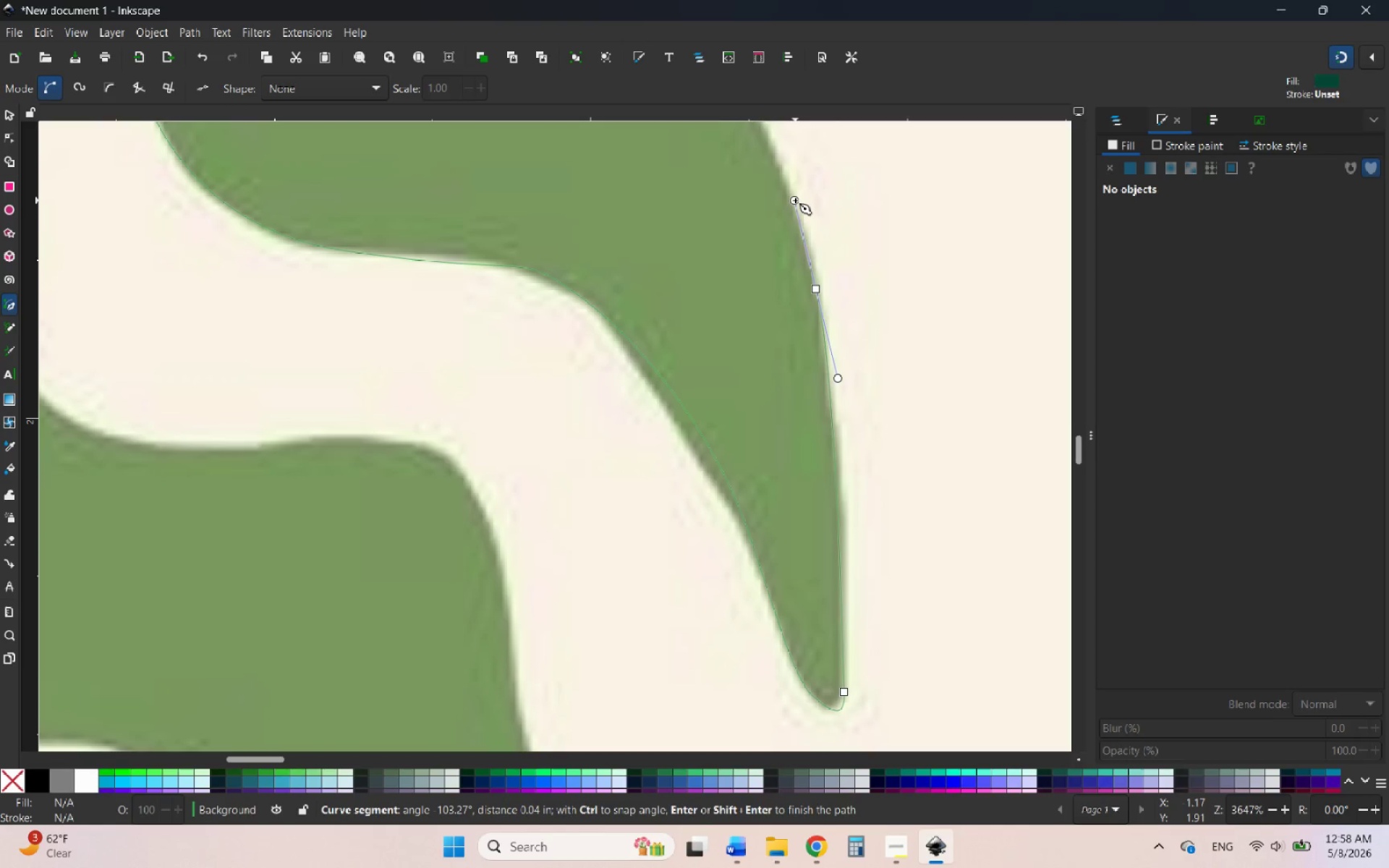 
hold_key(key=ControlLeft, duration=5.17)
scroll: coordinate [919, 411], scroll_direction: down, amount: 4.0
 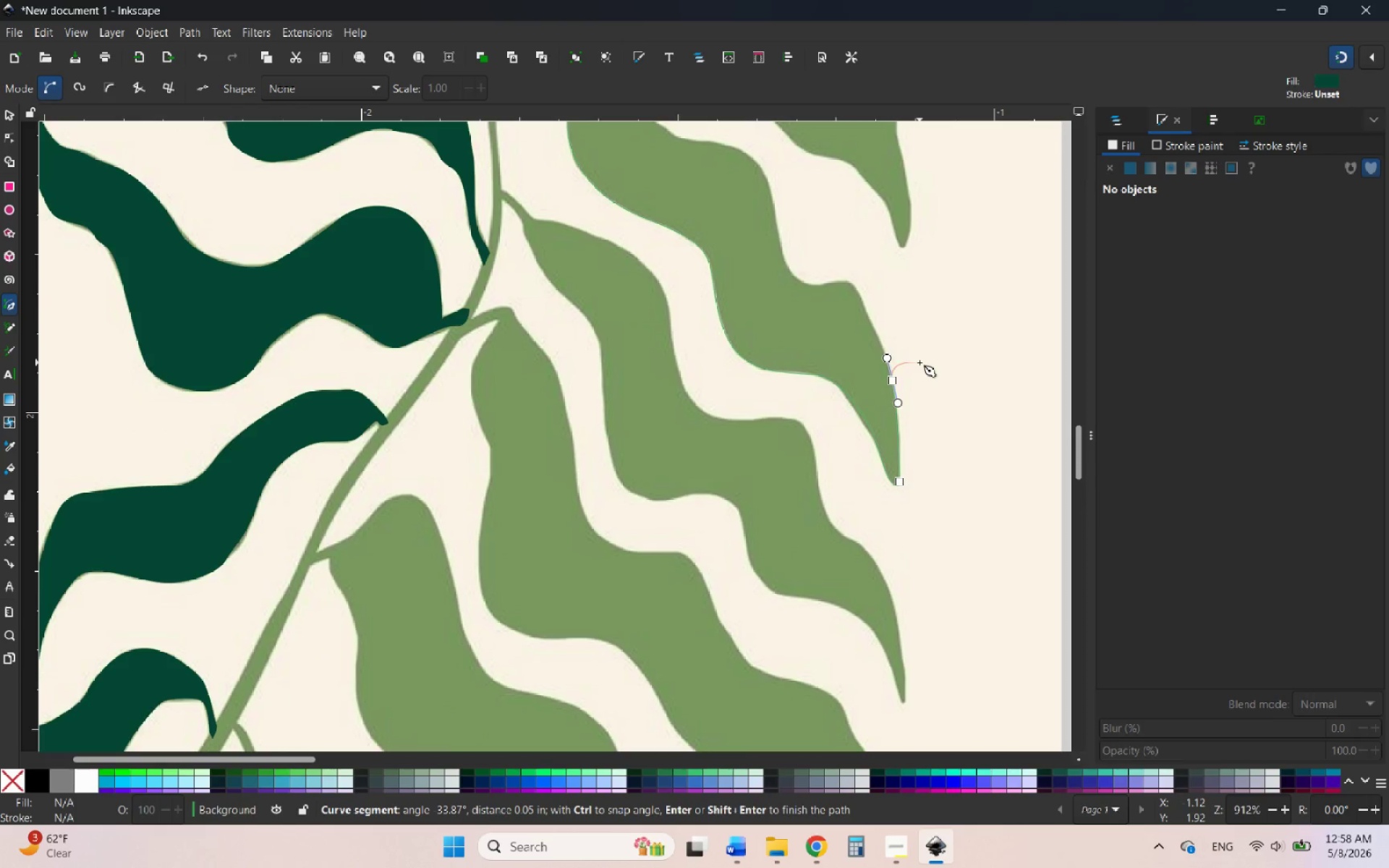 
scroll: coordinate [919, 362], scroll_direction: up, amount: 3.0
 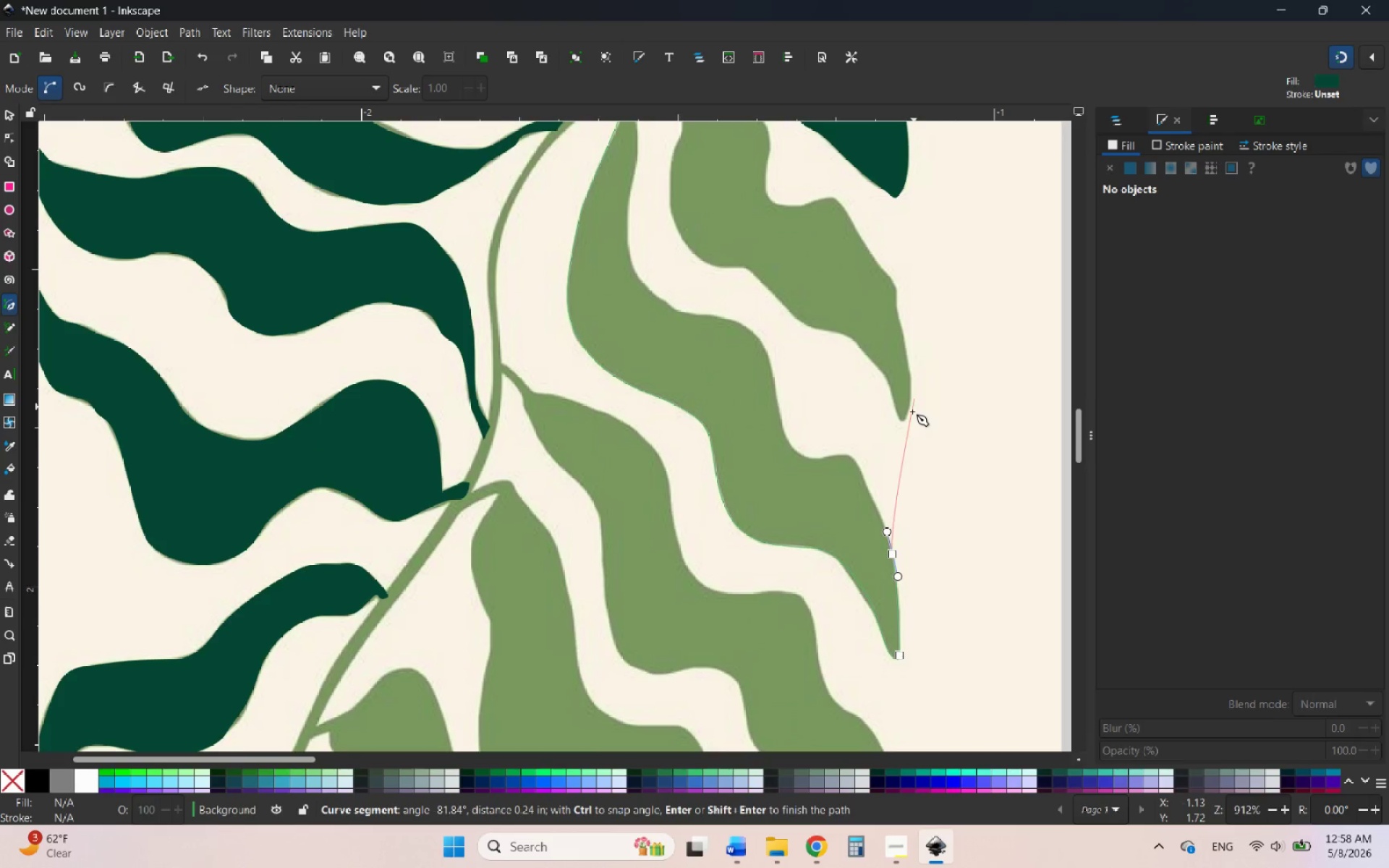 
hold_key(key=ControlLeft, duration=1.53)
scroll: coordinate [901, 528], scroll_direction: up, amount: 3.0
 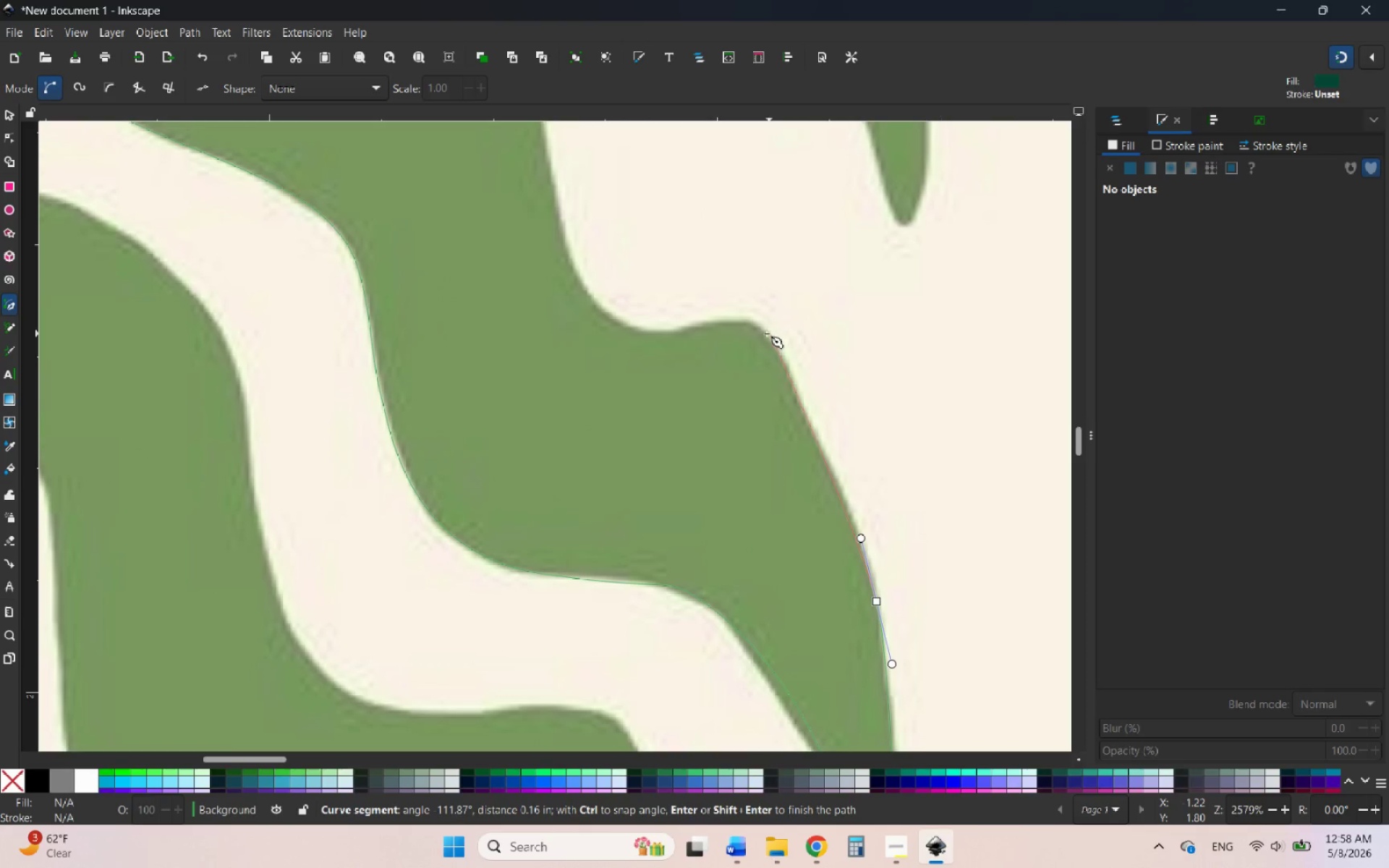 
left_click_drag(start_coordinate=[765, 333], to_coordinate=[744, 310])
 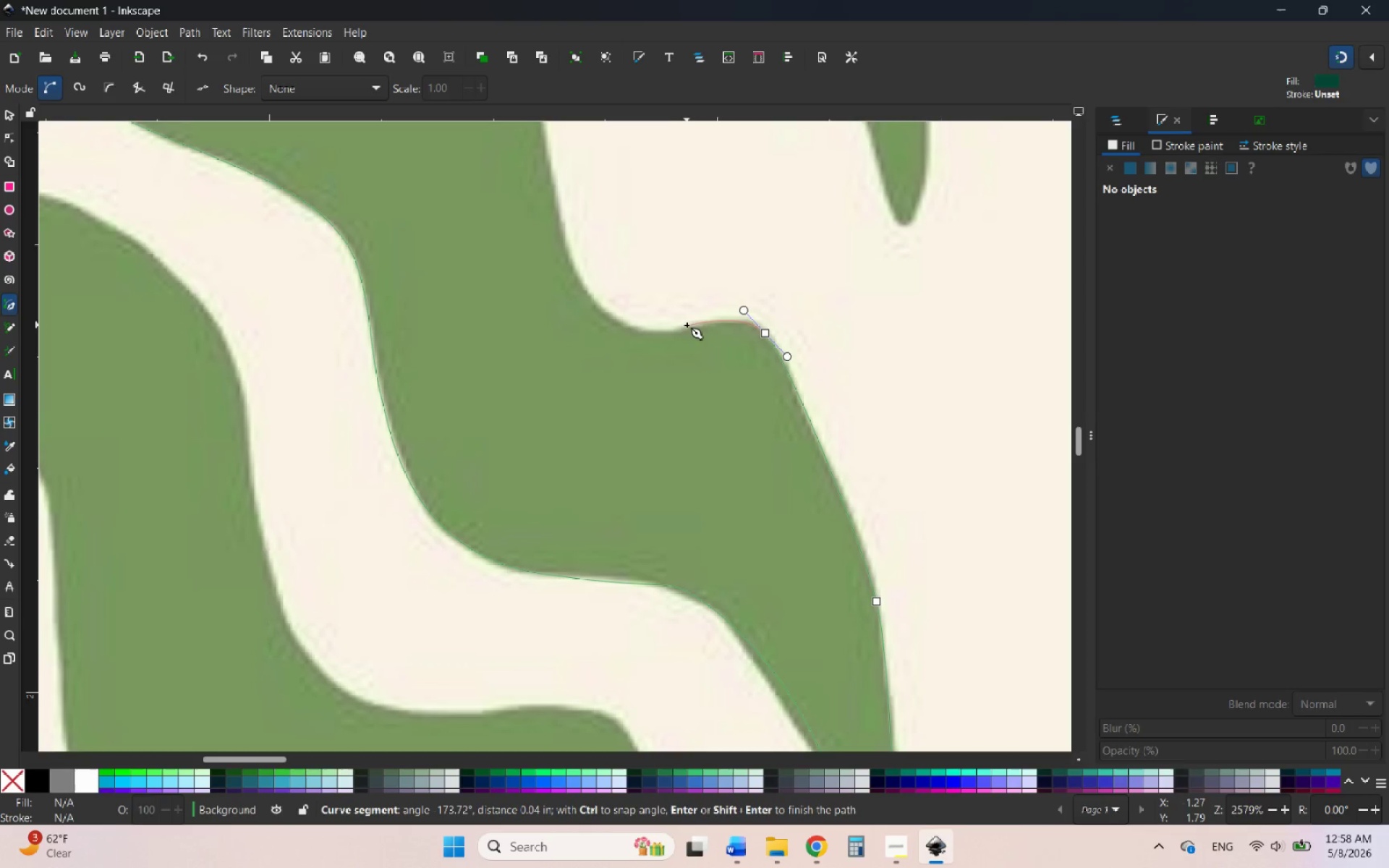 
left_click_drag(start_coordinate=[684, 325], to_coordinate=[652, 331])
 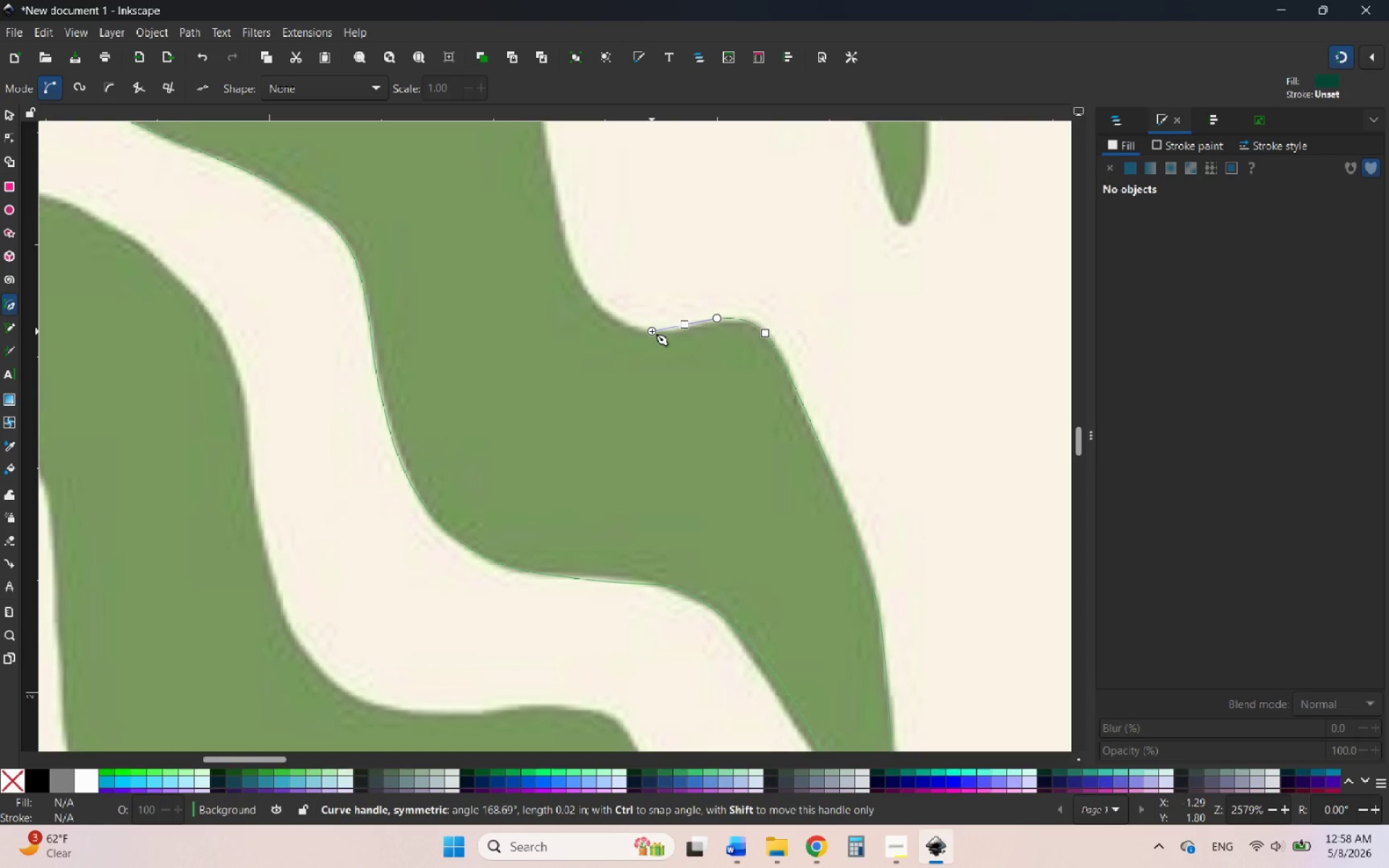 
hold_key(key=ControlLeft, duration=2.14)
scroll: coordinate [708, 444], scroll_direction: down, amount: 2.0
 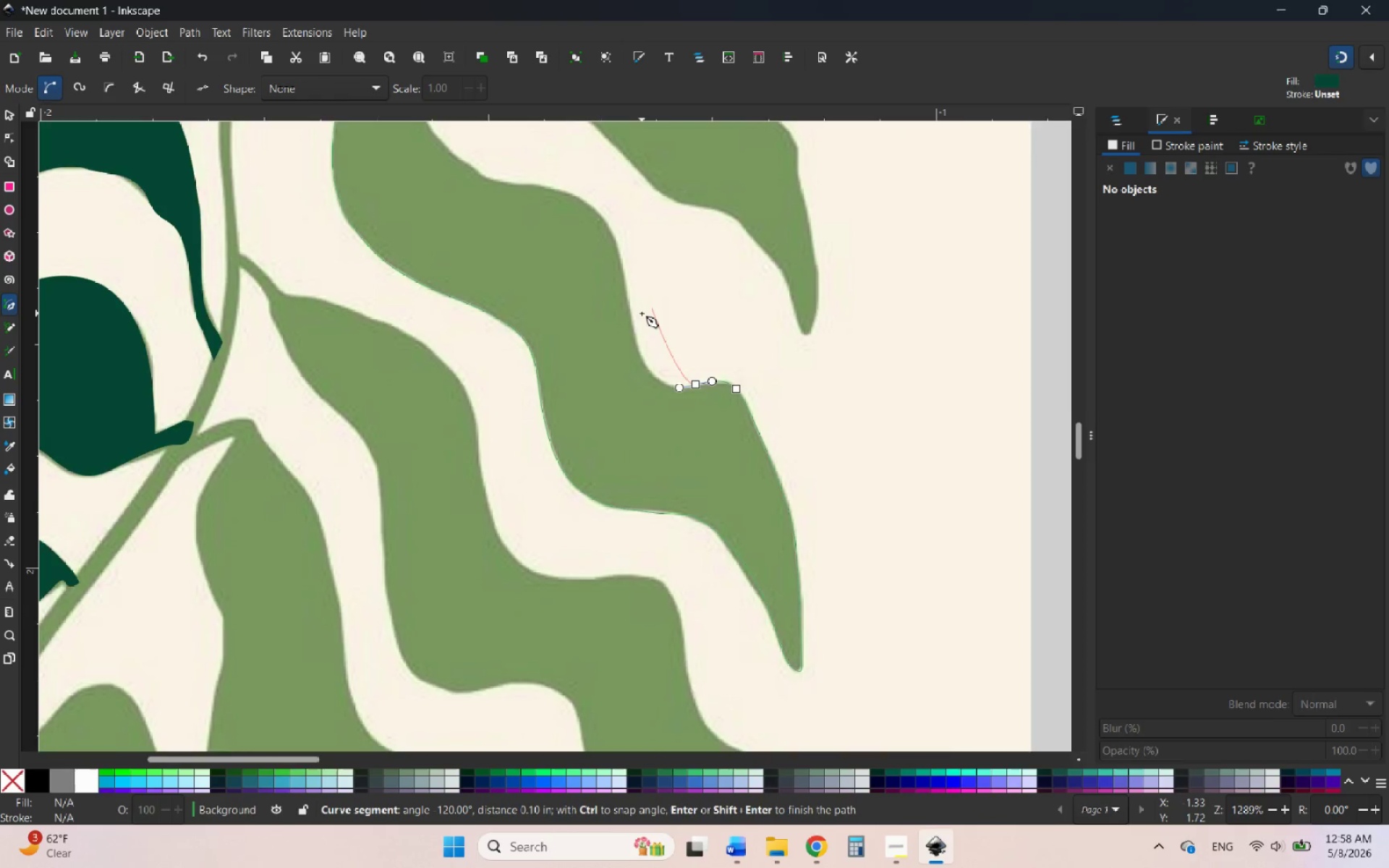 
scroll: coordinate [642, 313], scroll_direction: up, amount: 3.0
 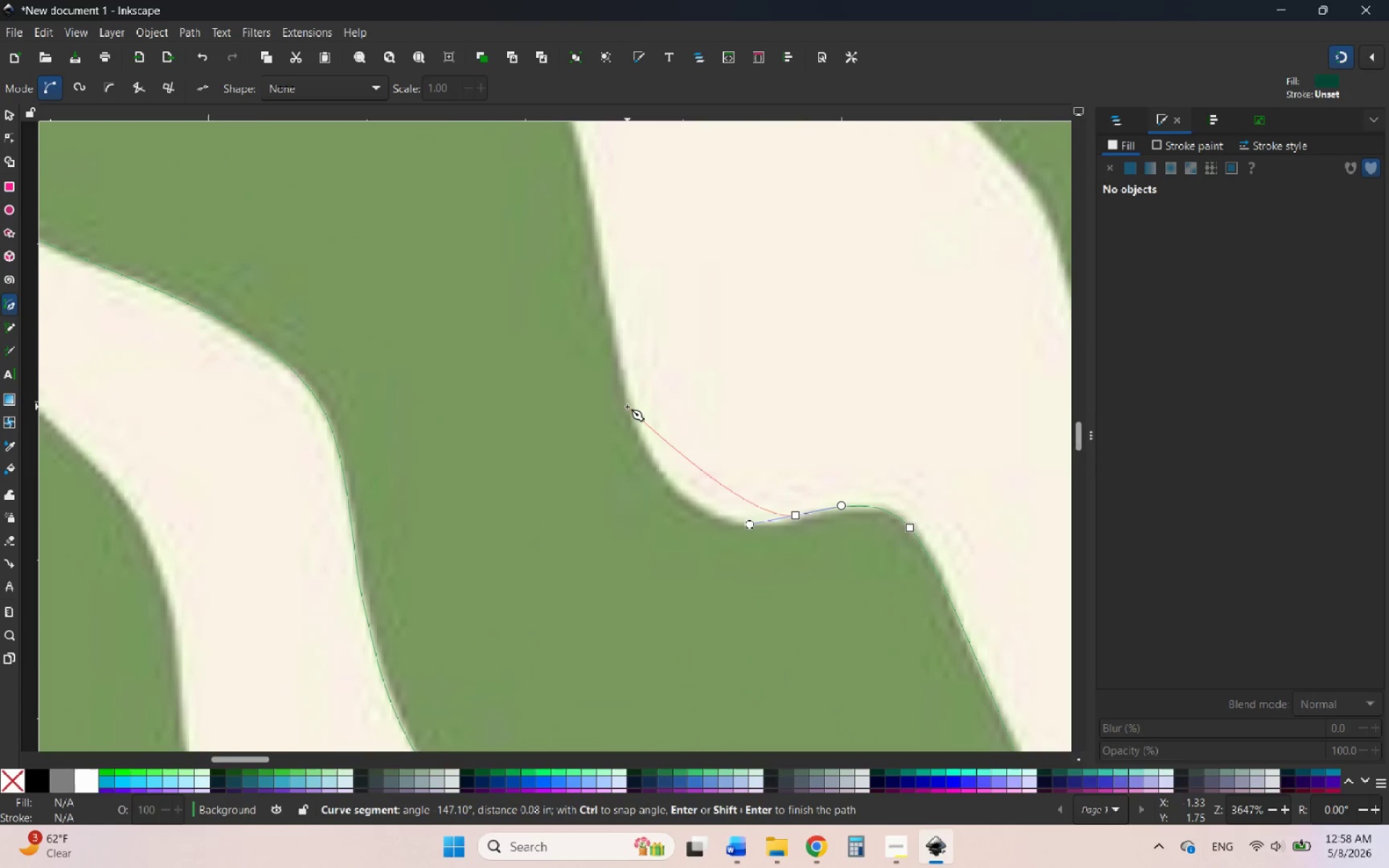 
left_click_drag(start_coordinate=[627, 407], to_coordinate=[605, 278])
 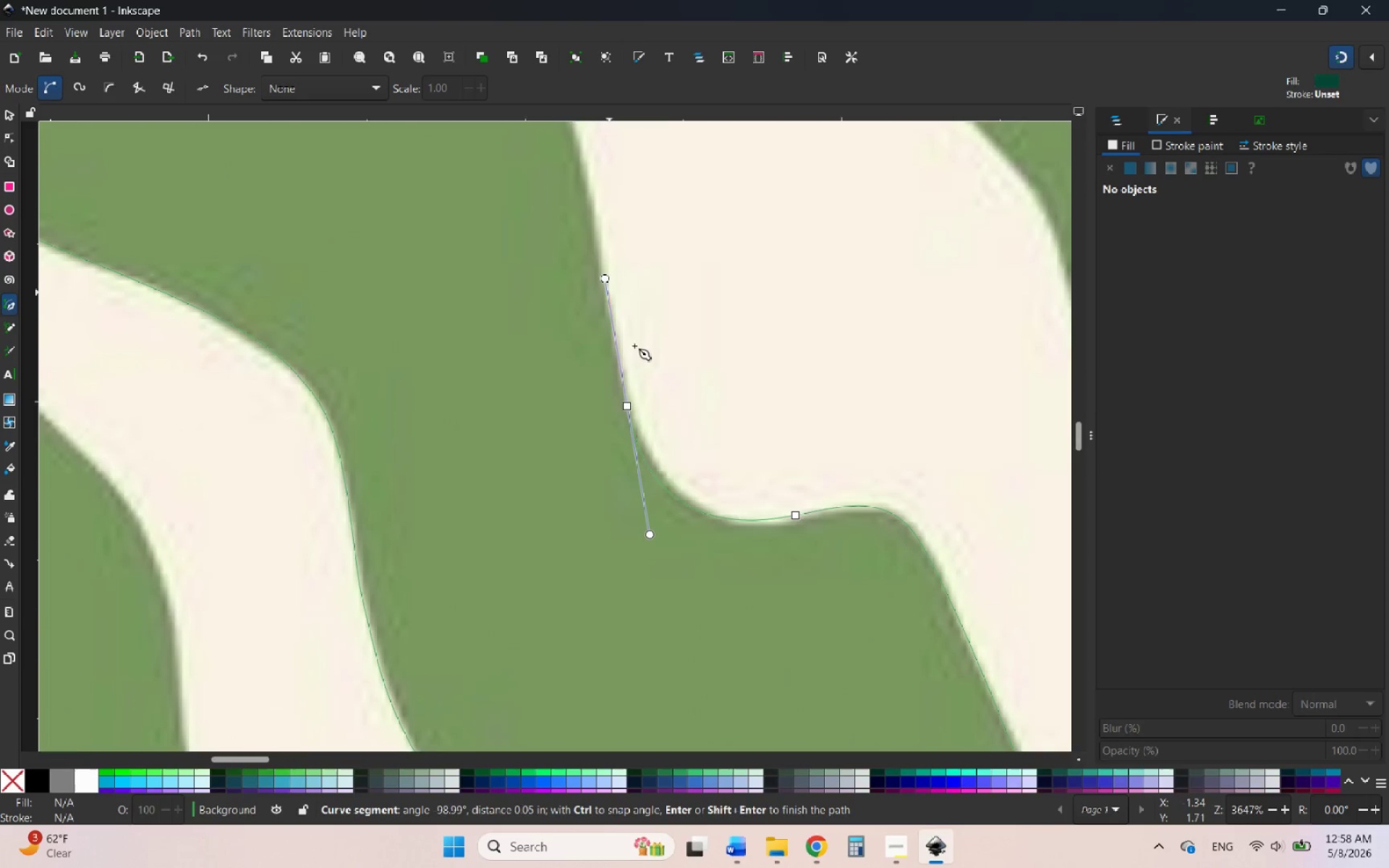 
hold_key(key=ControlLeft, duration=2.97)
scroll: coordinate [676, 568], scroll_direction: down, amount: 1.0
 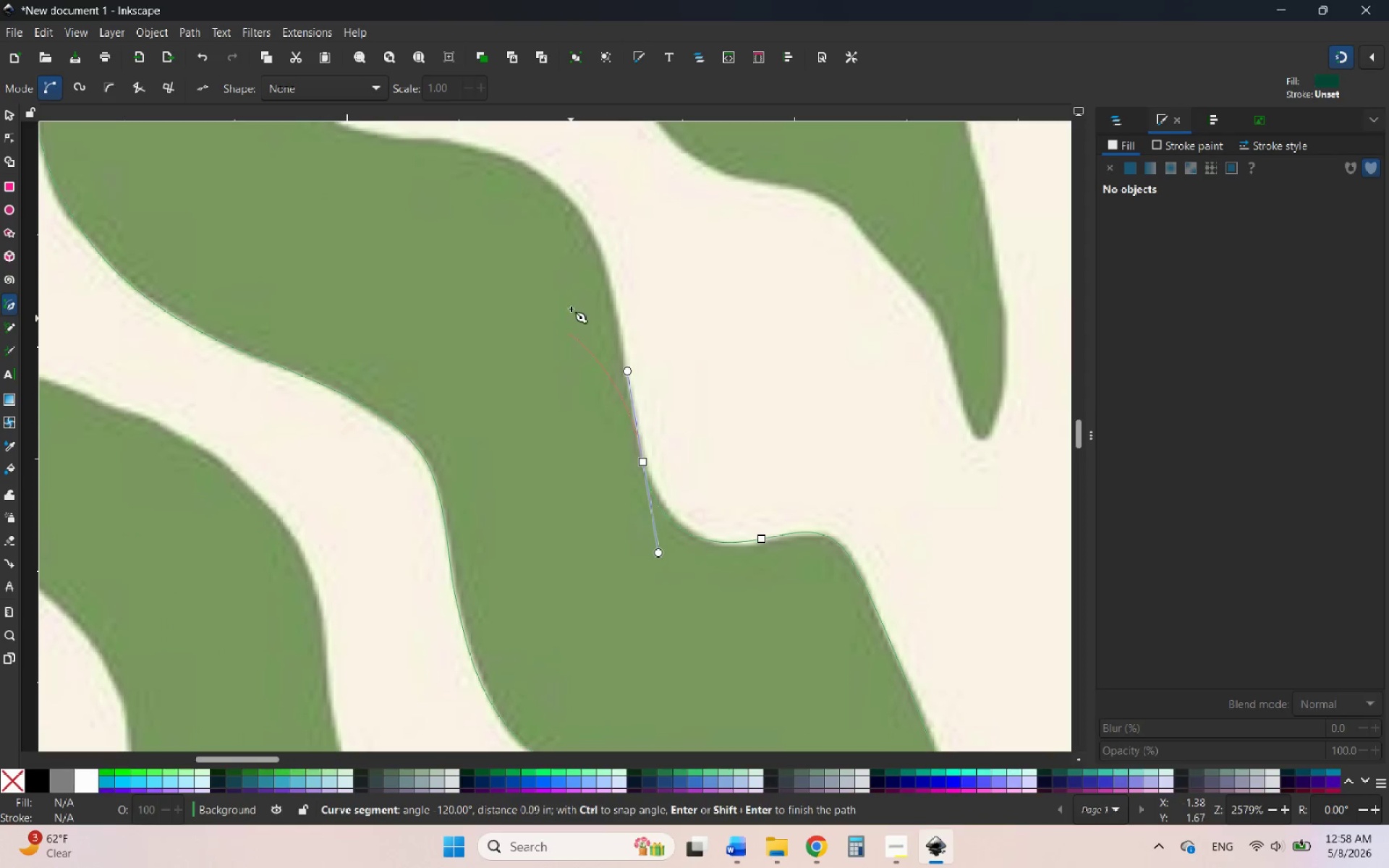 
scroll: coordinate [572, 200], scroll_direction: up, amount: 2.0
 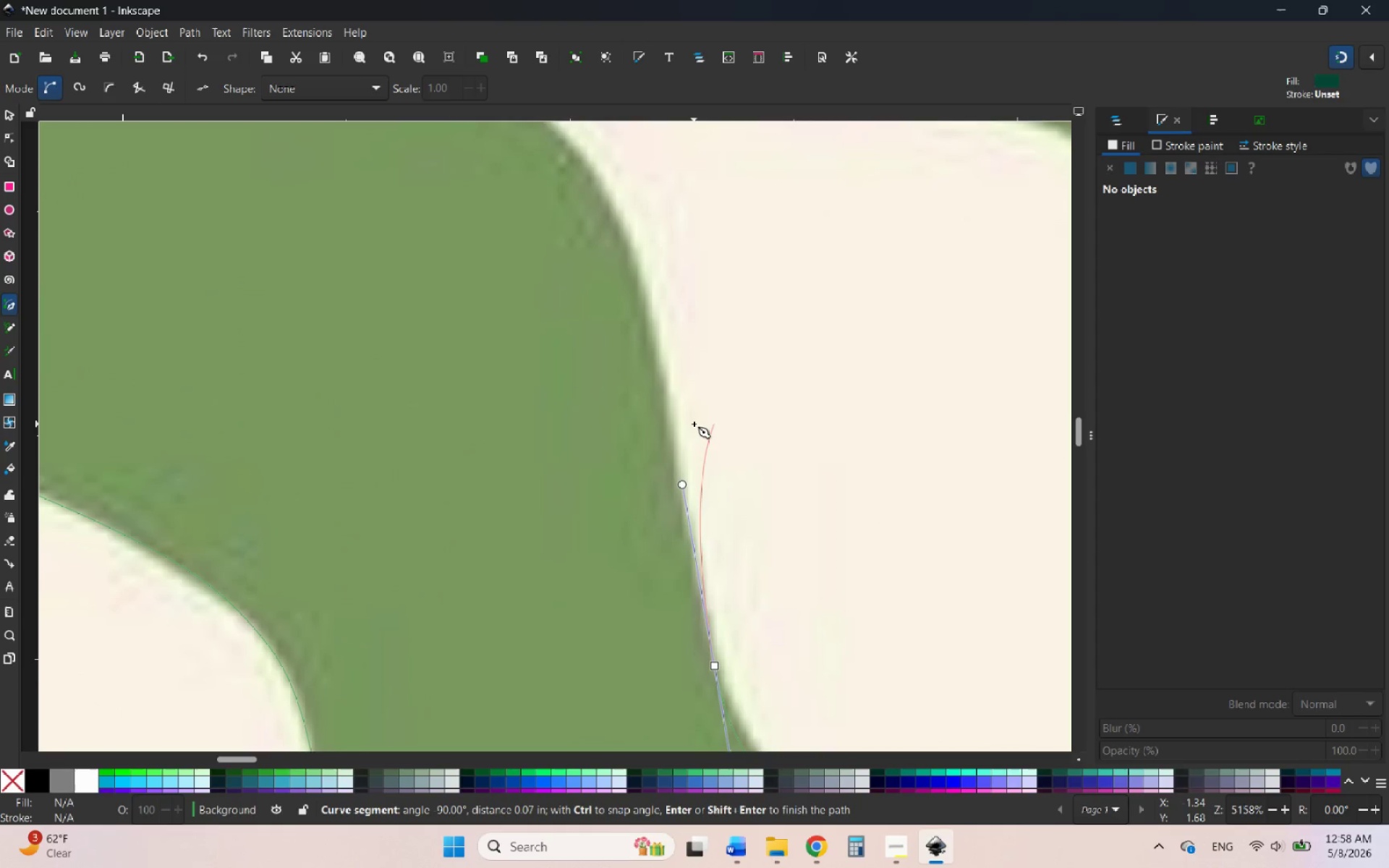 
wait(6.53)
 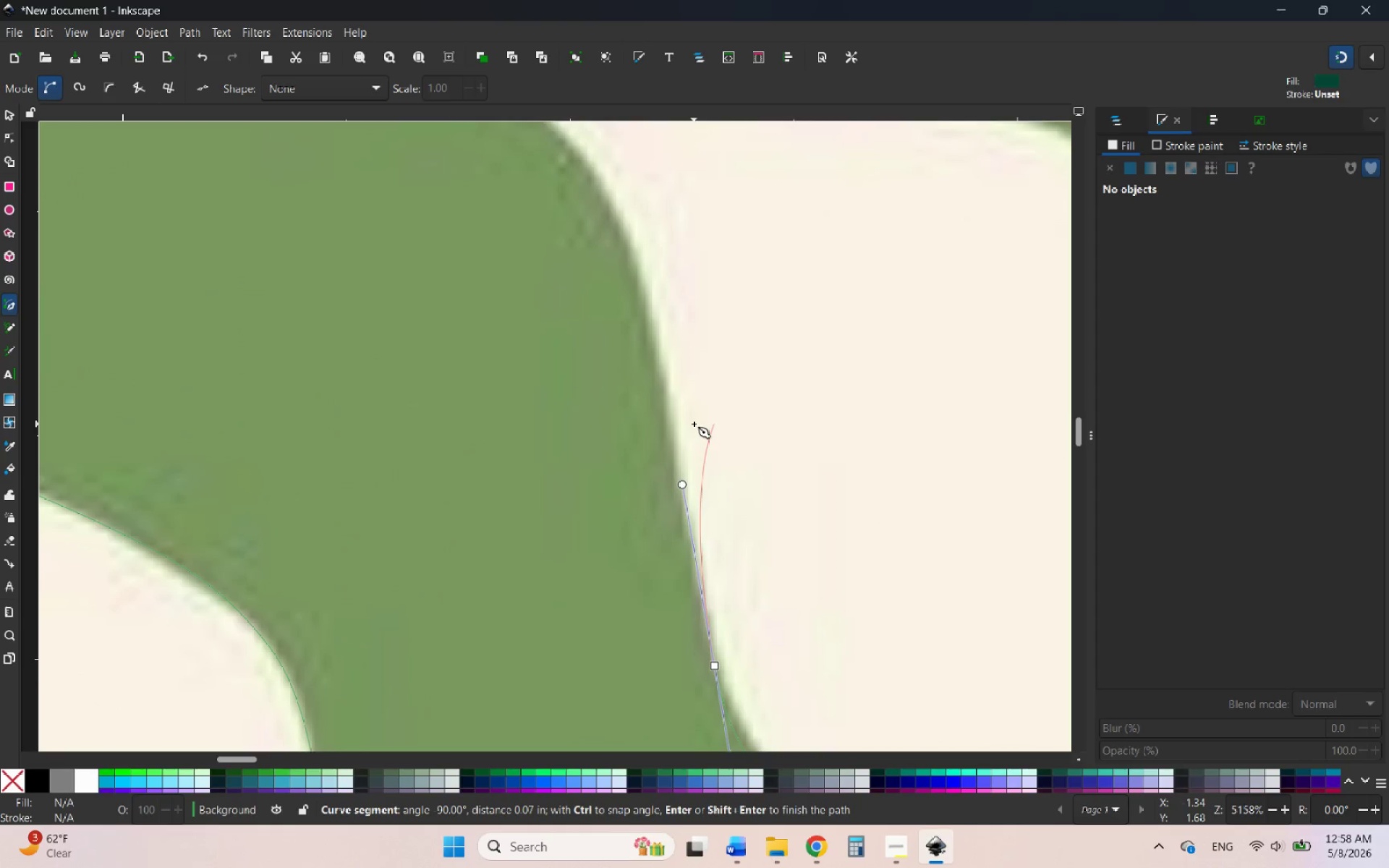 
hold_key(key=ControlLeft, duration=1.12)
scroll: coordinate [755, 652], scroll_direction: down, amount: 4.0
 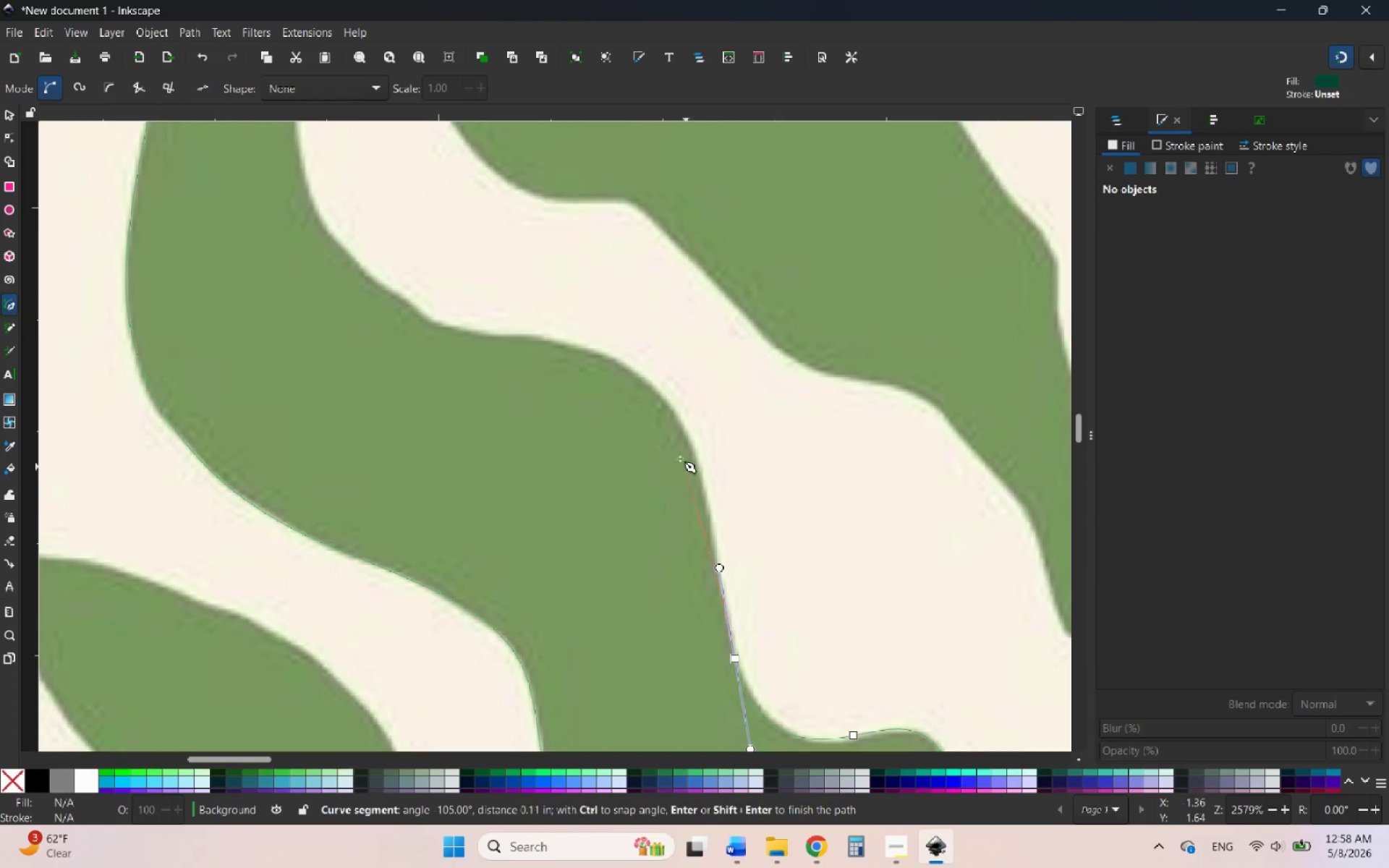 
scroll: coordinate [668, 445], scroll_direction: up, amount: 1.0
 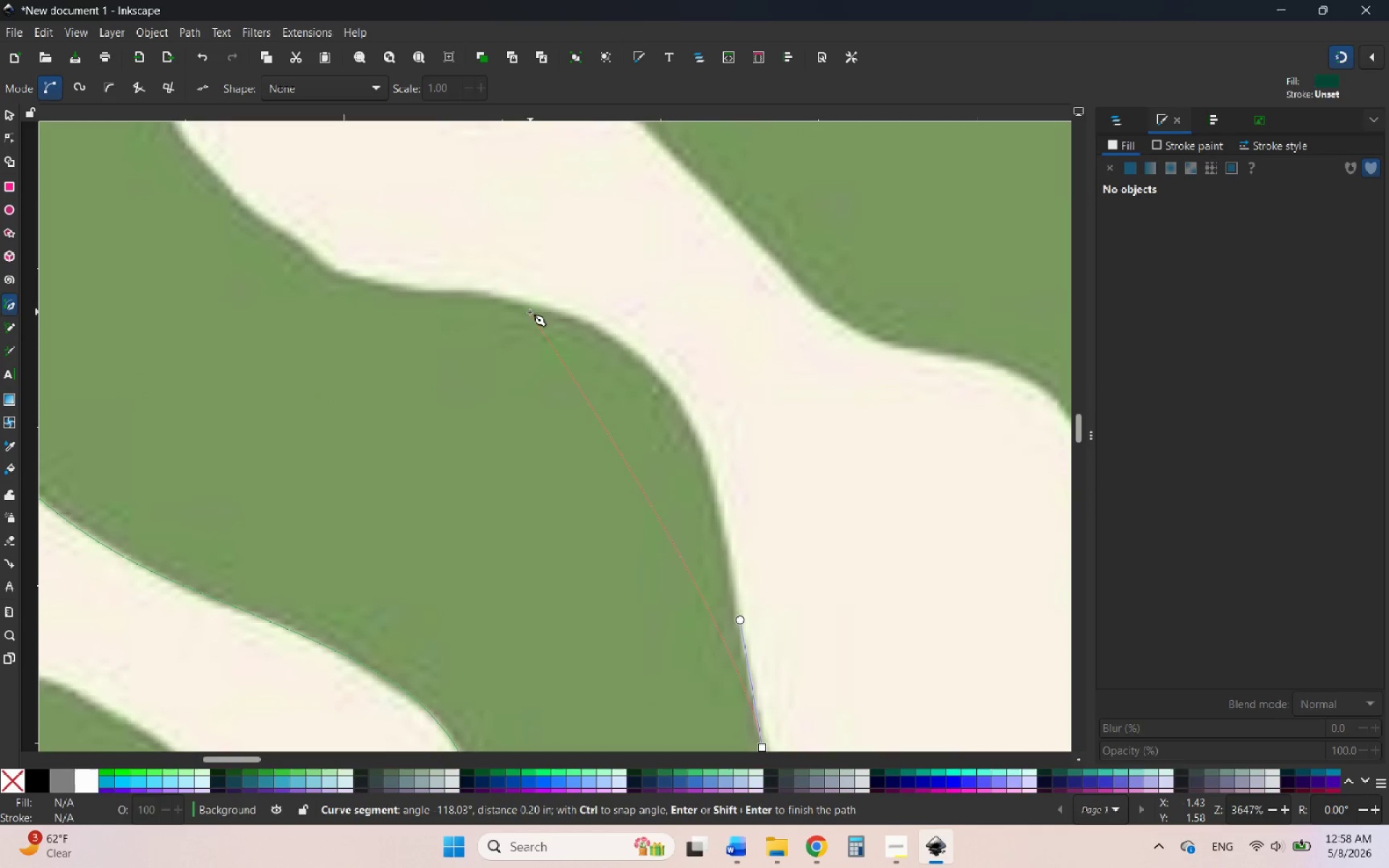 
left_click_drag(start_coordinate=[525, 303], to_coordinate=[310, 268])
 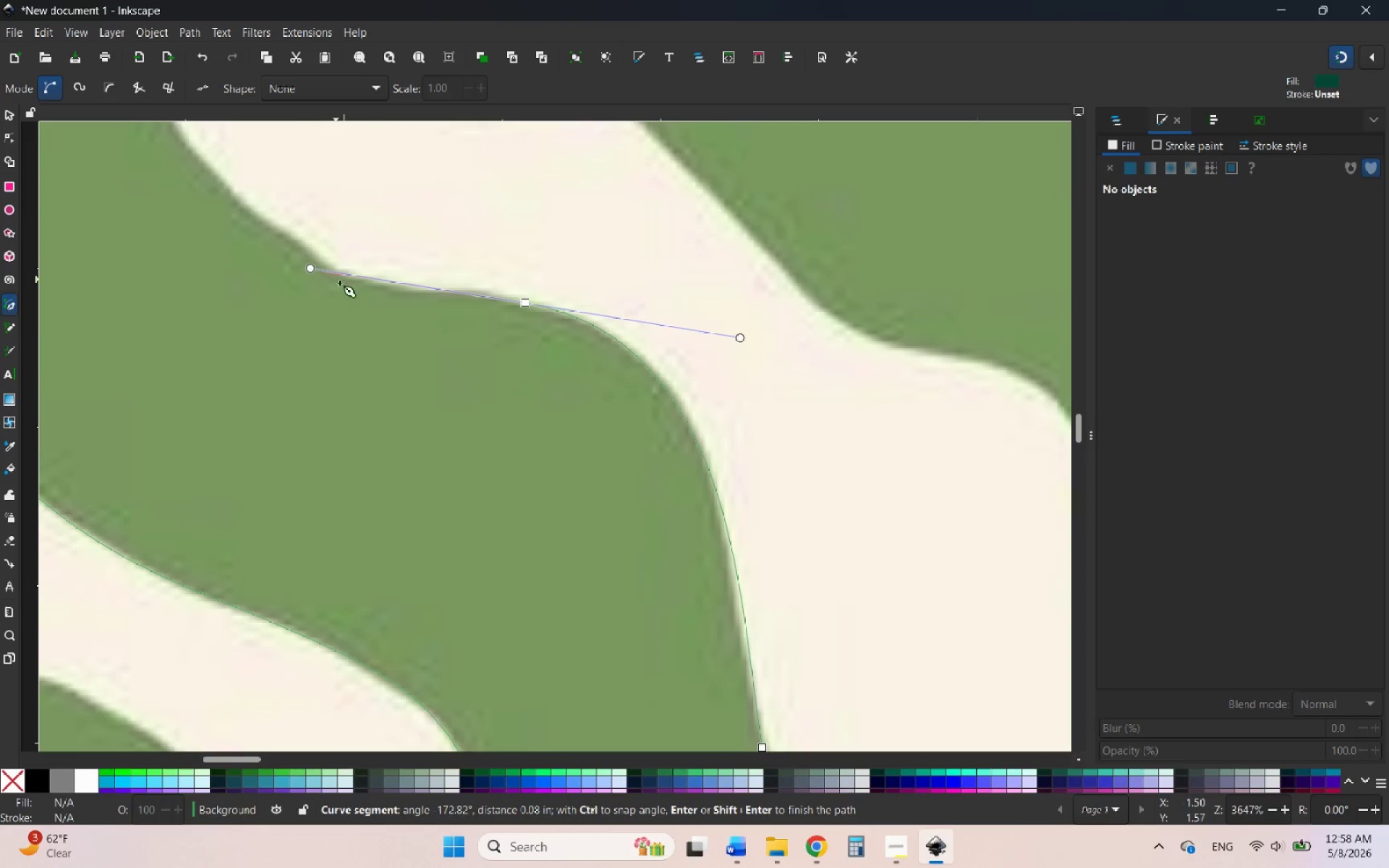 
hold_key(key=ControlLeft, duration=2.88)
scroll: coordinate [778, 556], scroll_direction: down, amount: 2.0
 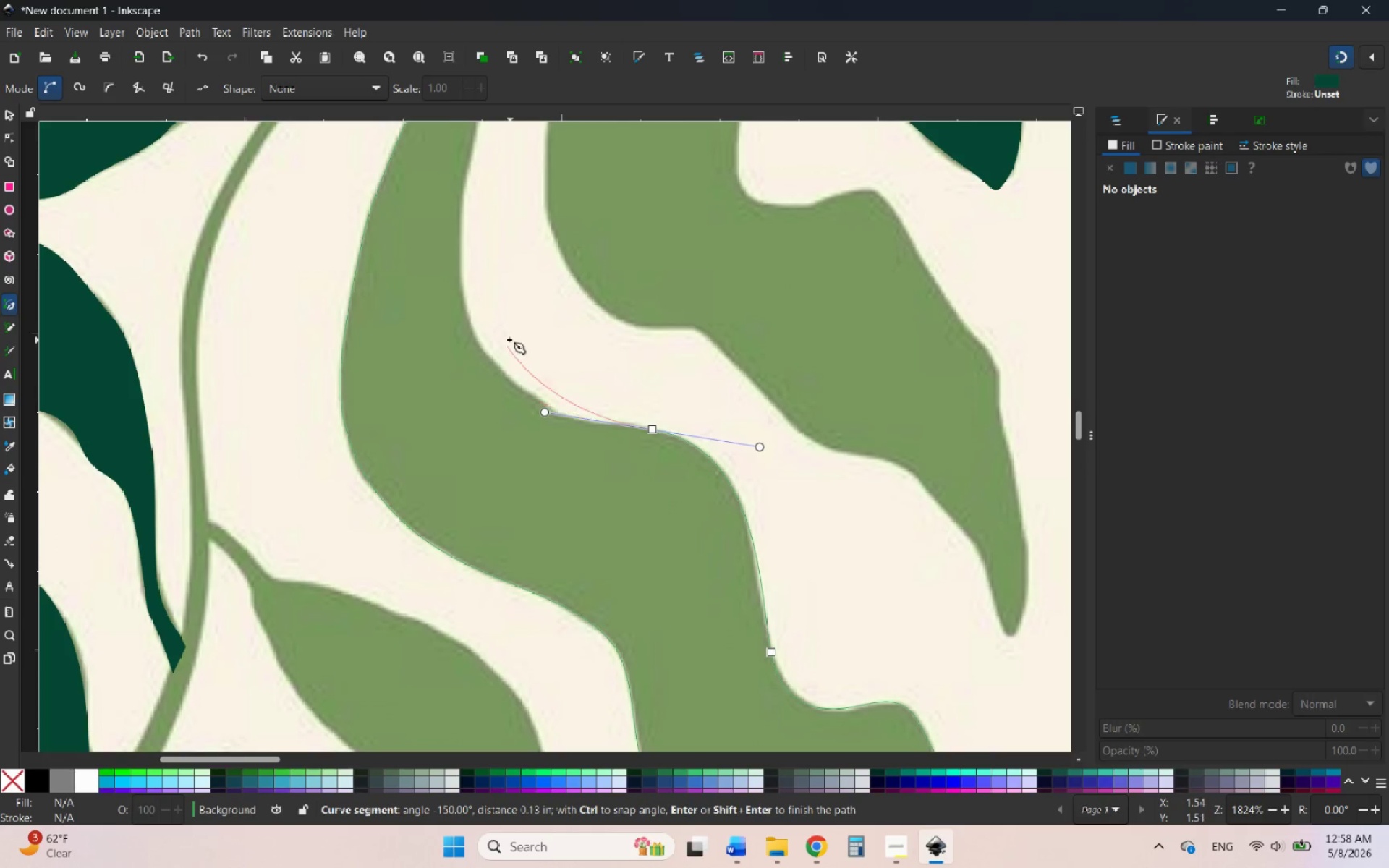 
scroll: coordinate [509, 339], scroll_direction: up, amount: 2.0
 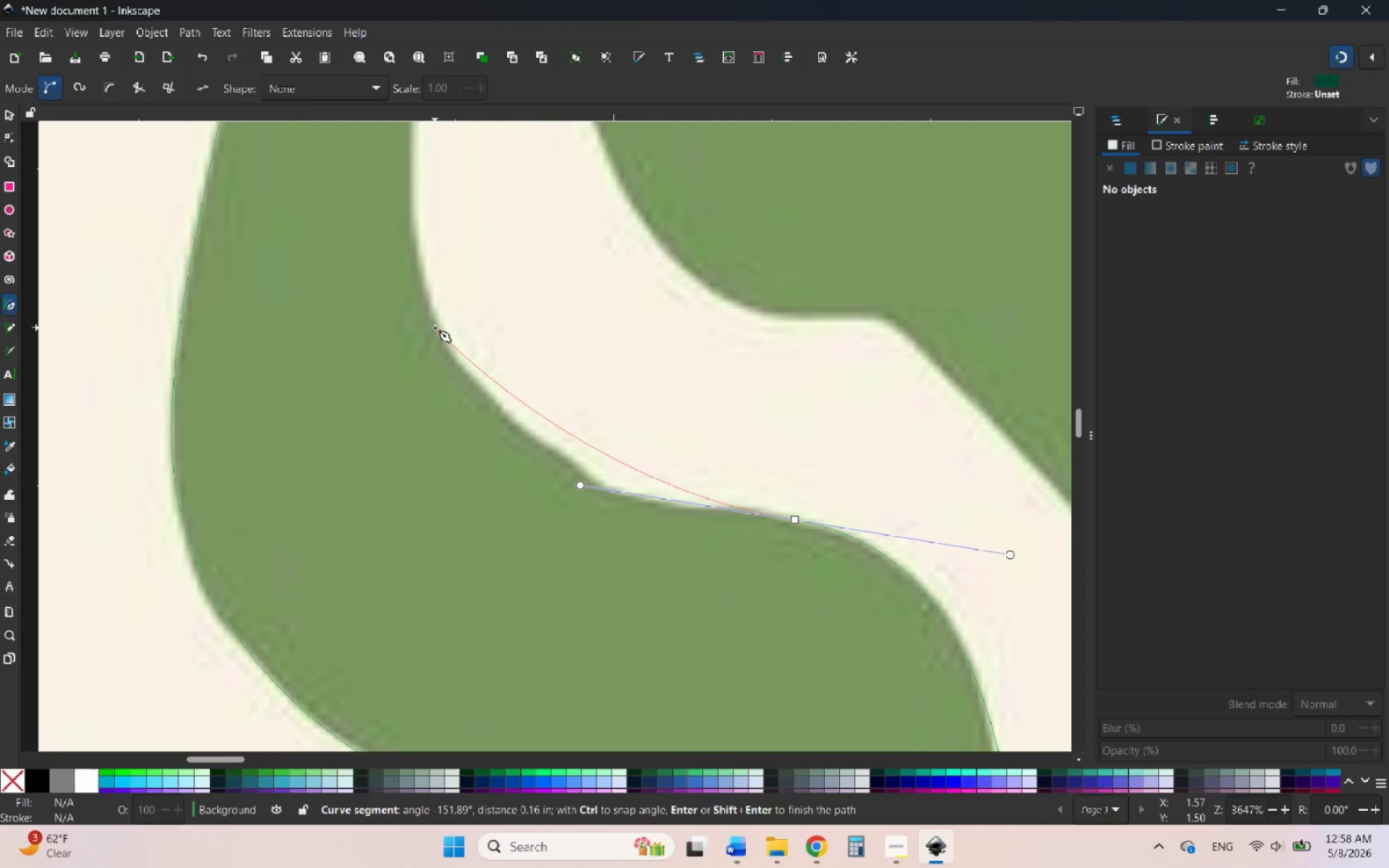 
left_click_drag(start_coordinate=[436, 328], to_coordinate=[370, 218])
 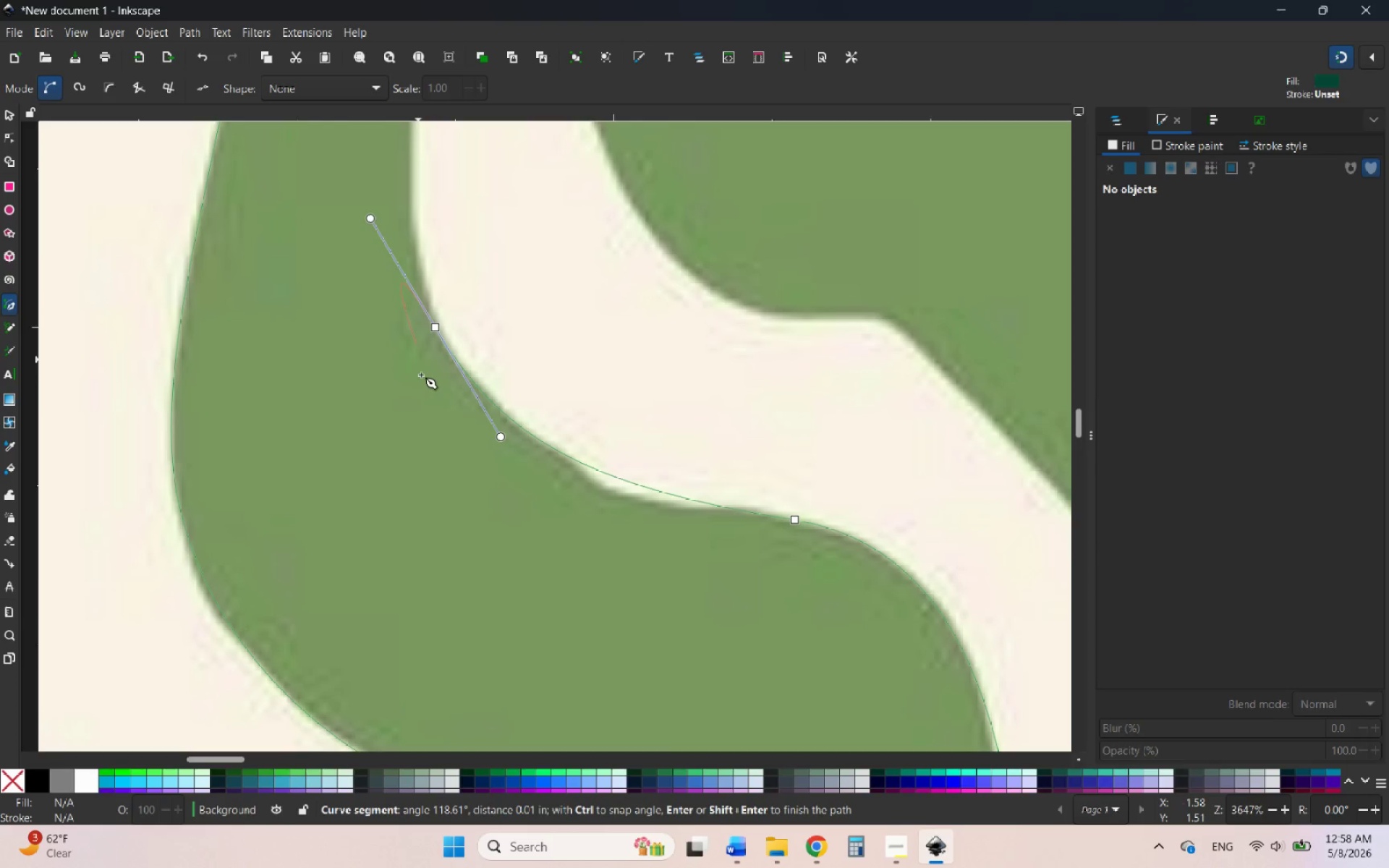 
hold_key(key=ControlLeft, duration=1.56)
scroll: coordinate [540, 593], scroll_direction: down, amount: 2.0
 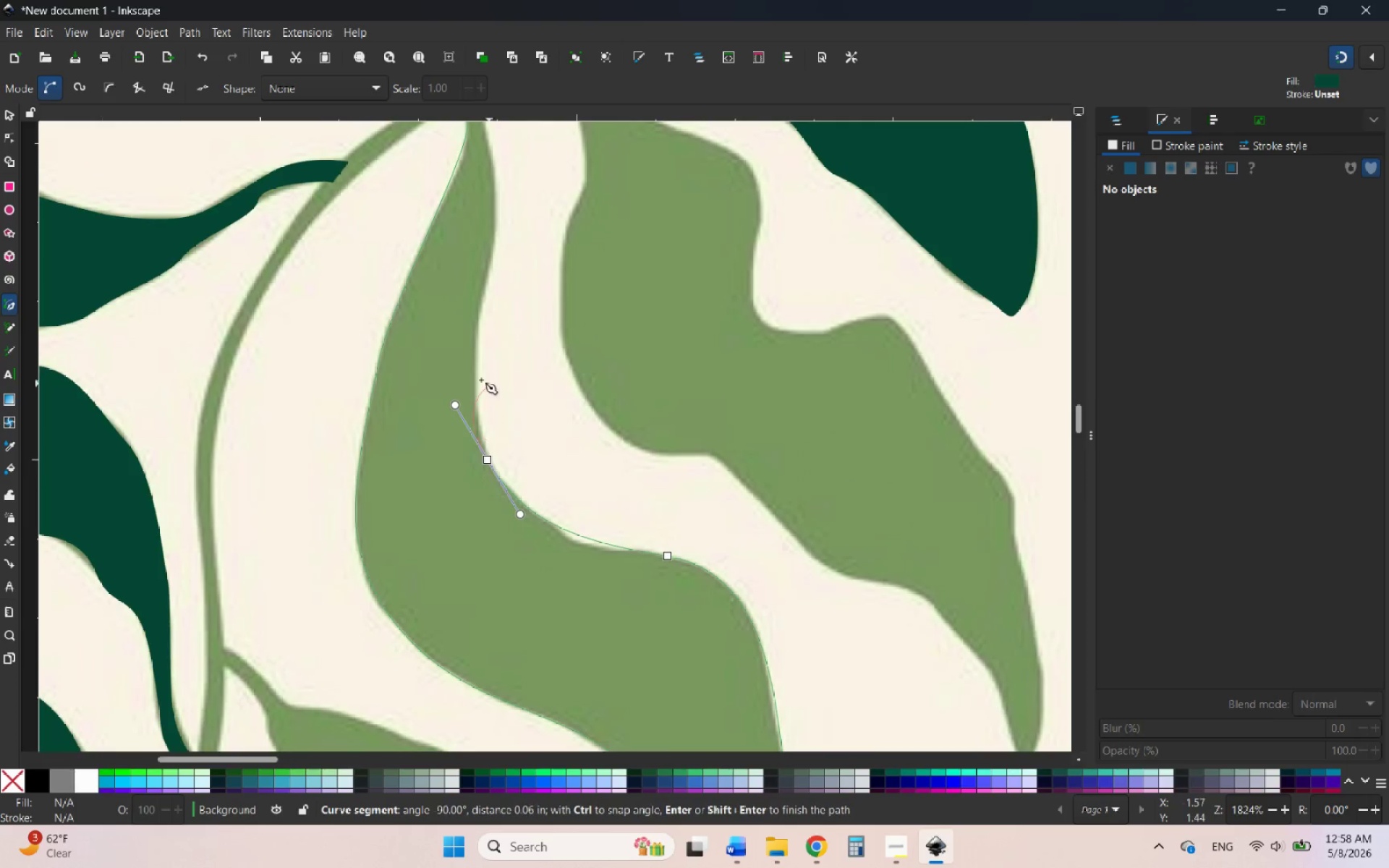 
scroll: coordinate [473, 373], scroll_direction: up, amount: 4.0
 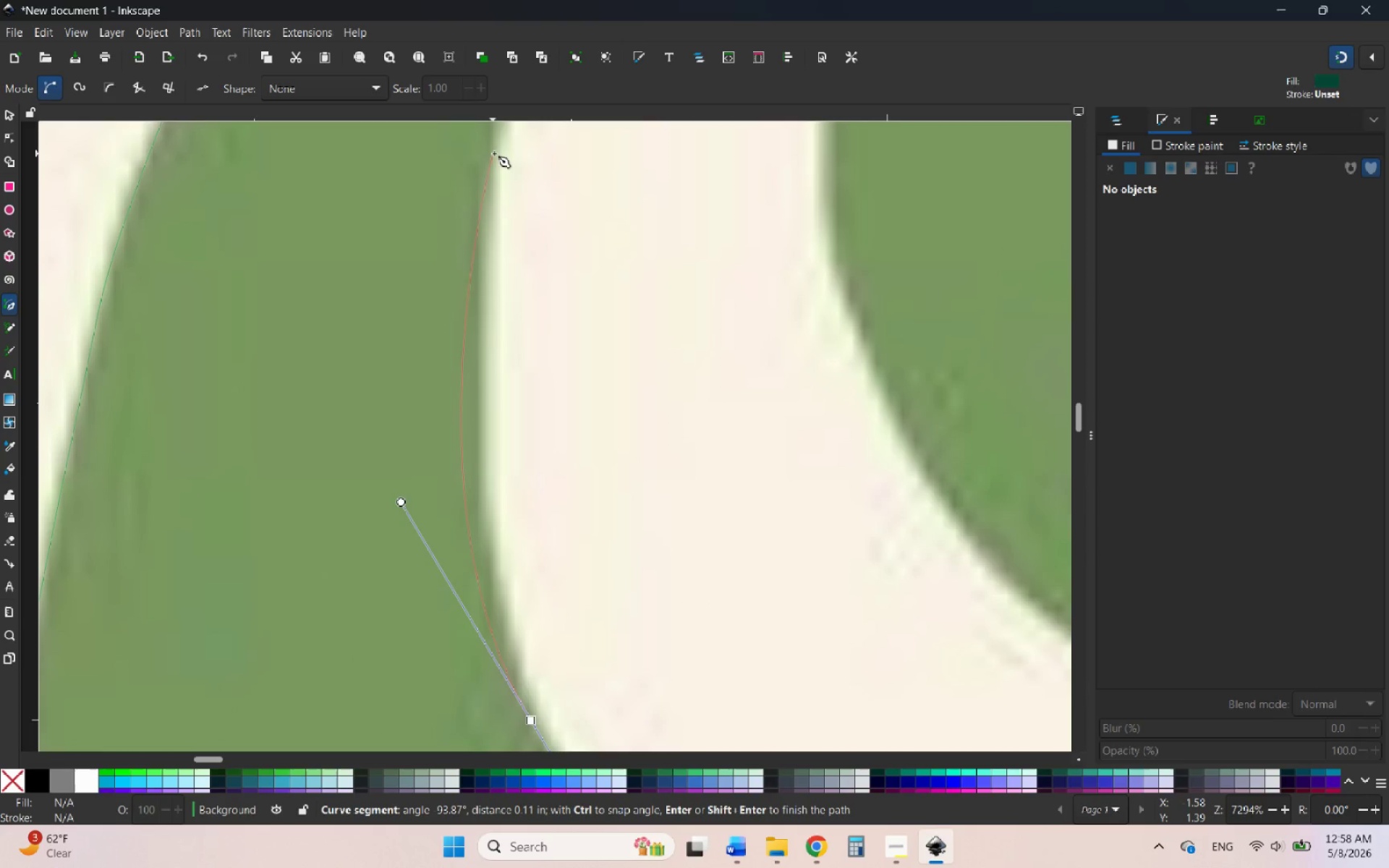 
hold_key(key=ControlLeft, duration=2.36)
scroll: coordinate [488, 306], scroll_direction: down, amount: 1.0
 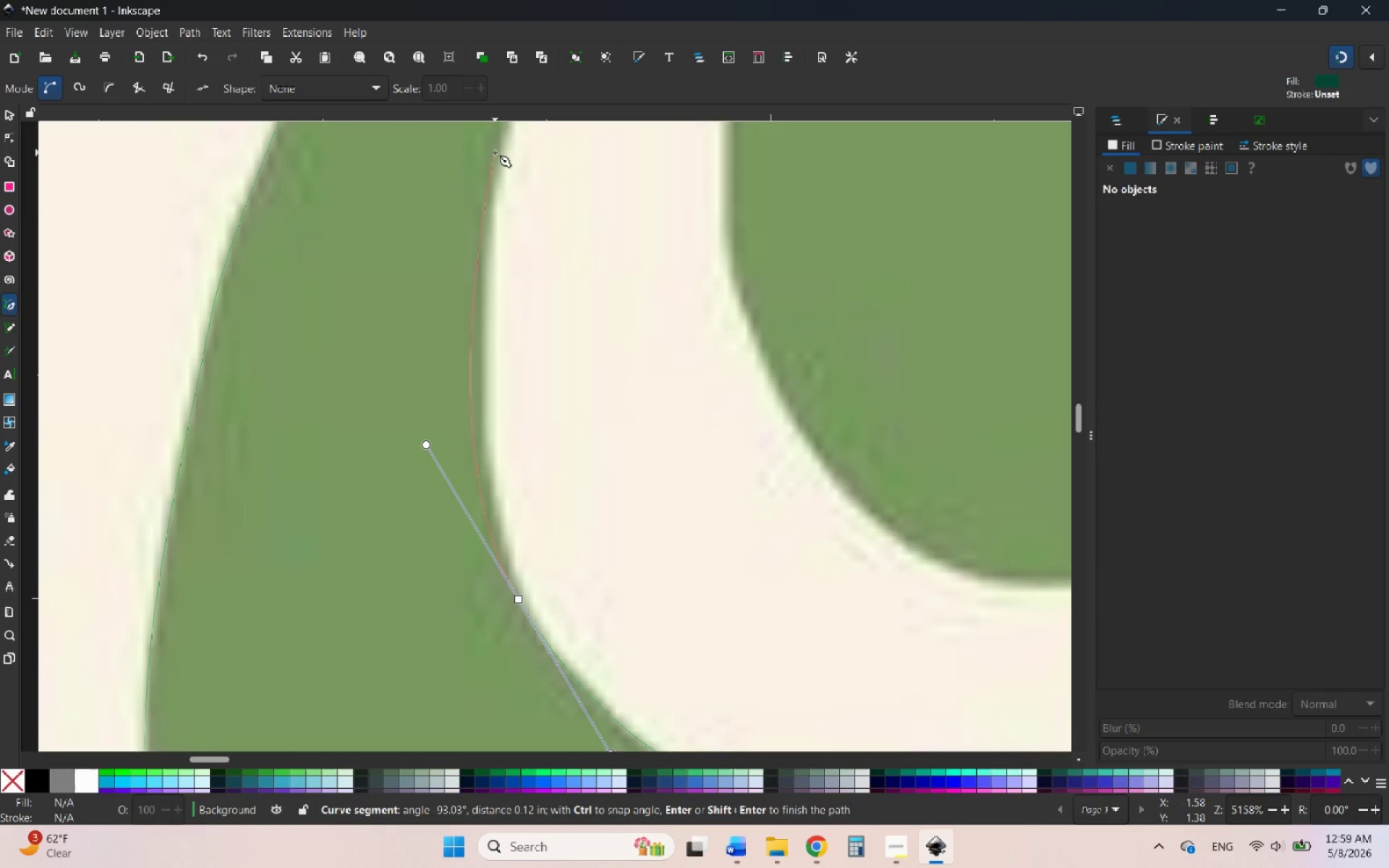 
left_click([498, 148])
 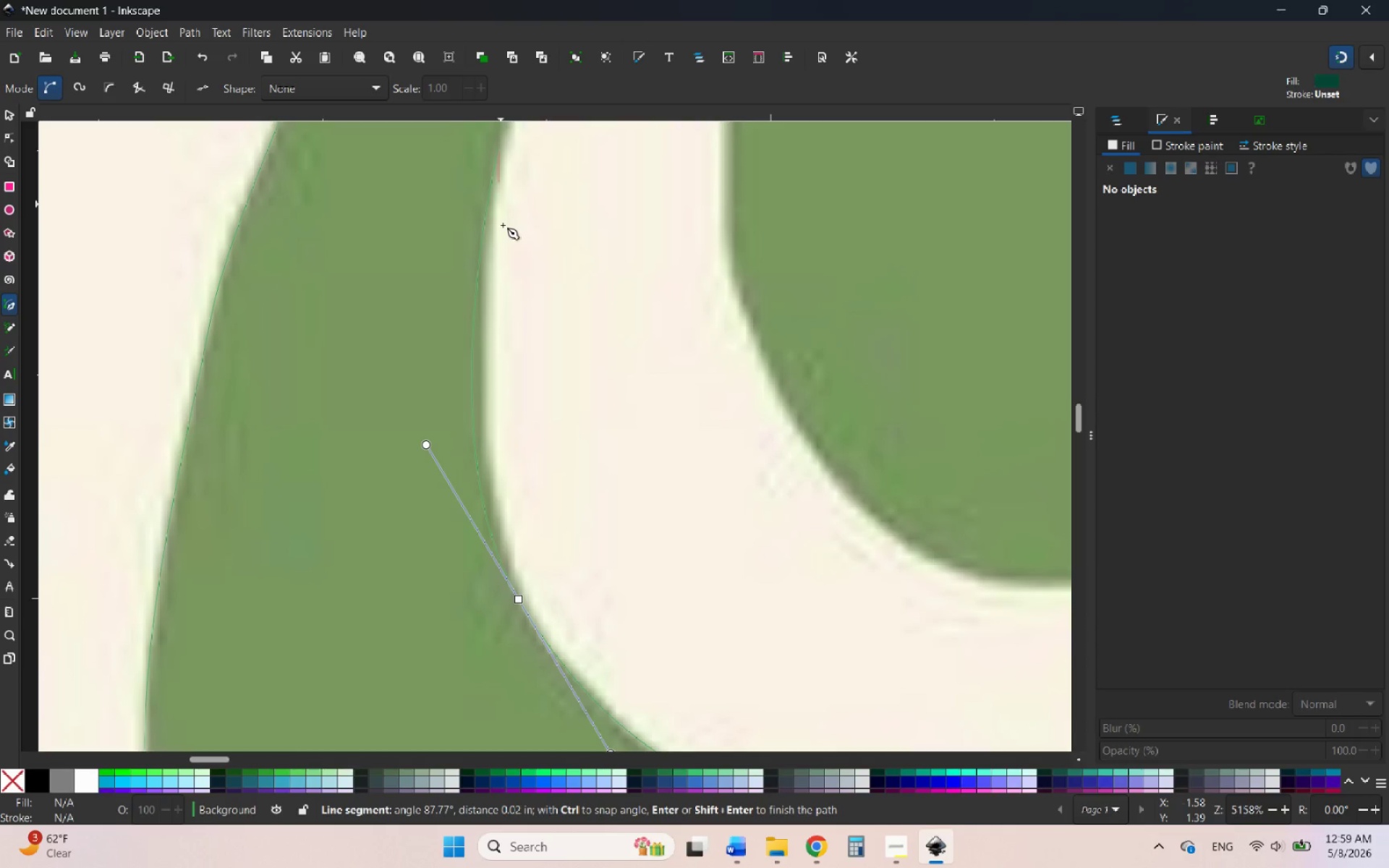 
hold_key(key=ControlLeft, duration=1.62)
scroll: coordinate [506, 614], scroll_direction: down, amount: 4.0
 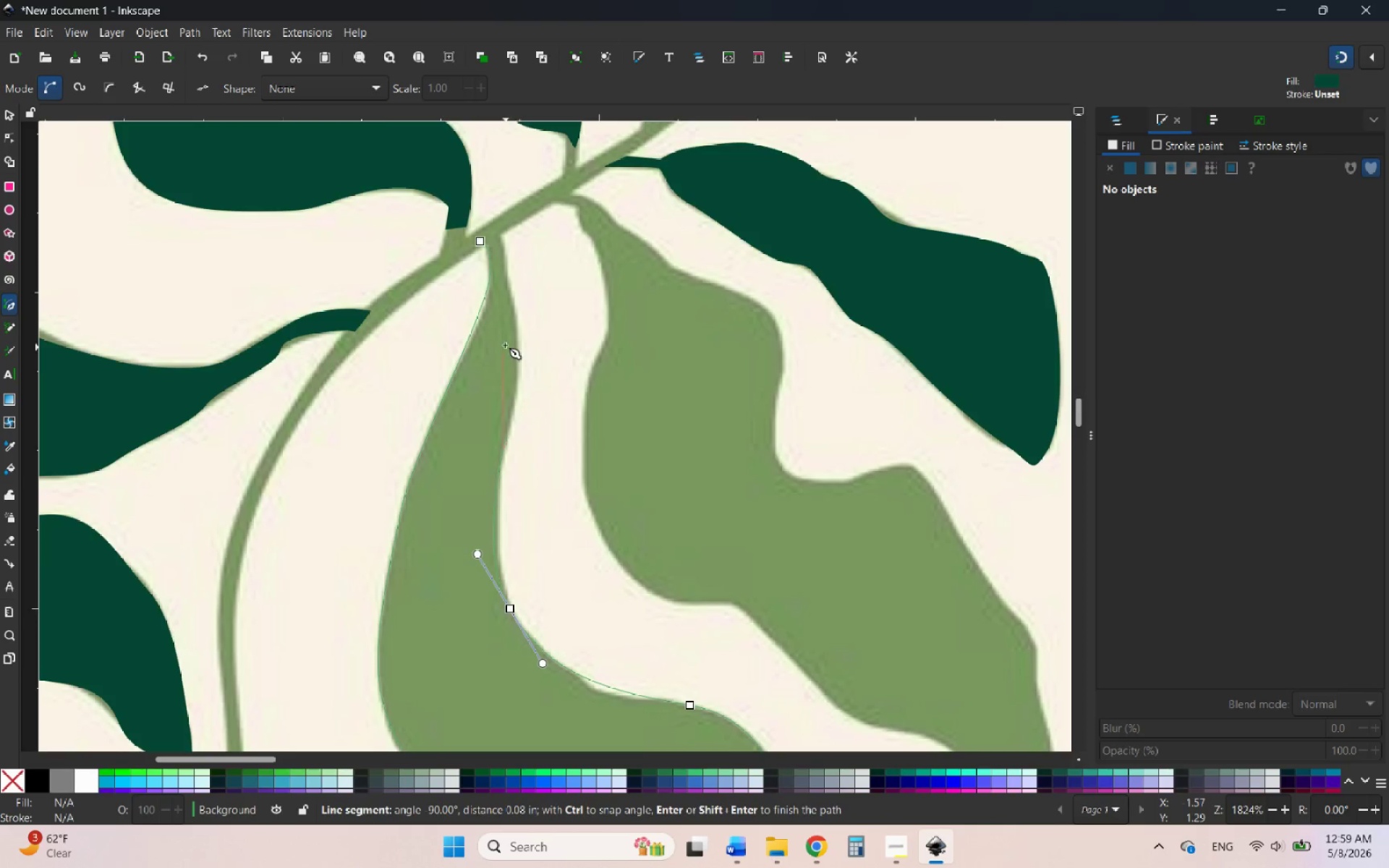 
scroll: coordinate [505, 345], scroll_direction: up, amount: 2.0
 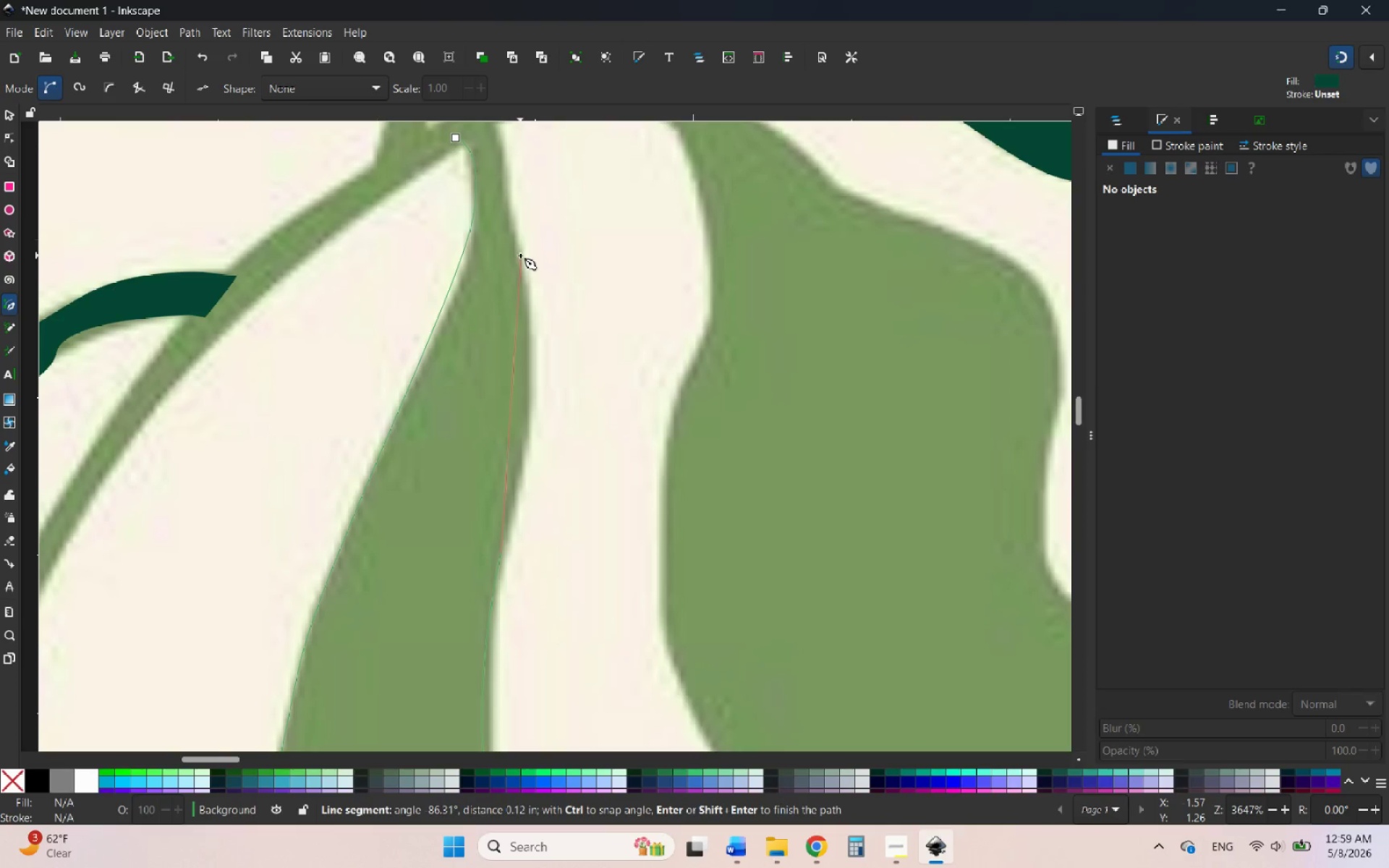 
wait(7.49)
 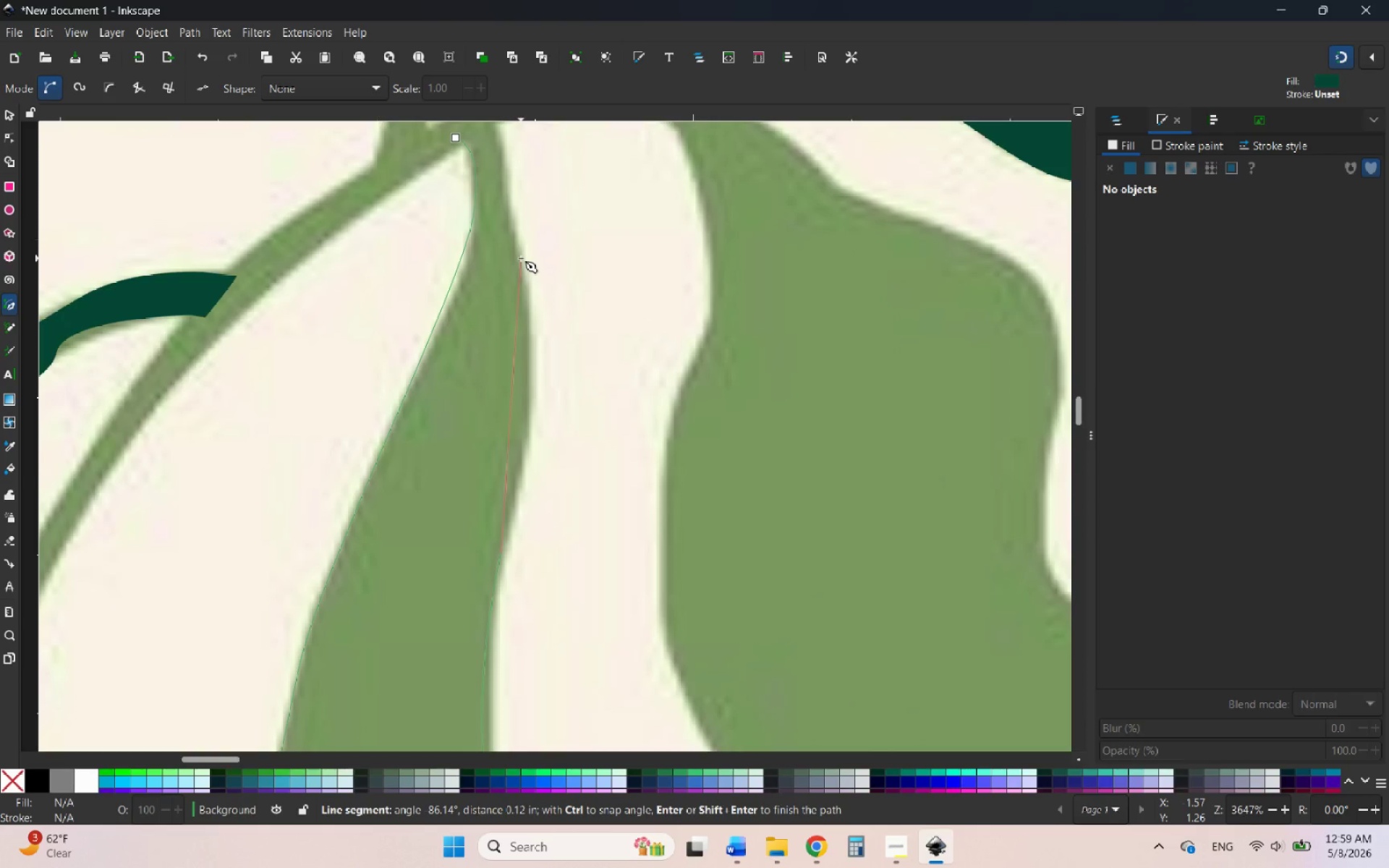 
left_click_drag(start_coordinate=[514, 226], to_coordinate=[483, 145])
 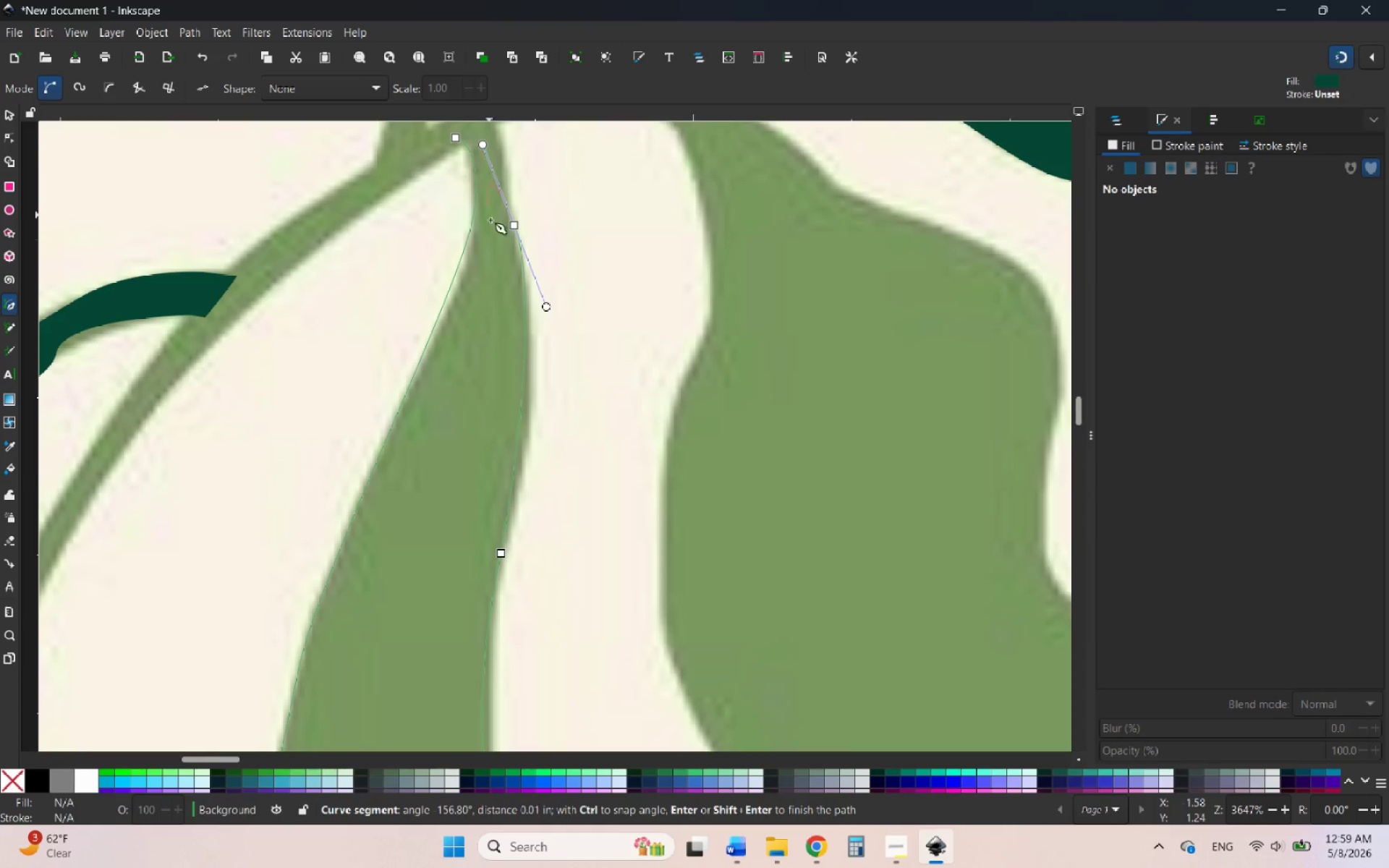 
right_click([483, 145])
 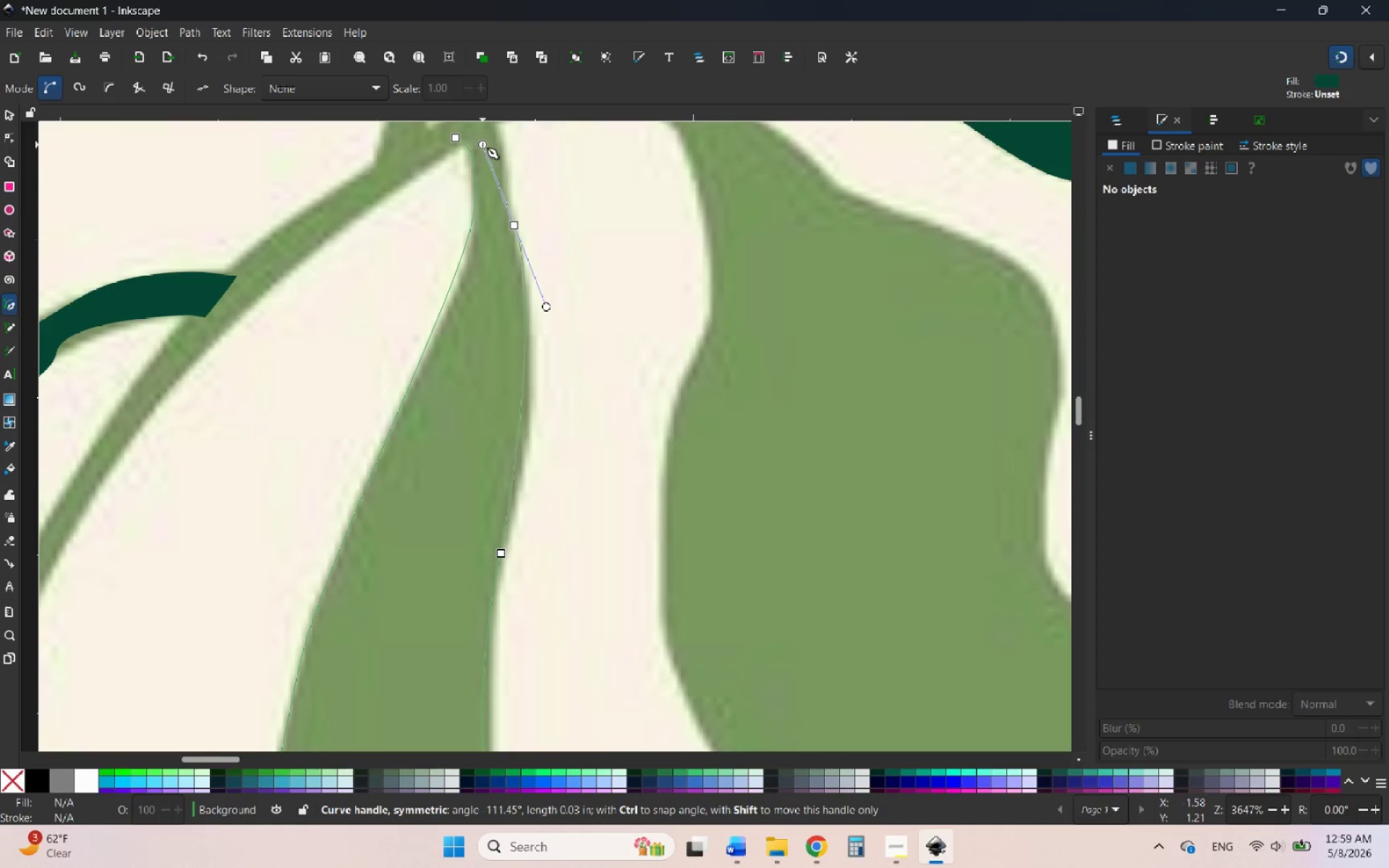 
left_click([483, 145])
 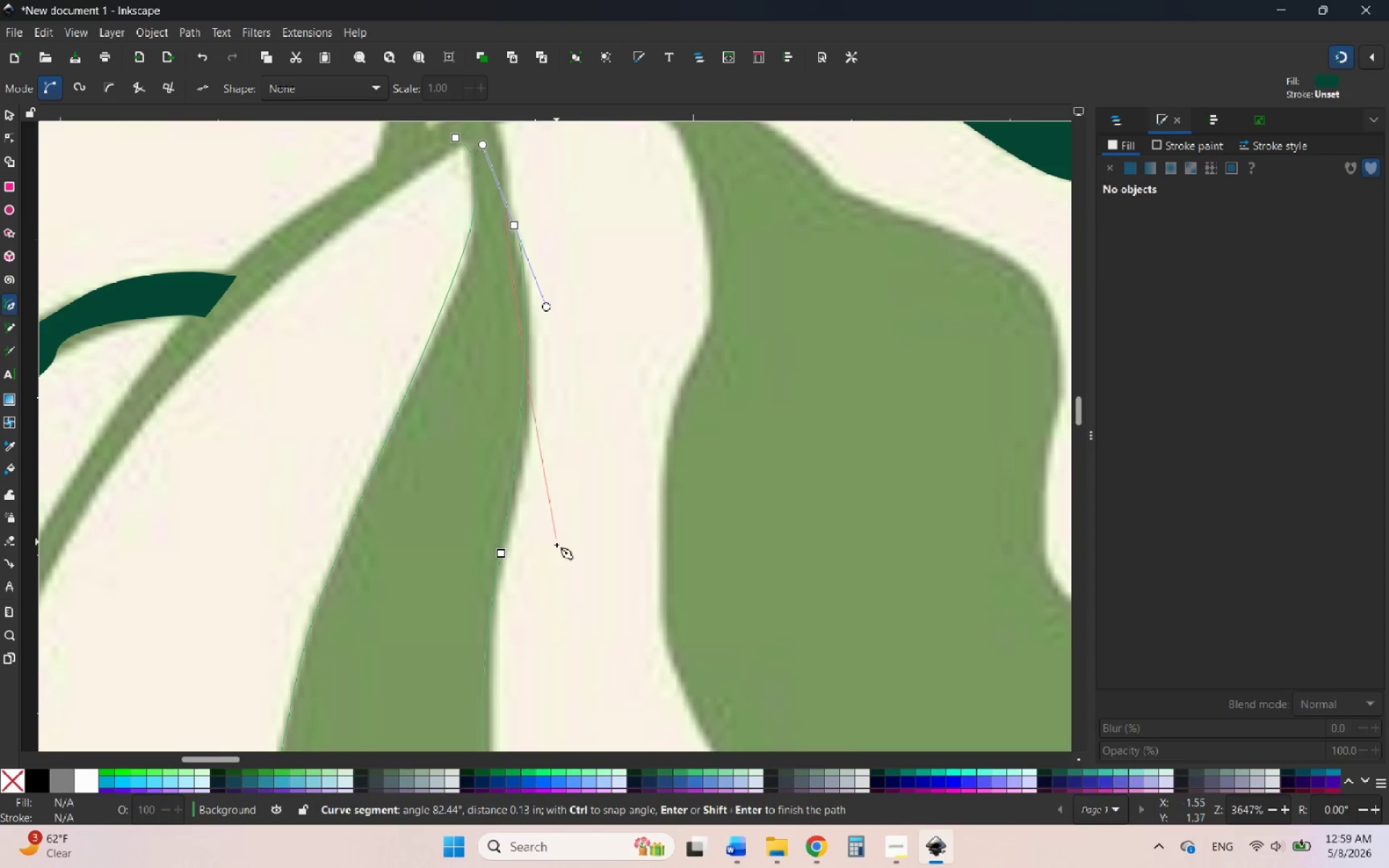 
hold_key(key=ControlLeft, duration=0.89)
scroll: coordinate [563, 586], scroll_direction: down, amount: 1.0
 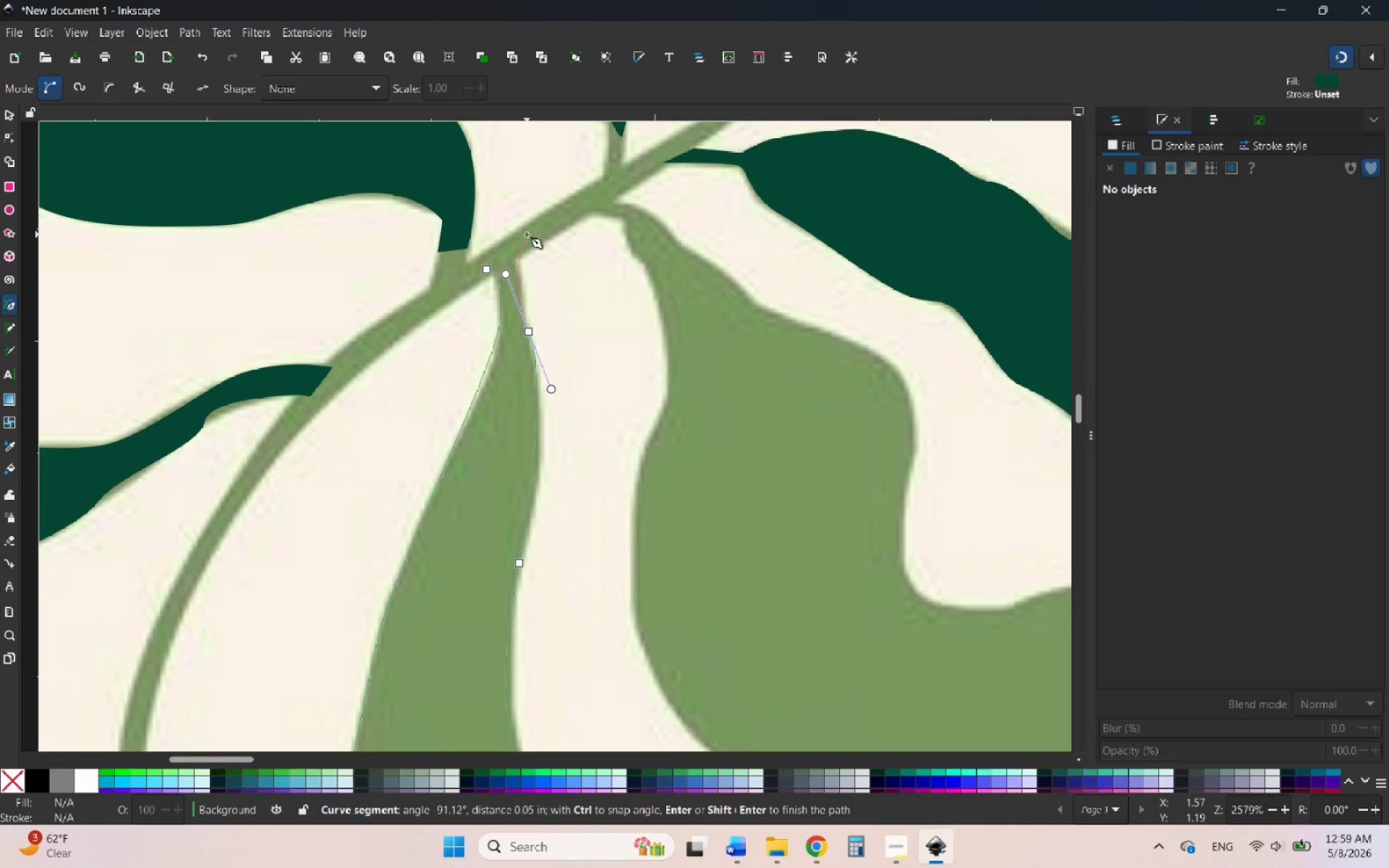 
hold_key(key=ControlLeft, duration=0.75)
scroll: coordinate [520, 234], scroll_direction: up, amount: 2.0
 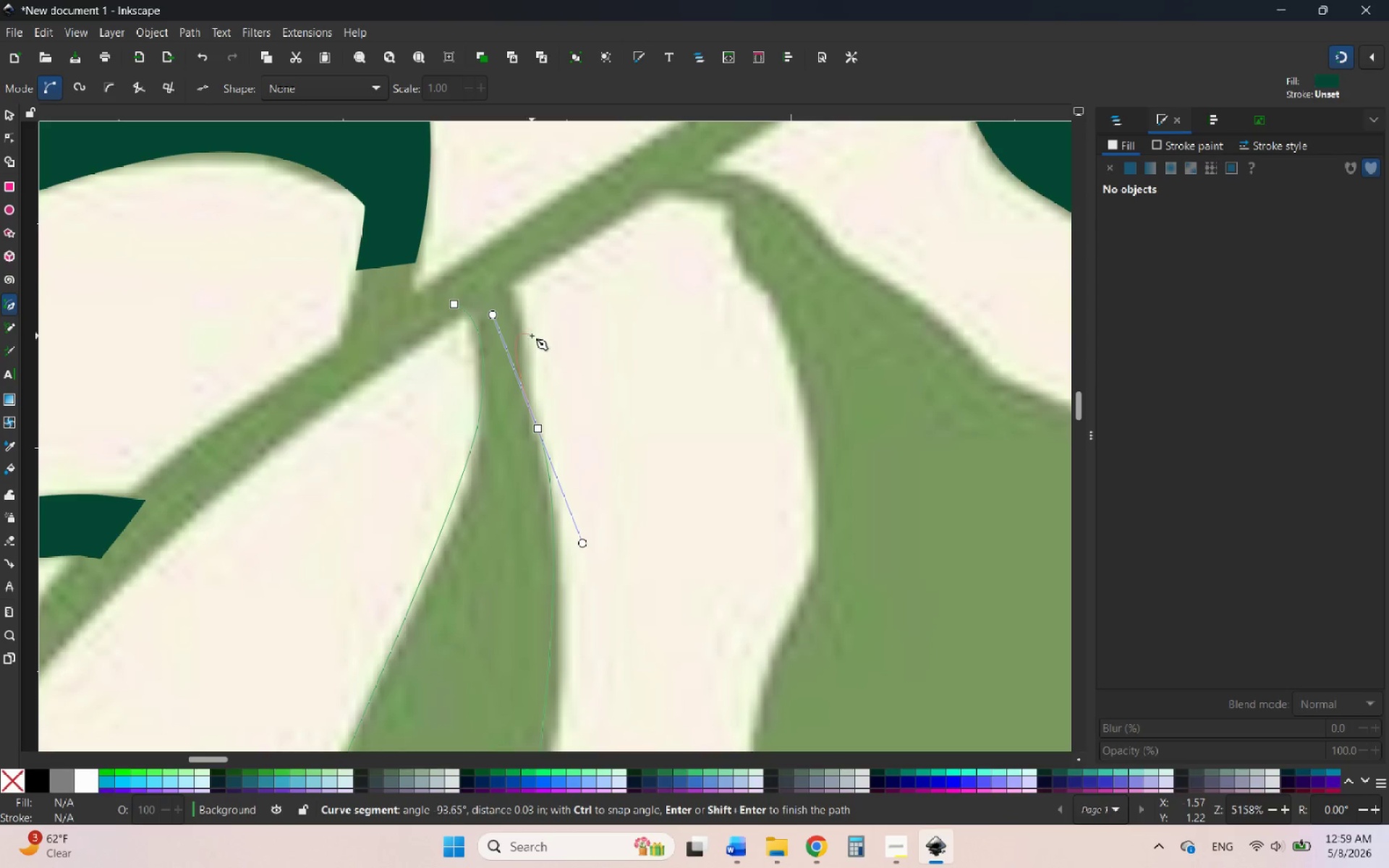 
key(Control+Z)
 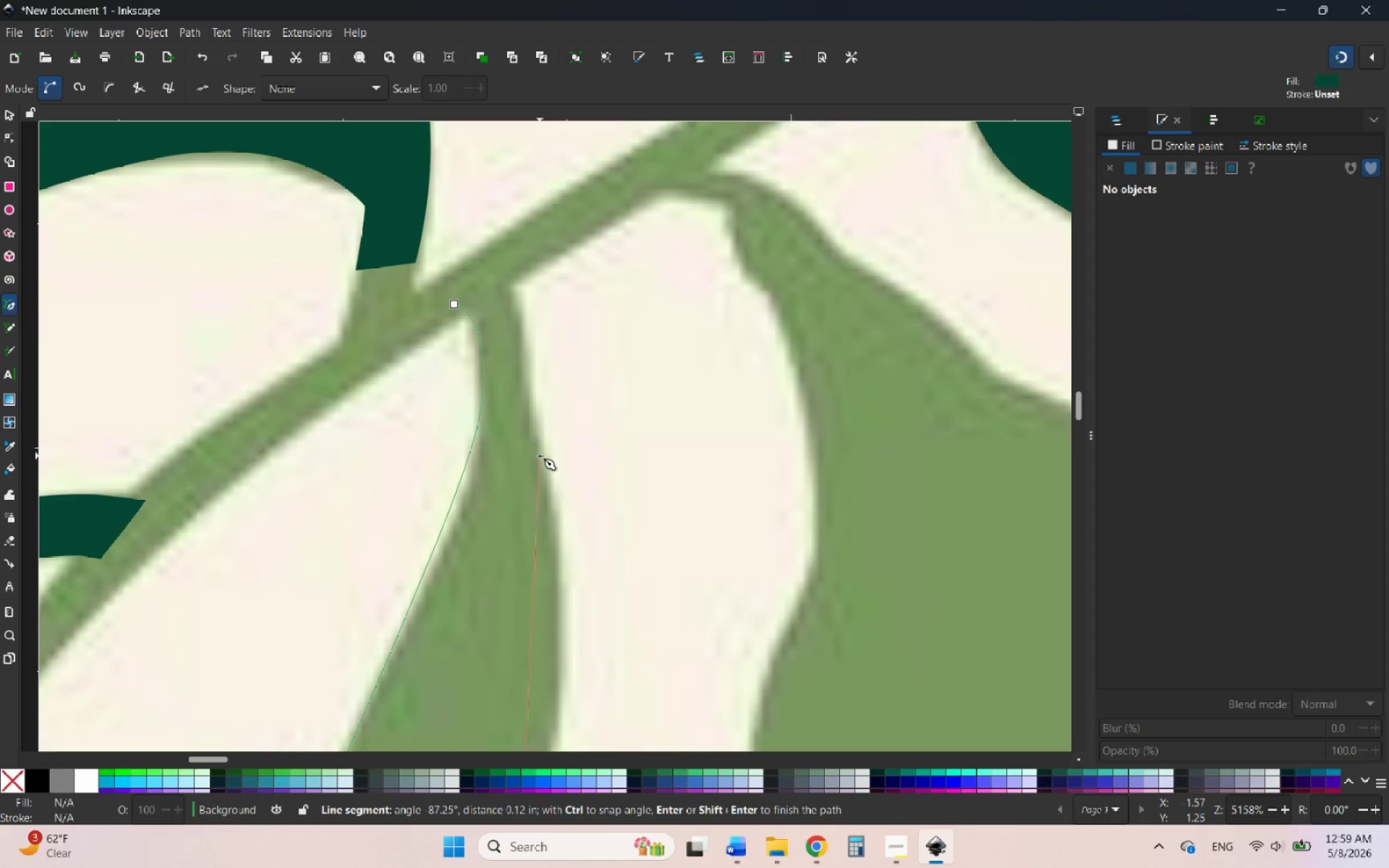 
left_click_drag(start_coordinate=[540, 456], to_coordinate=[493, 315])
 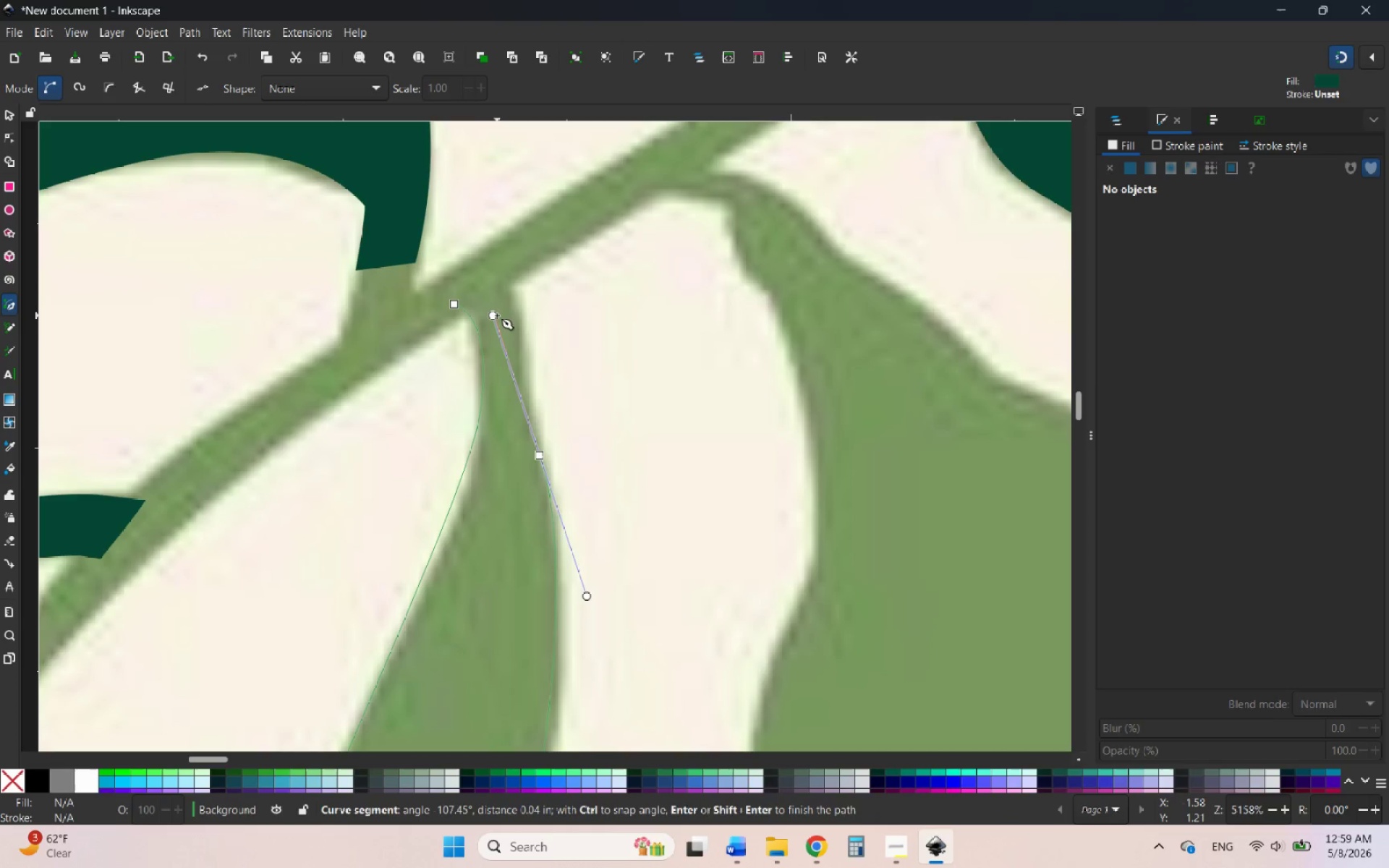 
left_click_drag(start_coordinate=[496, 315], to_coordinate=[522, 334])
 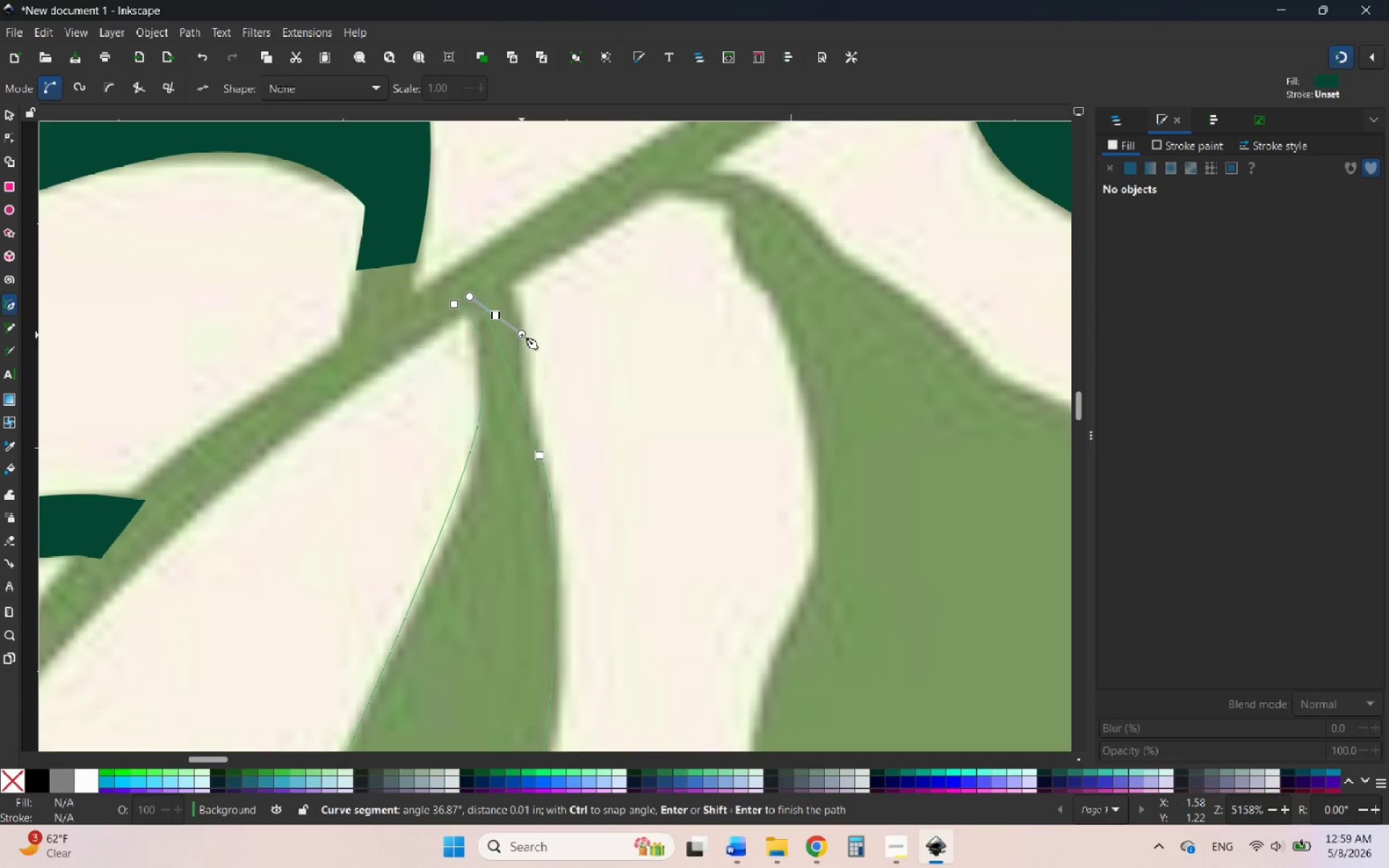 
key(Control+Z)
 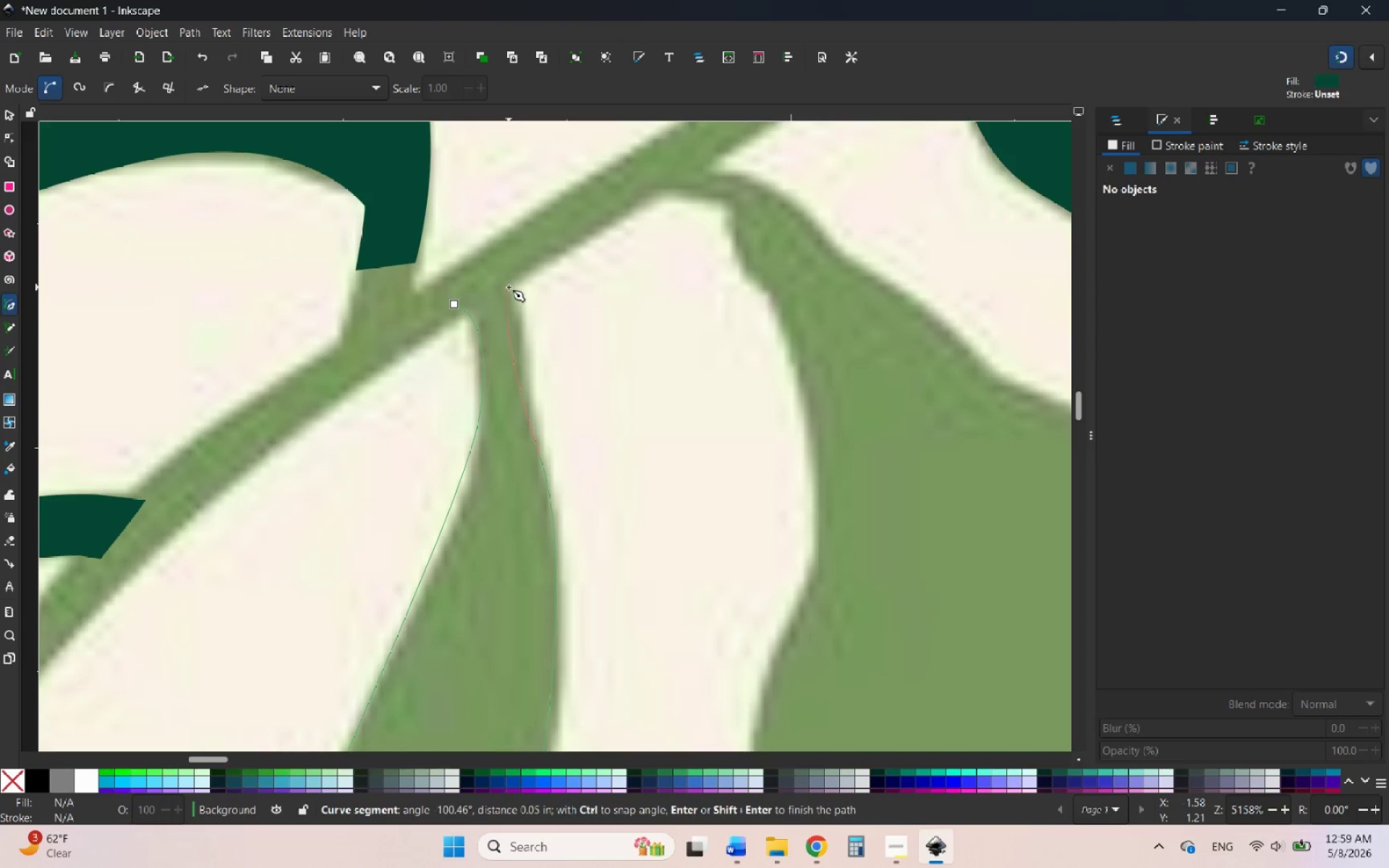 
left_click_drag(start_coordinate=[508, 284], to_coordinate=[472, 247])
 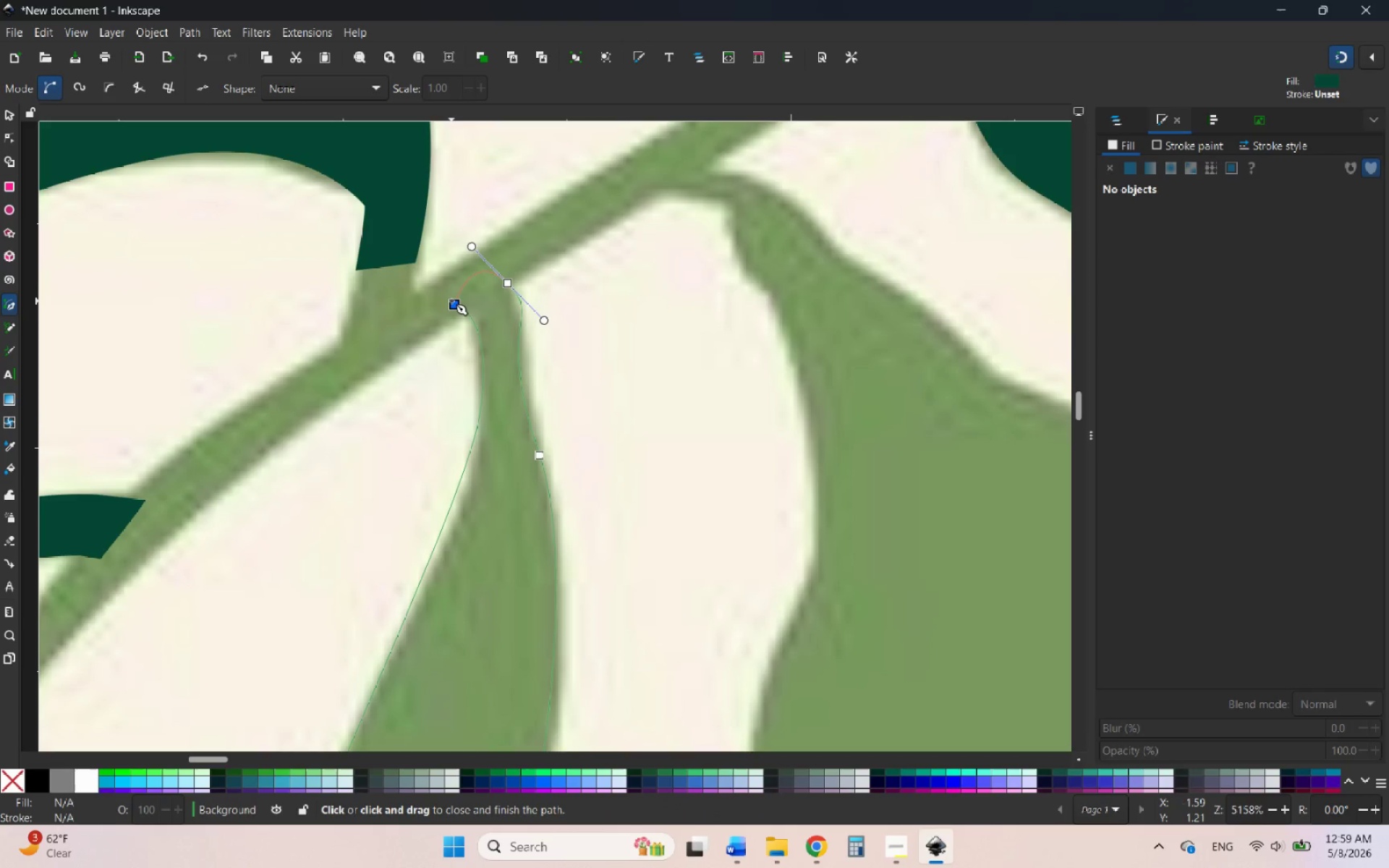 
left_click([450, 302])
 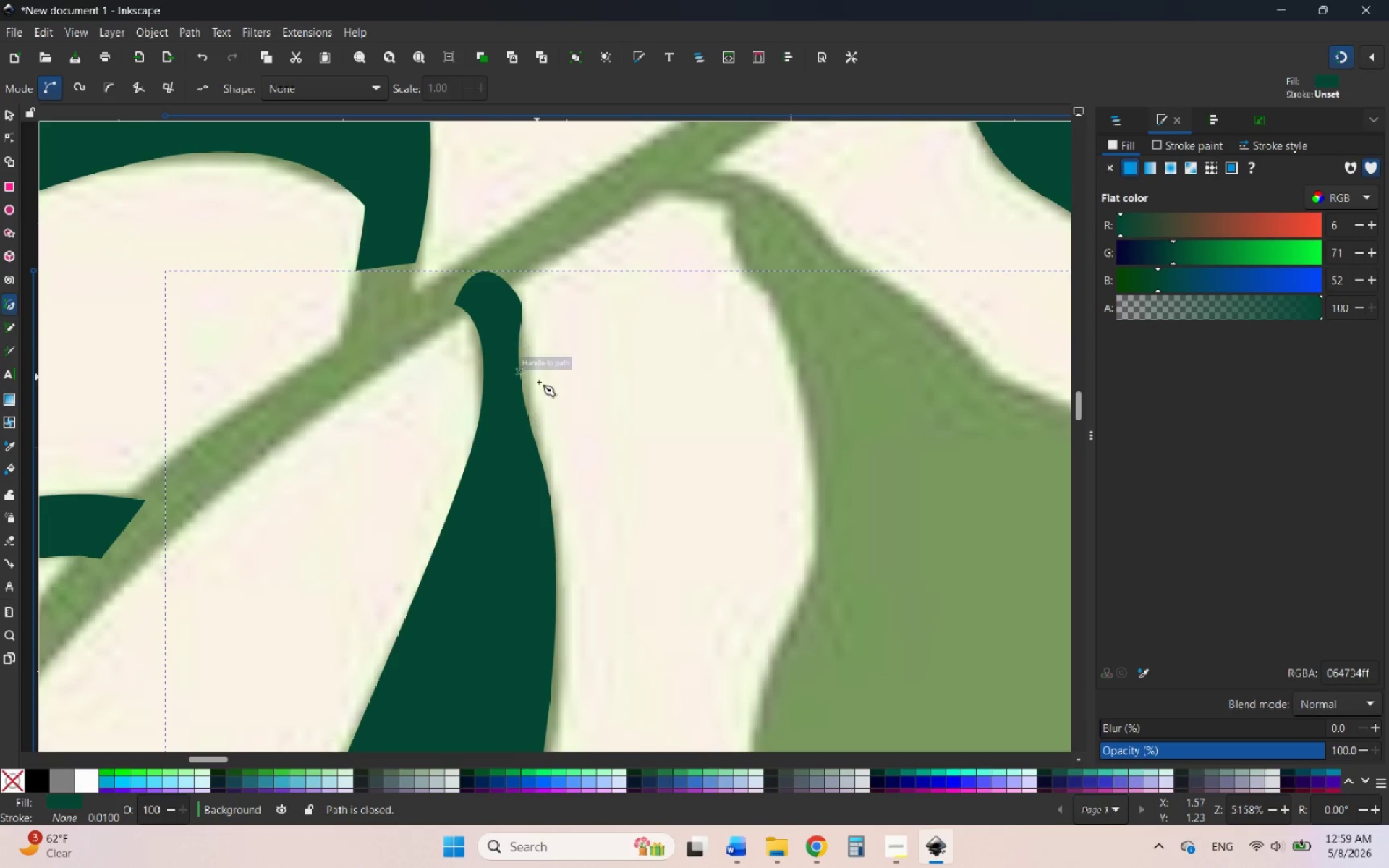 
hold_key(key=ControlLeft, duration=1.39)
scroll: coordinate [555, 480], scroll_direction: down, amount: 2.0
 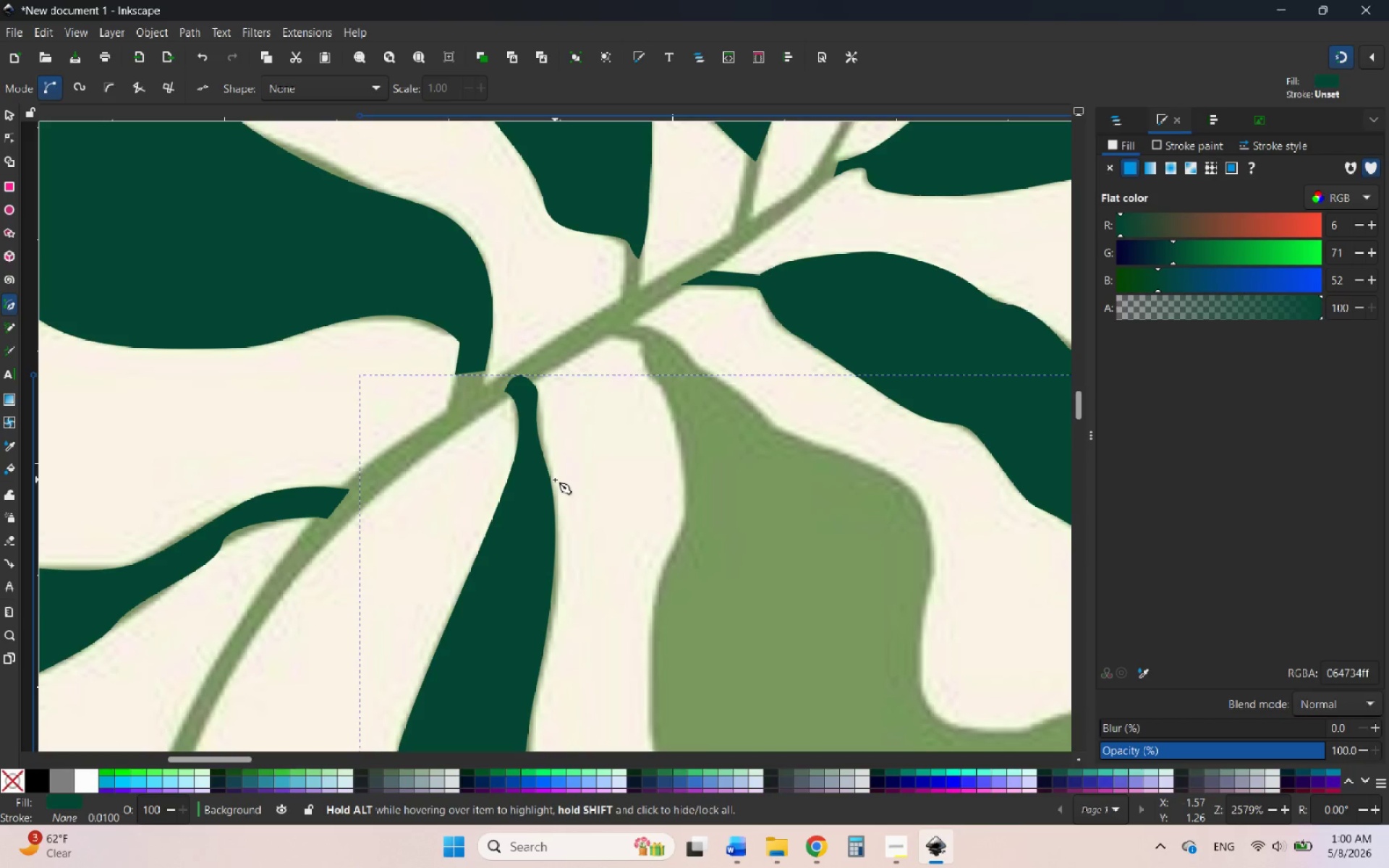 
wait(24.36)
 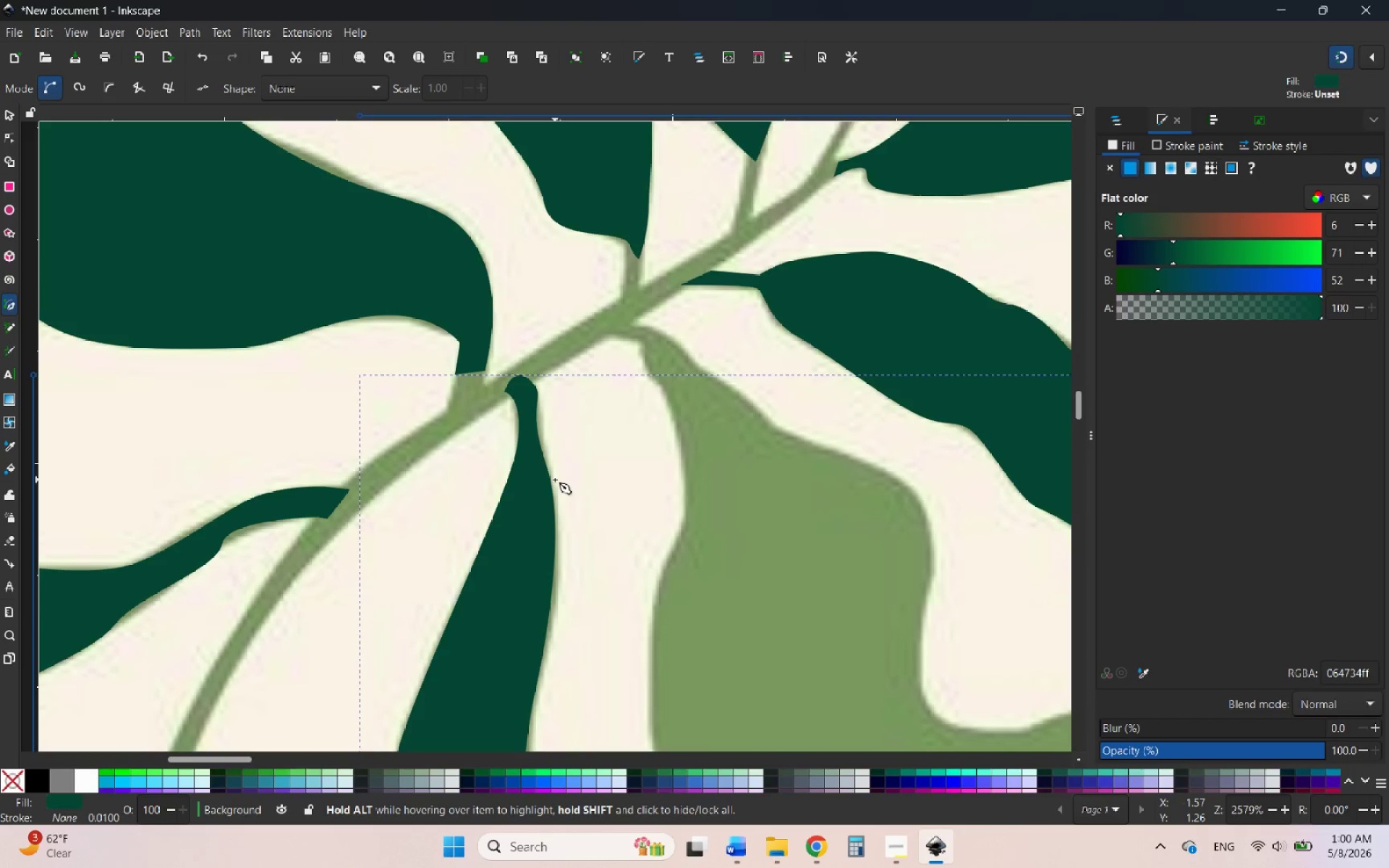 
hold_key(key=ControlLeft, duration=2.44)
scroll: coordinate [604, 352], scroll_direction: down, amount: 8.0
 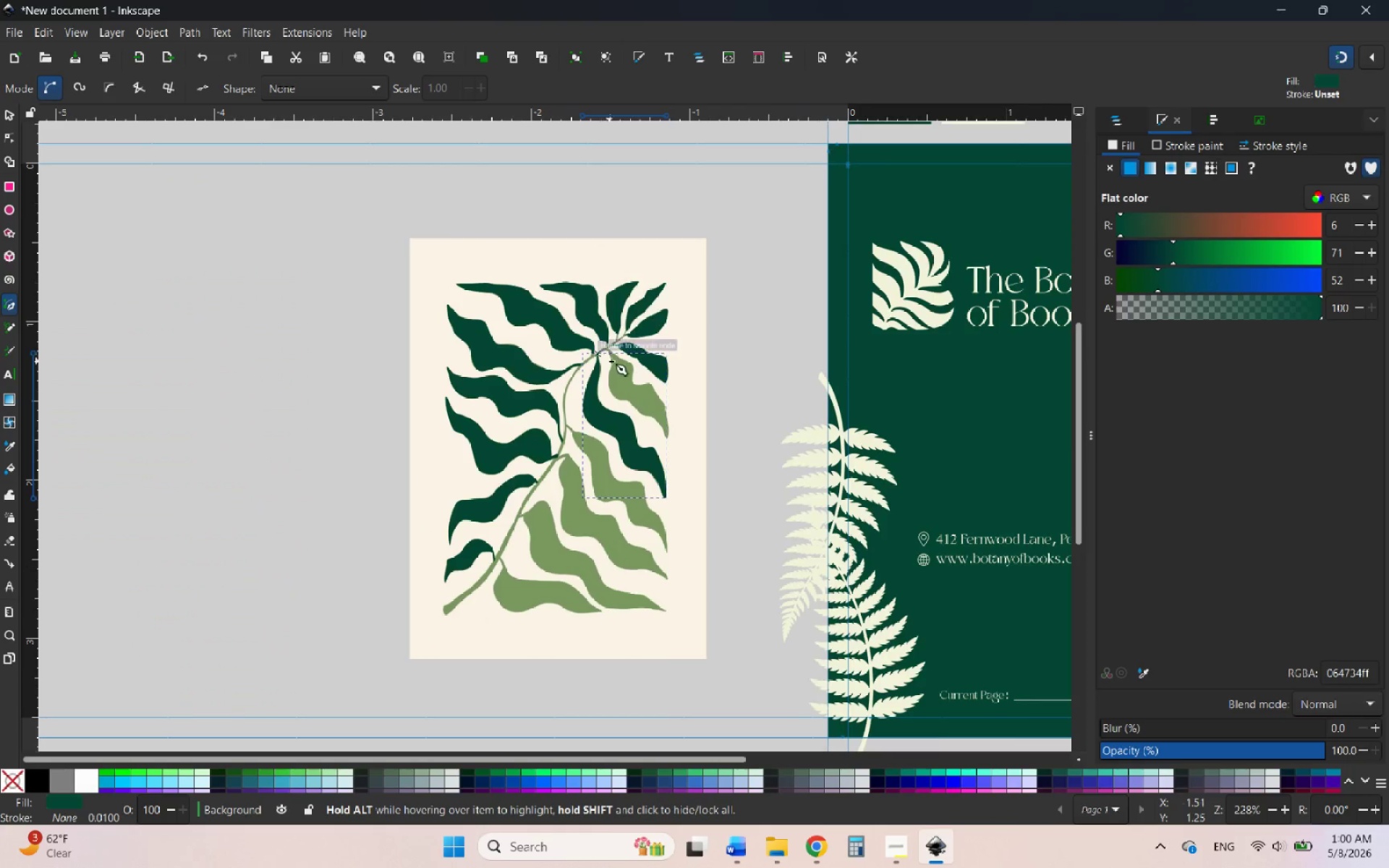 
scroll: coordinate [608, 331], scroll_direction: up, amount: 11.0
 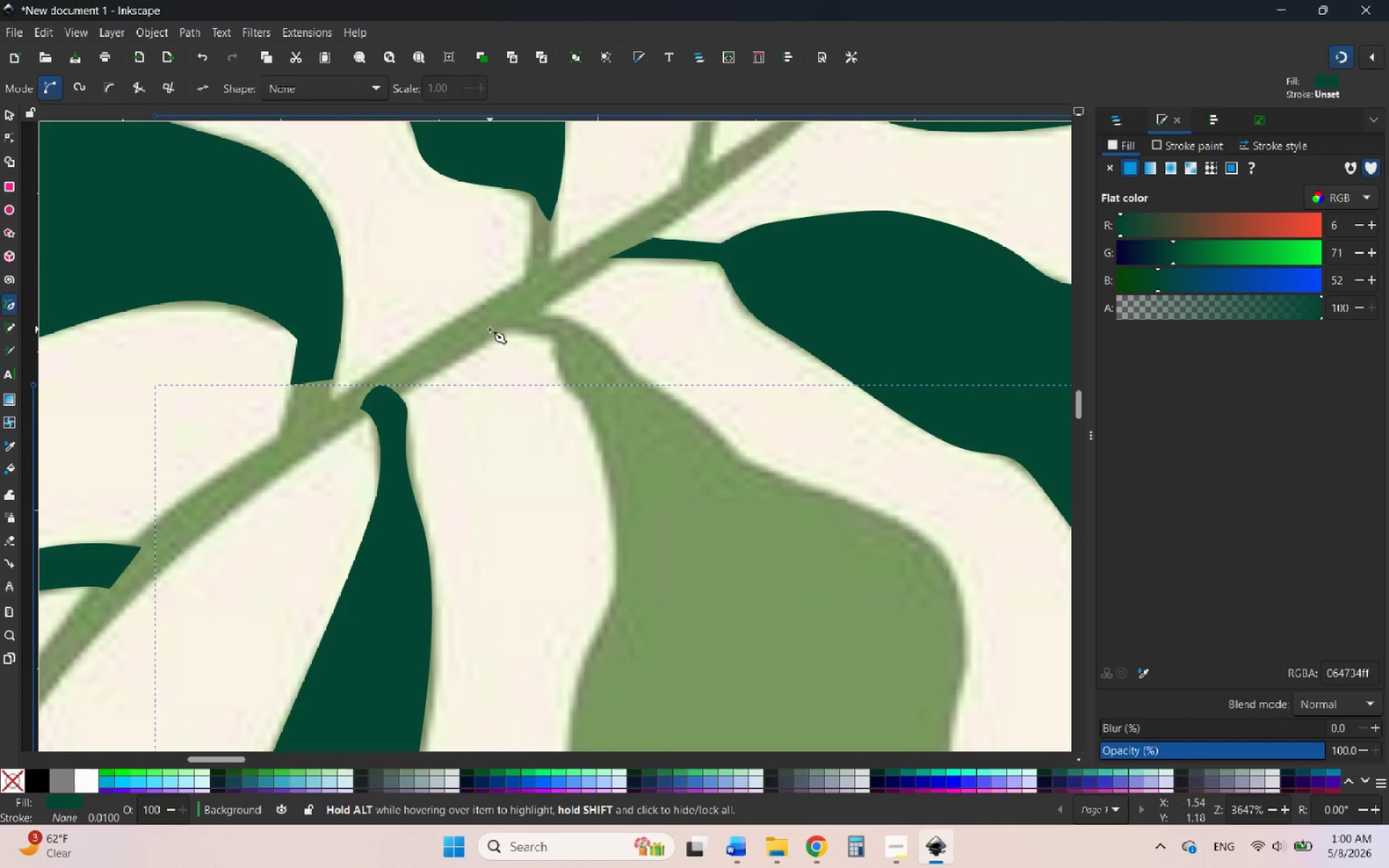 
left_click([490, 329])
 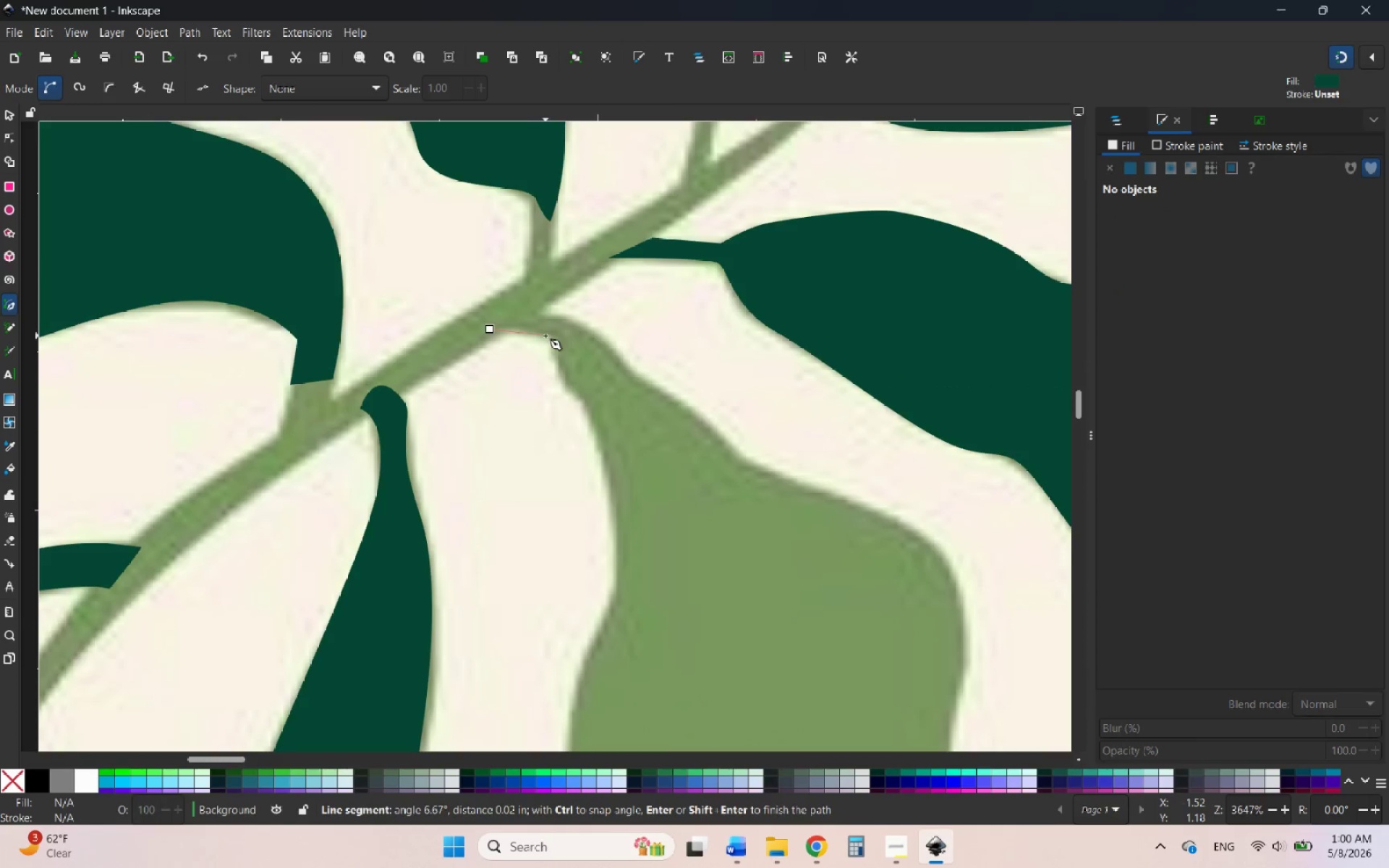 
left_click_drag(start_coordinate=[548, 336], to_coordinate=[559, 345])
 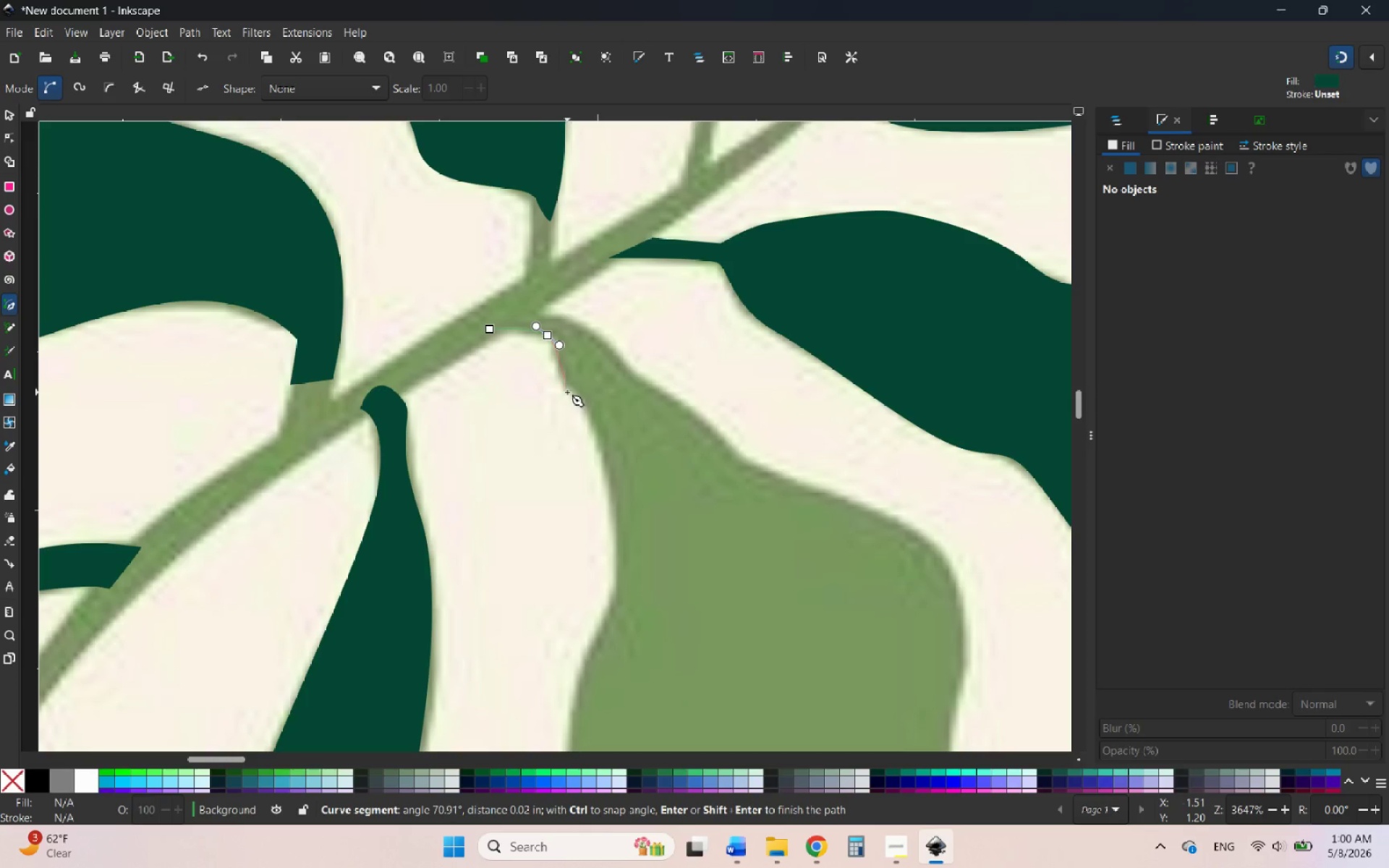 
left_click_drag(start_coordinate=[567, 392], to_coordinate=[589, 414])
 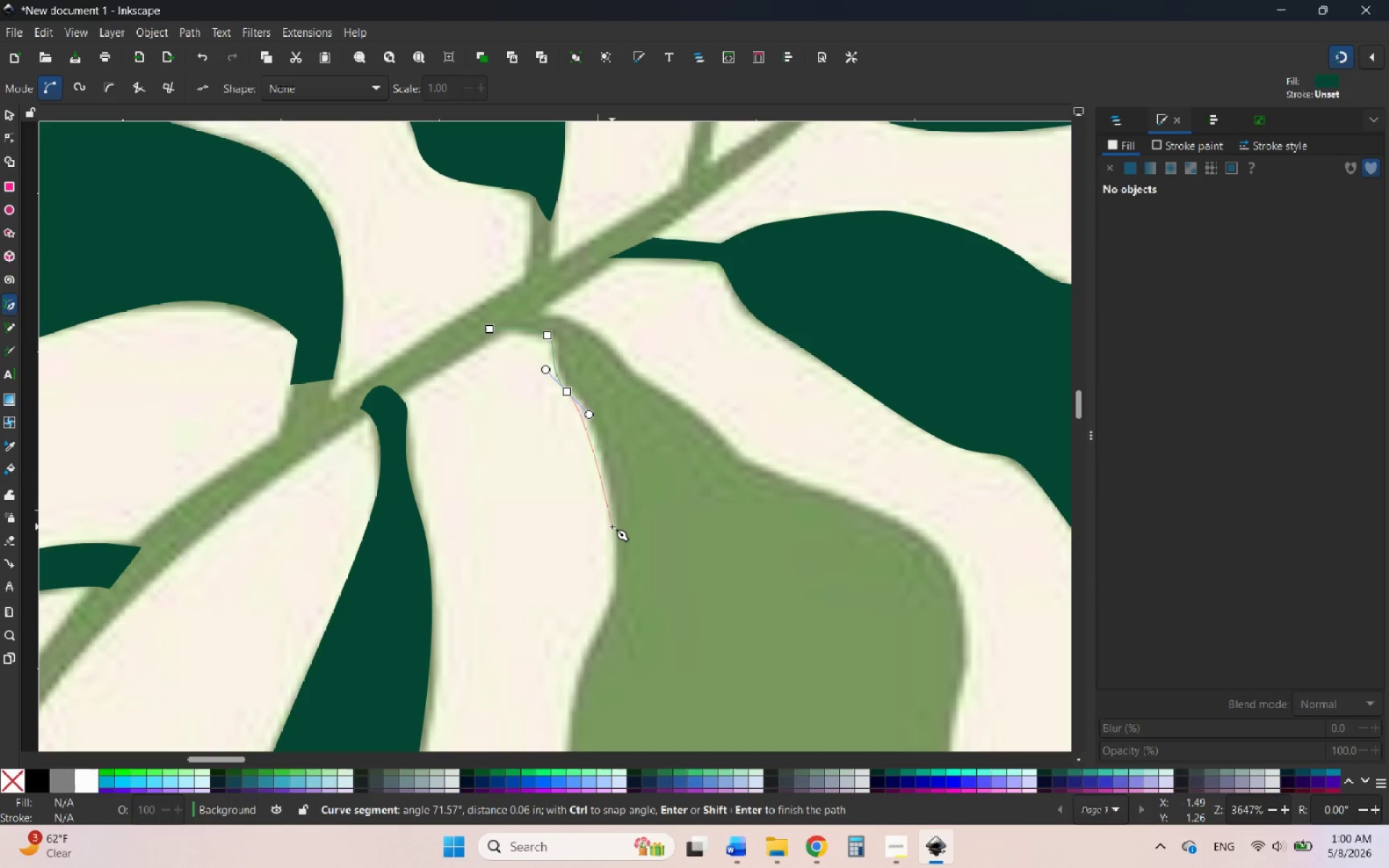 
left_click_drag(start_coordinate=[612, 527], to_coordinate=[608, 569])
 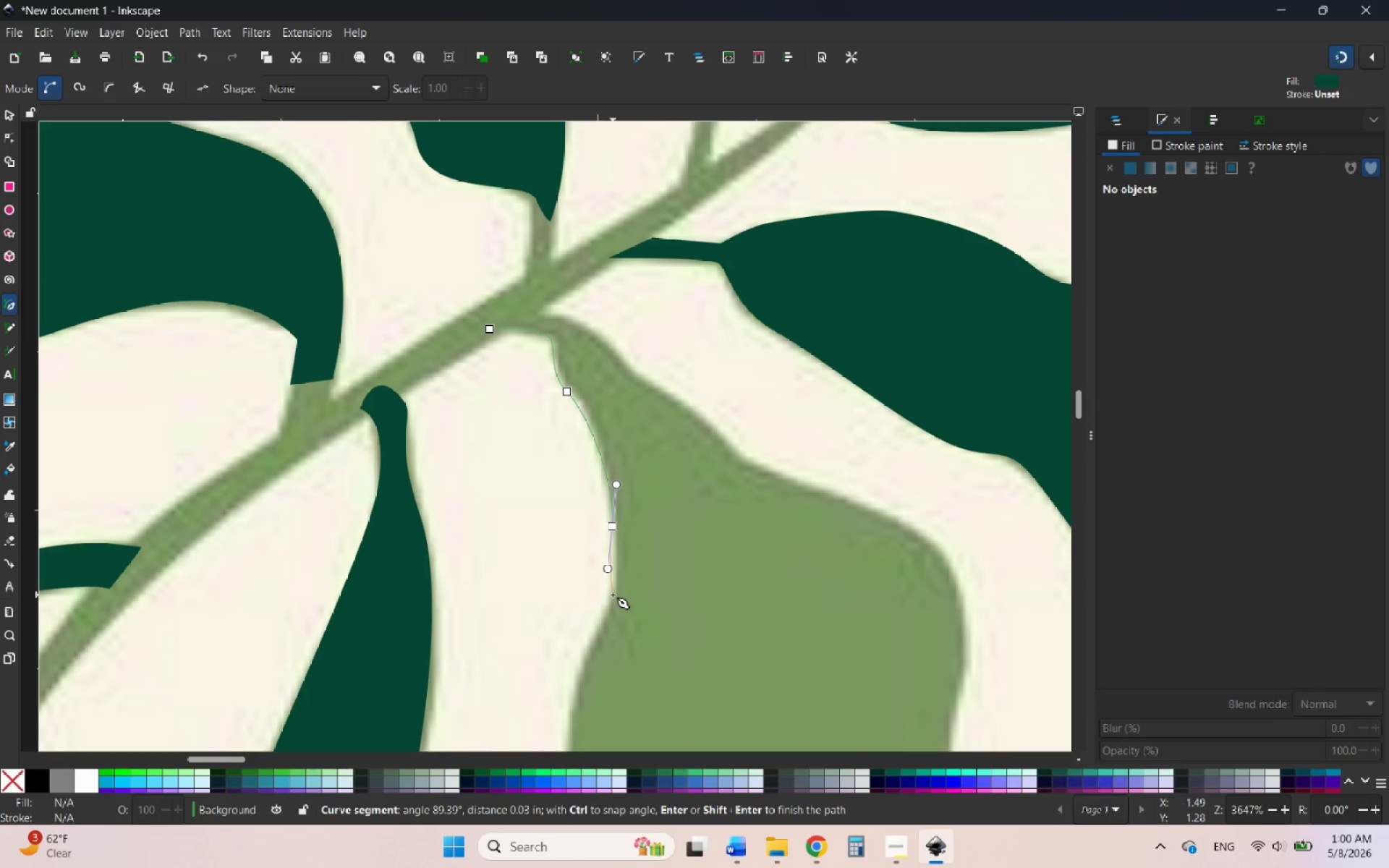 
left_click_drag(start_coordinate=[613, 595], to_coordinate=[598, 642])
 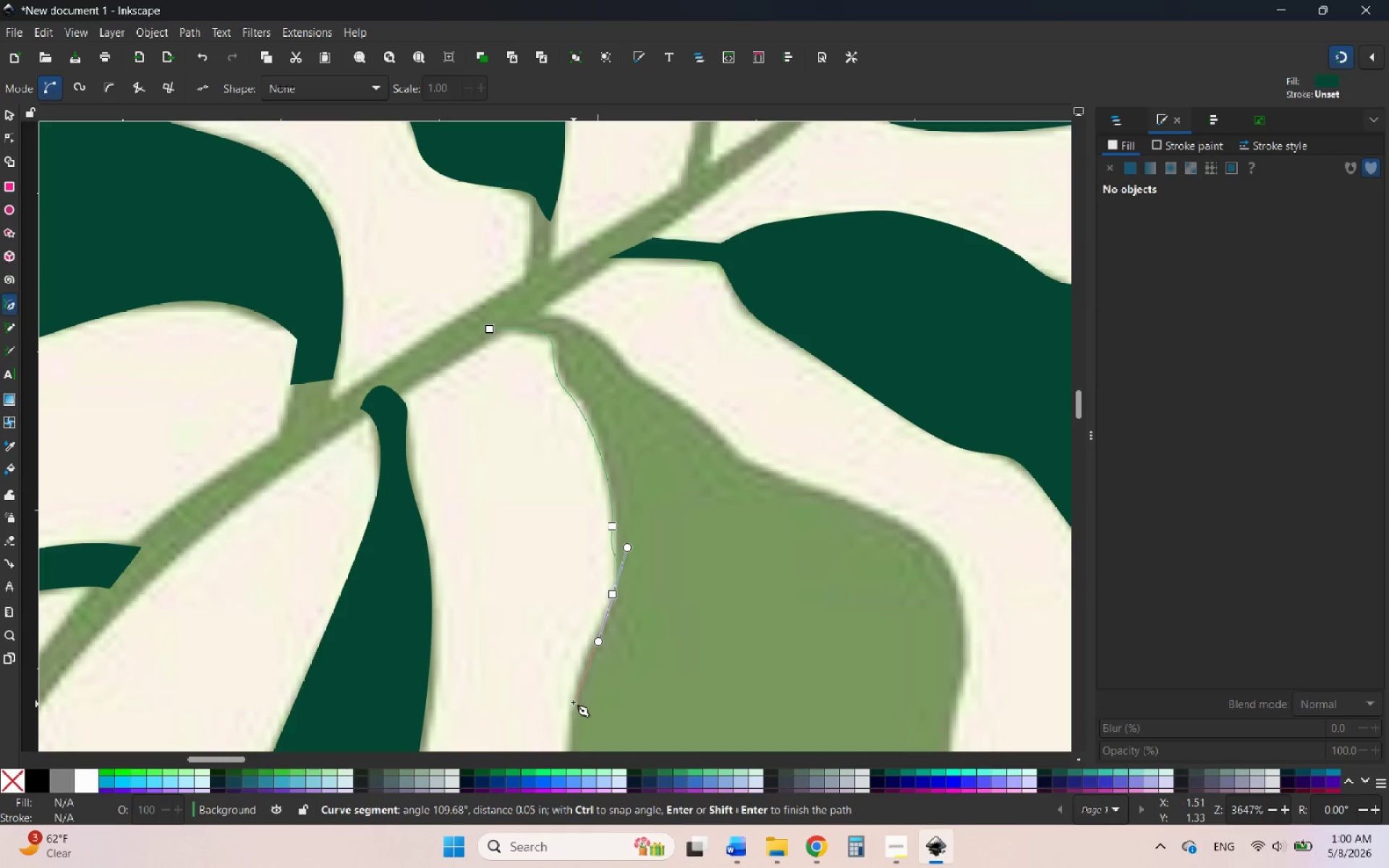 
scroll: coordinate [577, 624], scroll_direction: down, amount: 2.0
 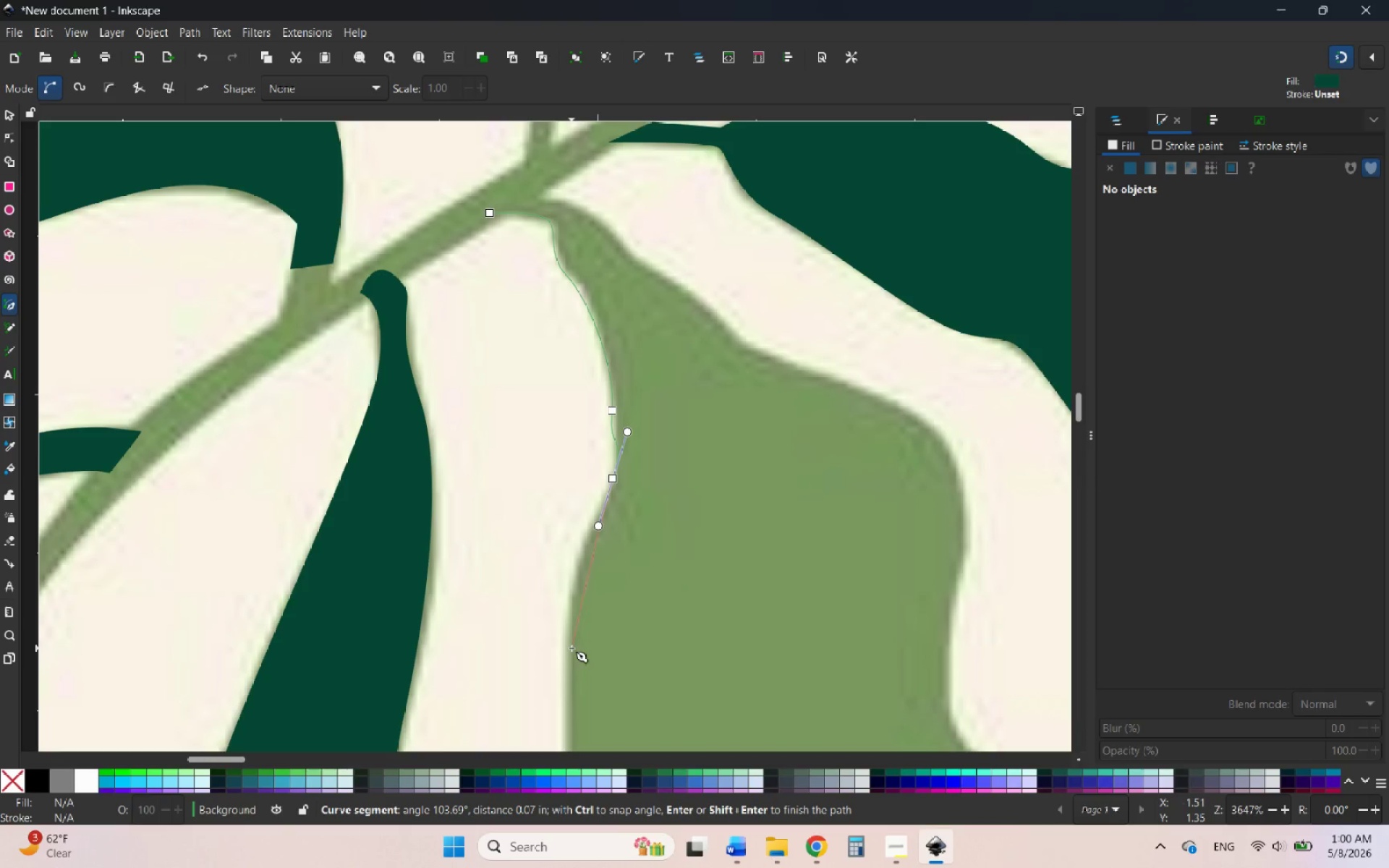 
left_click_drag(start_coordinate=[570, 662], to_coordinate=[571, 746])
 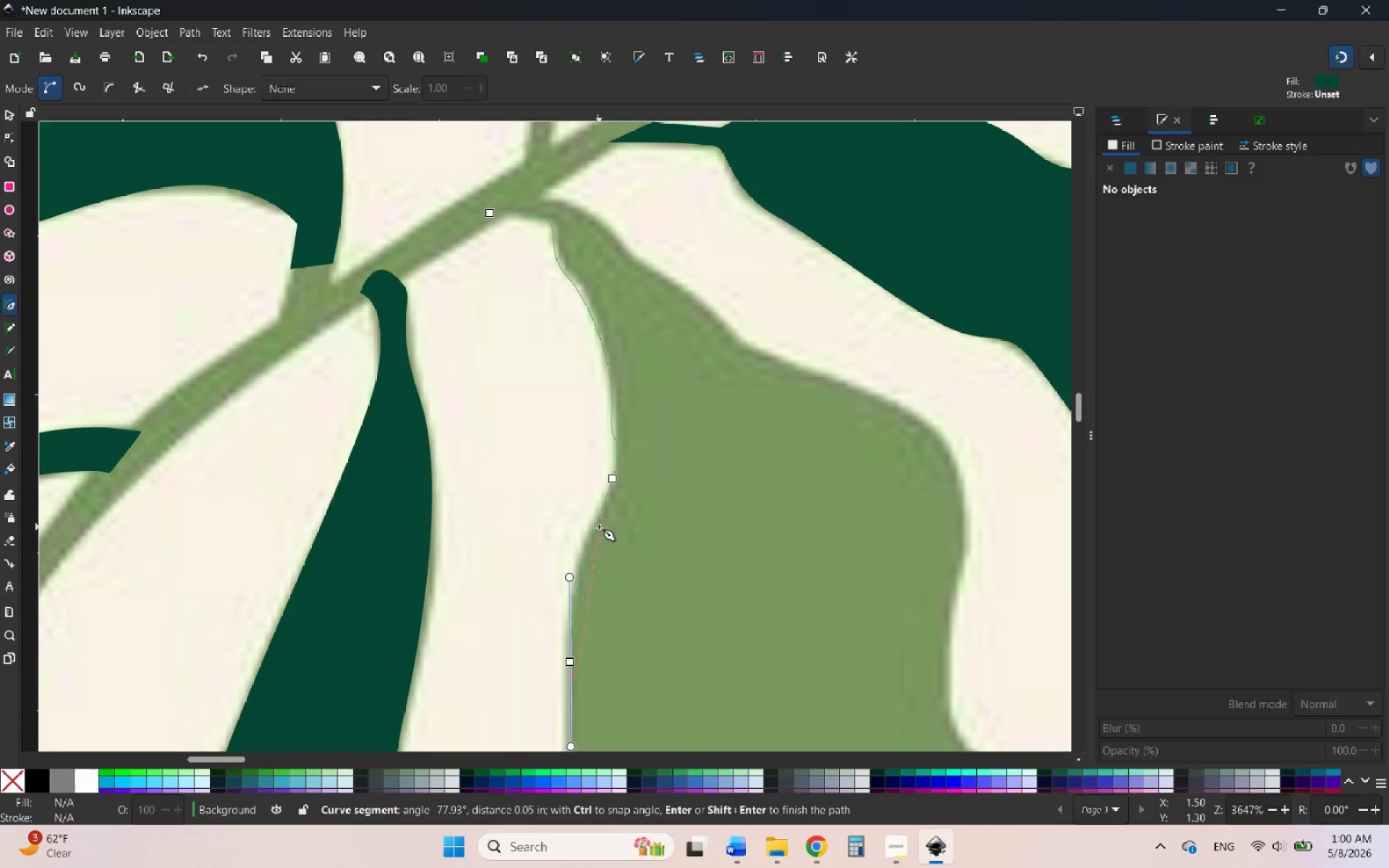 
scroll: coordinate [599, 527], scroll_direction: down, amount: 6.0
 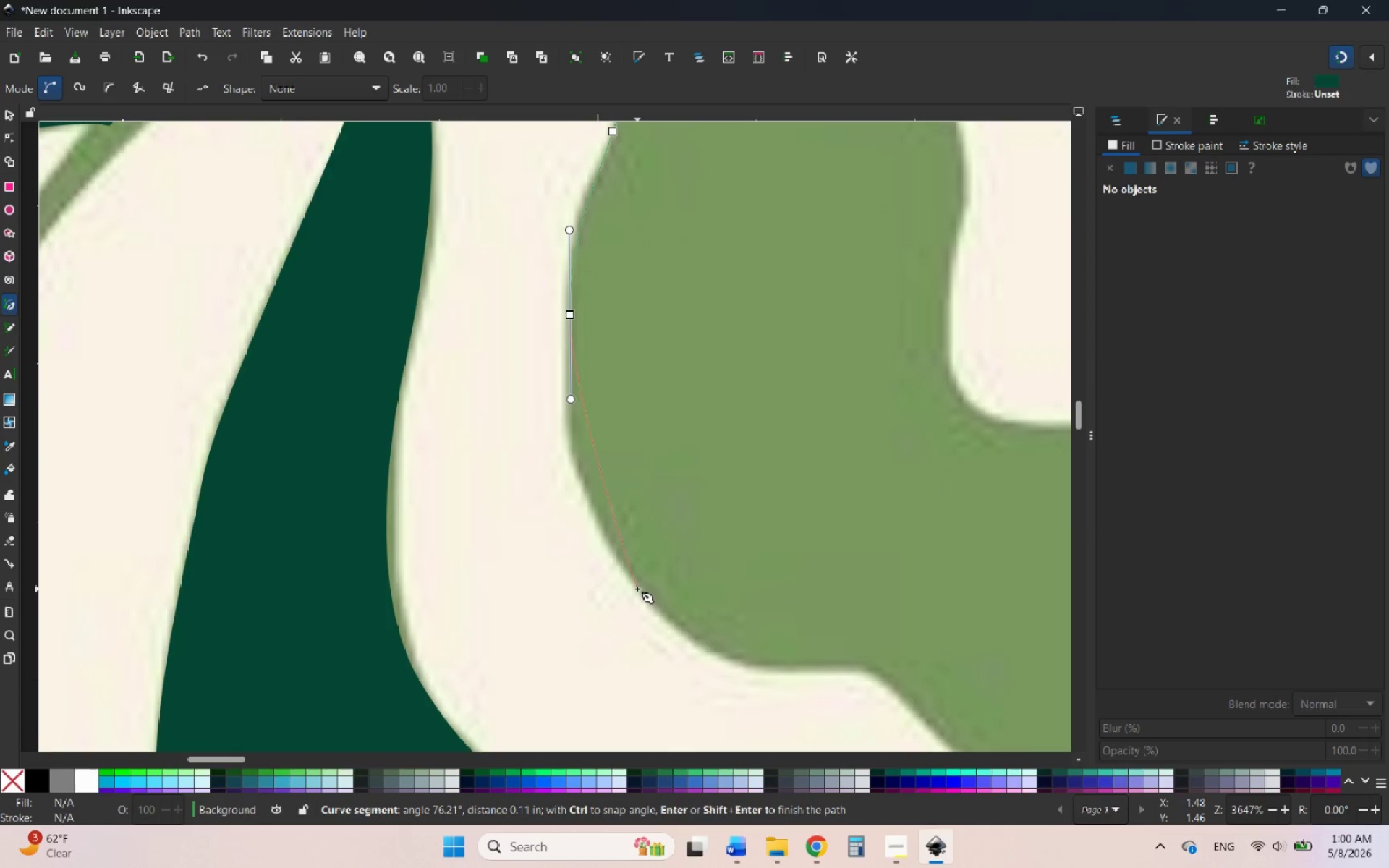 
left_click_drag(start_coordinate=[637, 589], to_coordinate=[705, 674])
 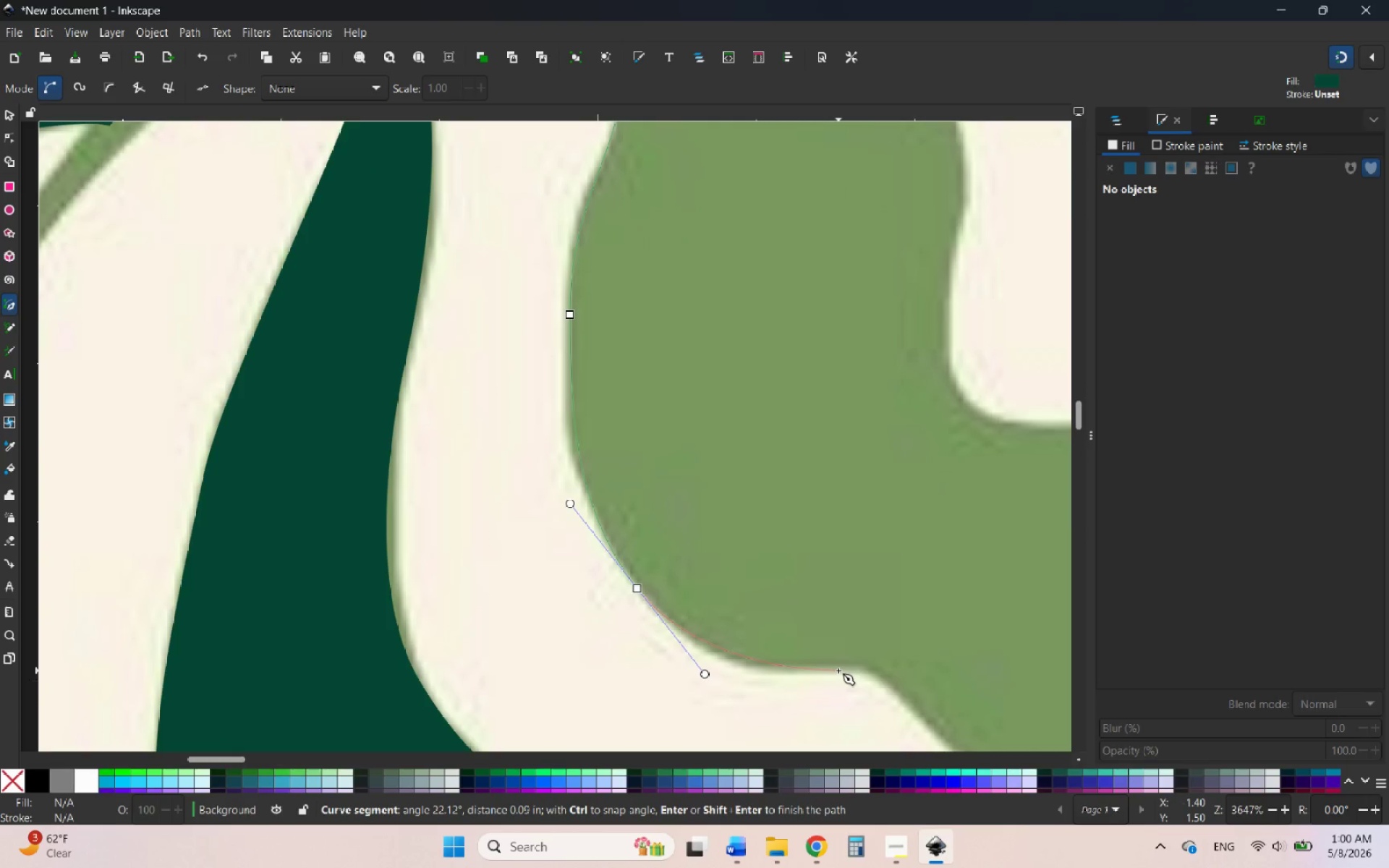 
left_click_drag(start_coordinate=[843, 671], to_coordinate=[883, 666])
 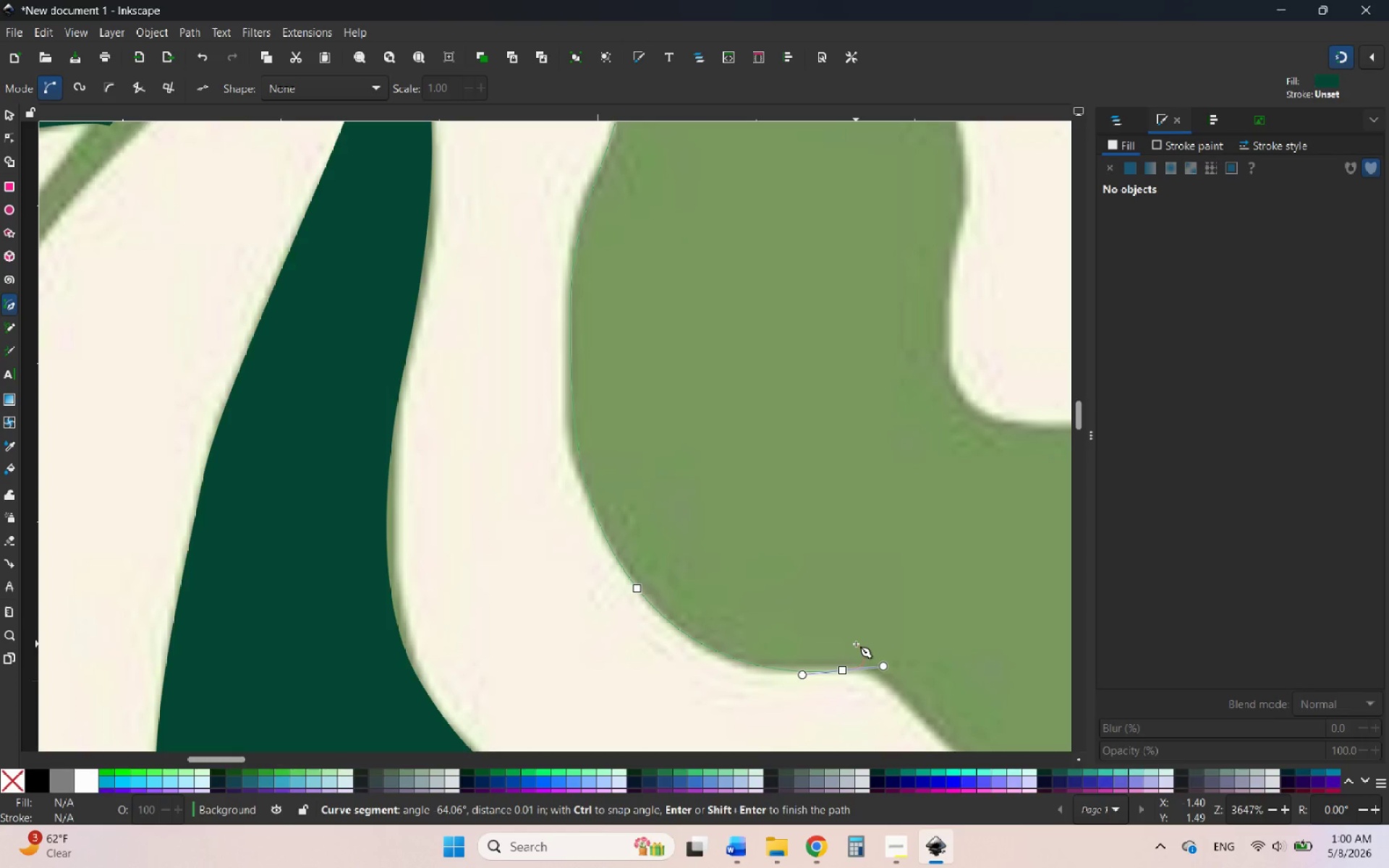 
scroll: coordinate [860, 668], scroll_direction: down, amount: 2.0
 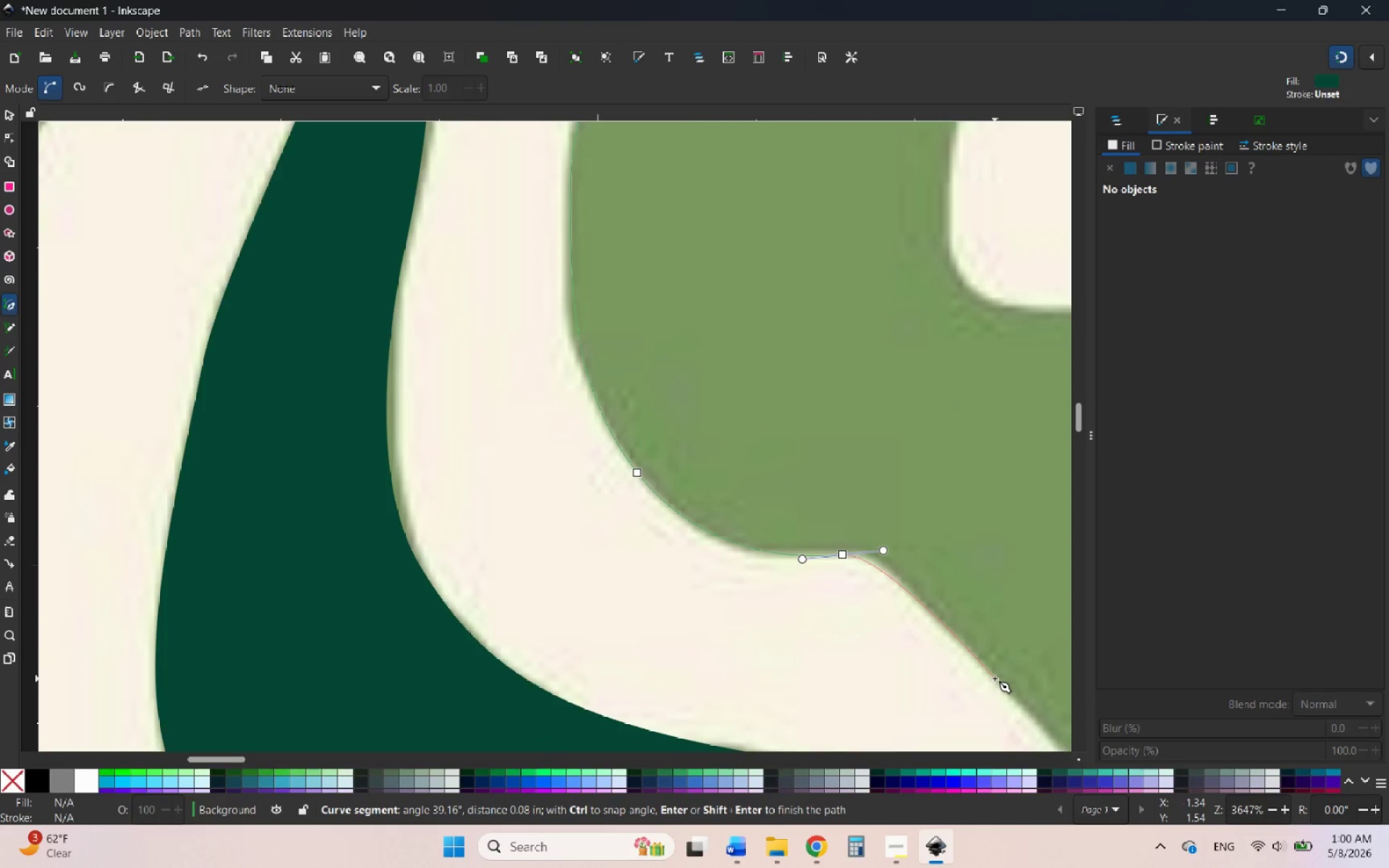 
left_click_drag(start_coordinate=[996, 678], to_coordinate=[1021, 706])
 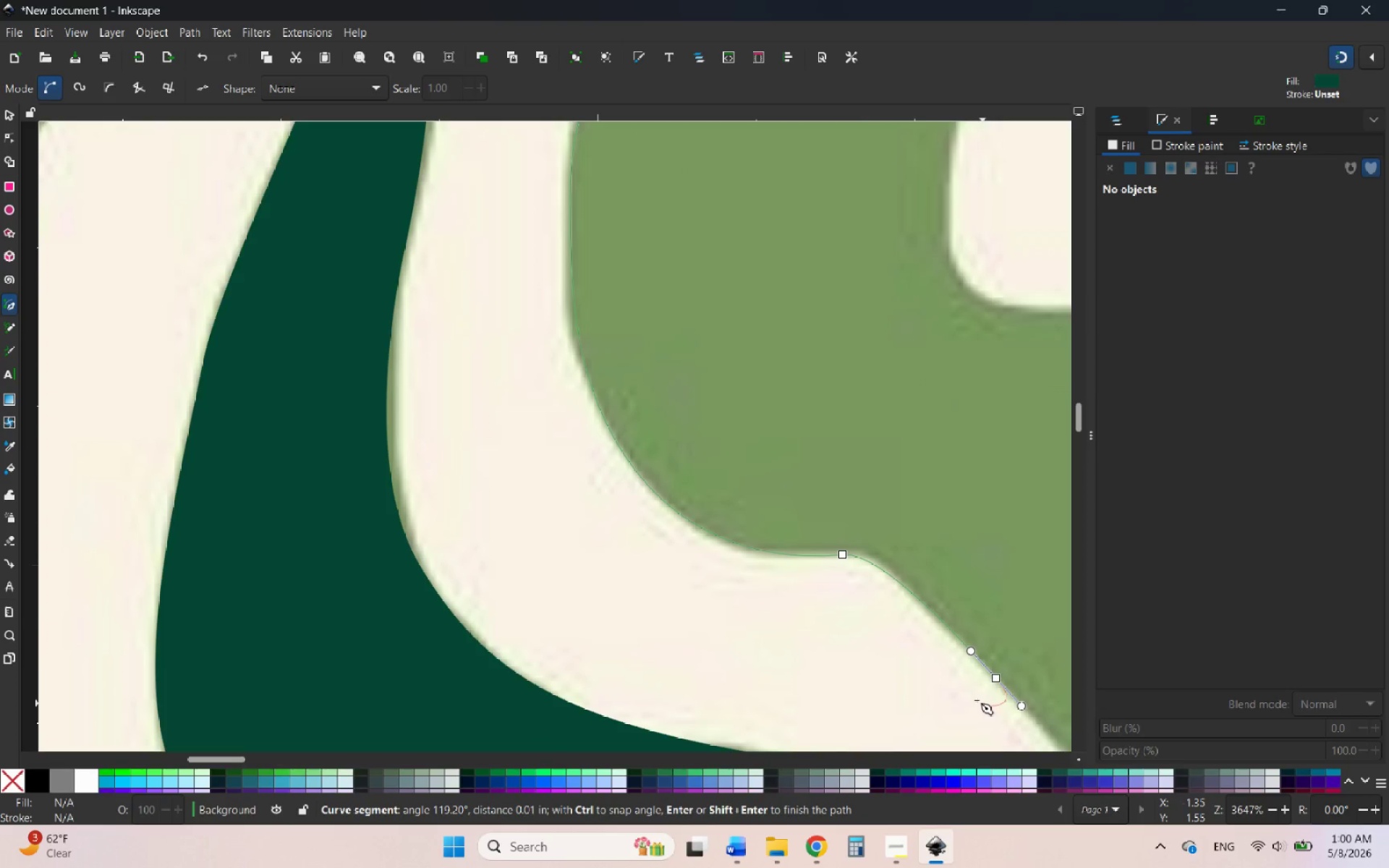 
hold_key(key=ControlLeft, duration=1.8)
scroll: coordinate [666, 559], scroll_direction: down, amount: 4.0
 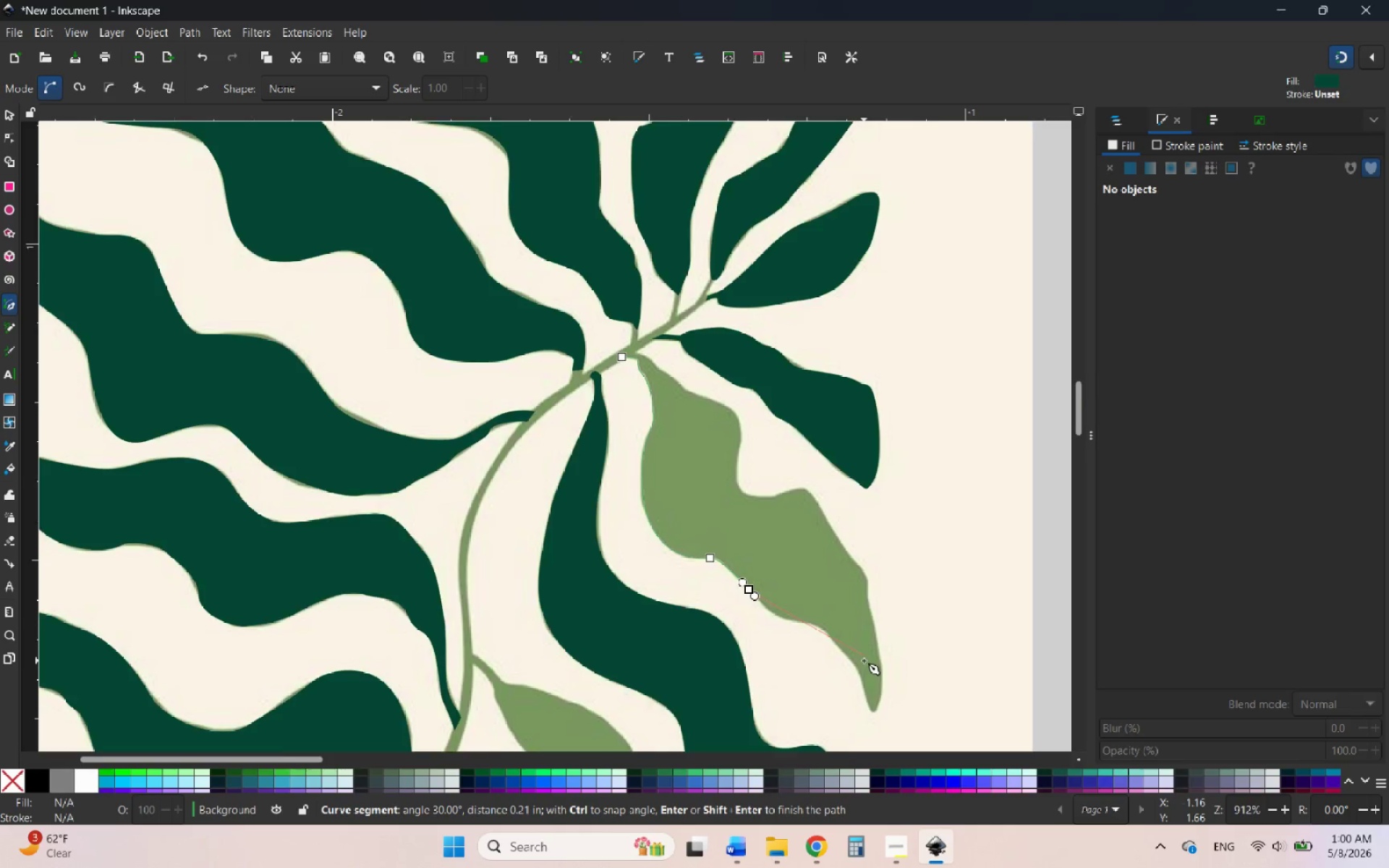 
scroll: coordinate [847, 662], scroll_direction: up, amount: 4.0
 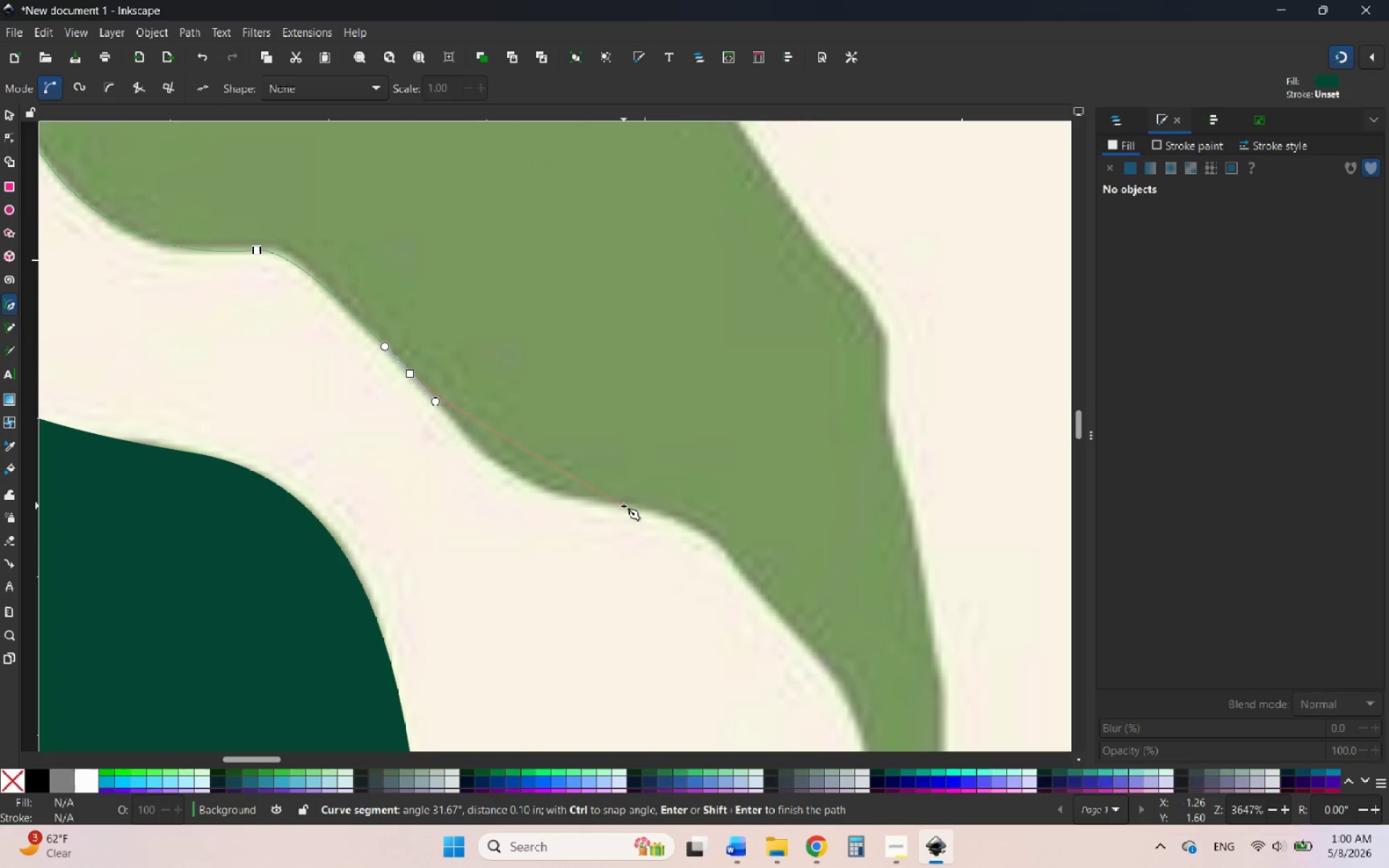 
left_click_drag(start_coordinate=[624, 506], to_coordinate=[643, 509])
 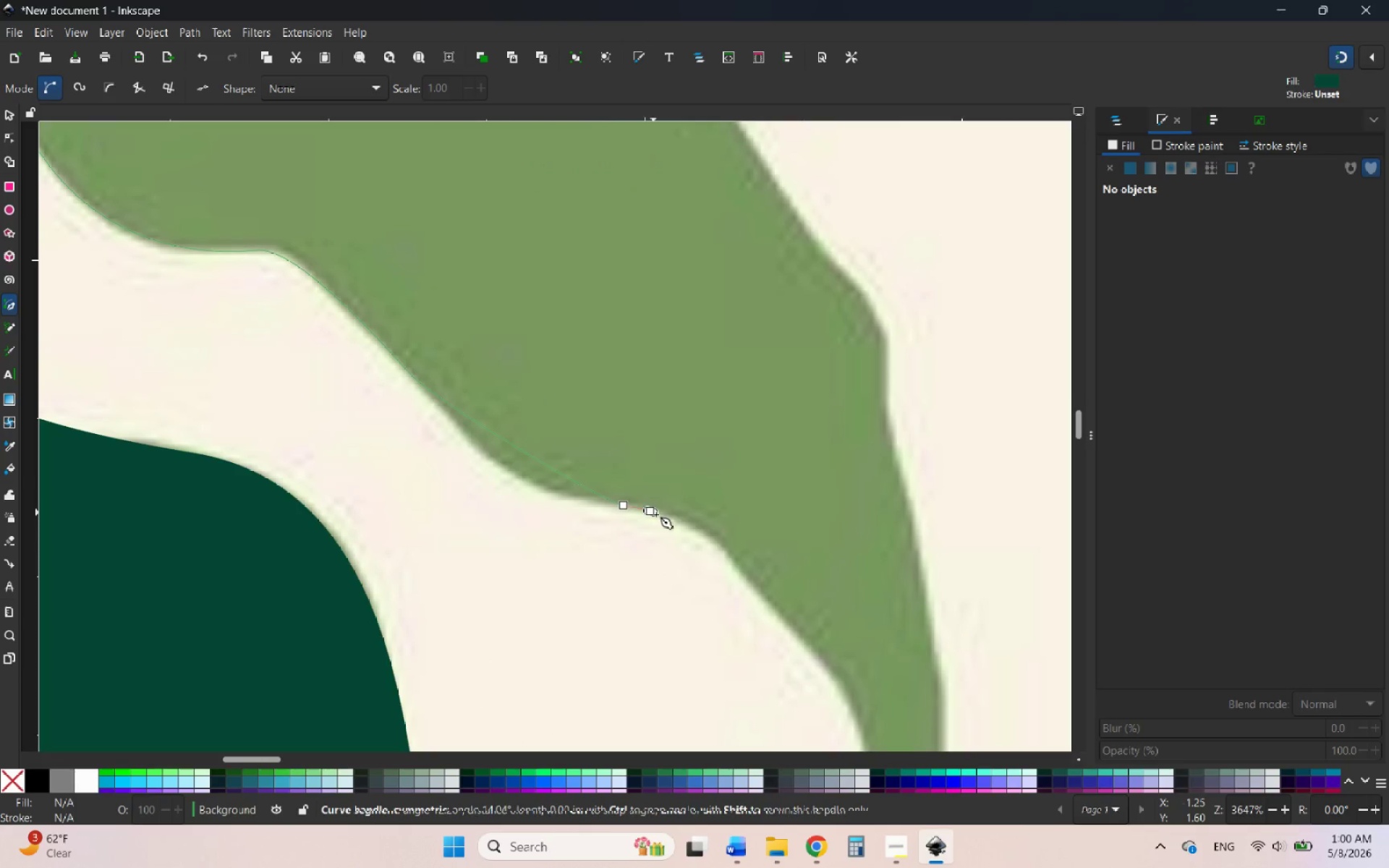 
left_click_drag(start_coordinate=[650, 511], to_coordinate=[708, 533])
 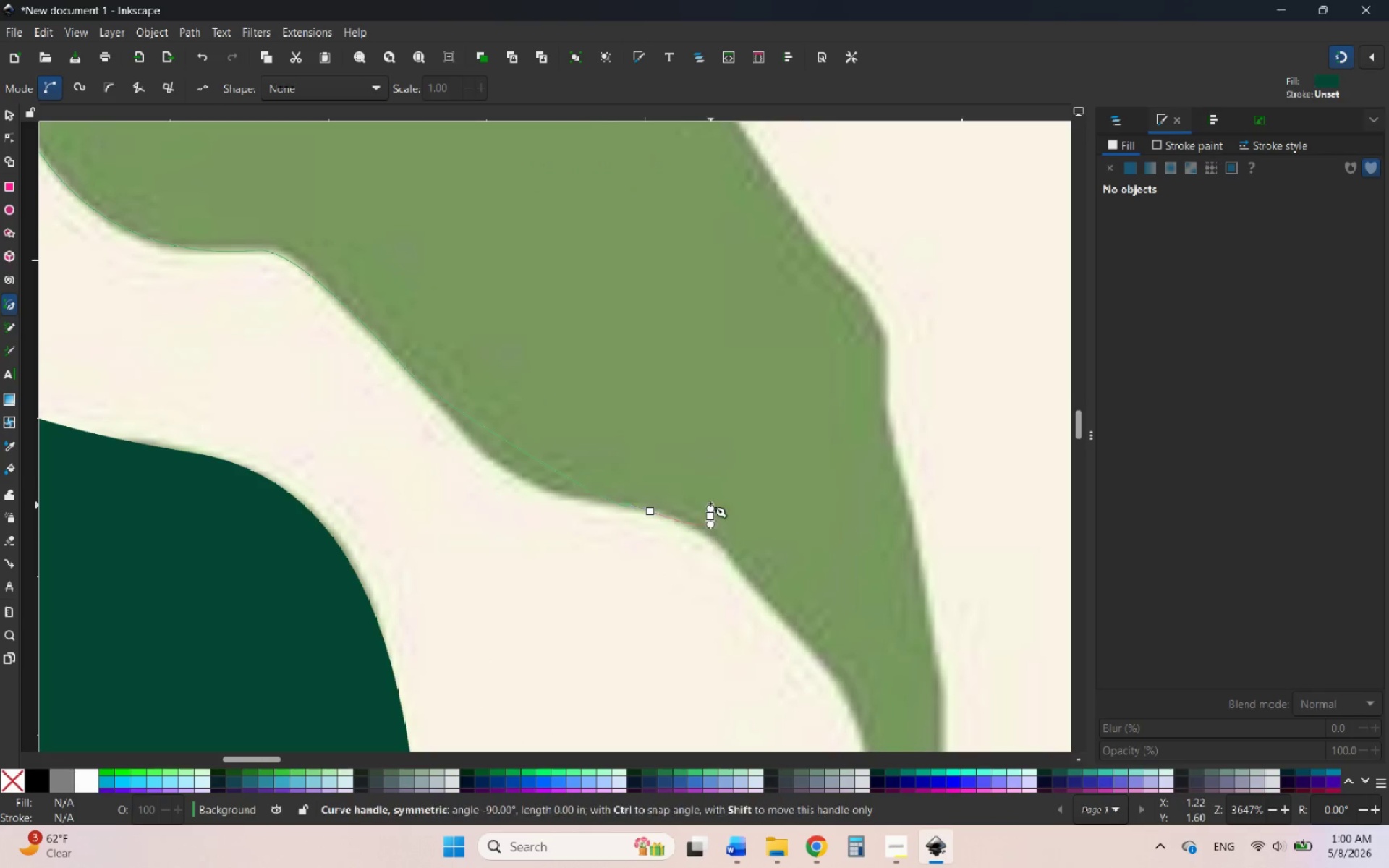 
left_click_drag(start_coordinate=[710, 516], to_coordinate=[710, 490])
 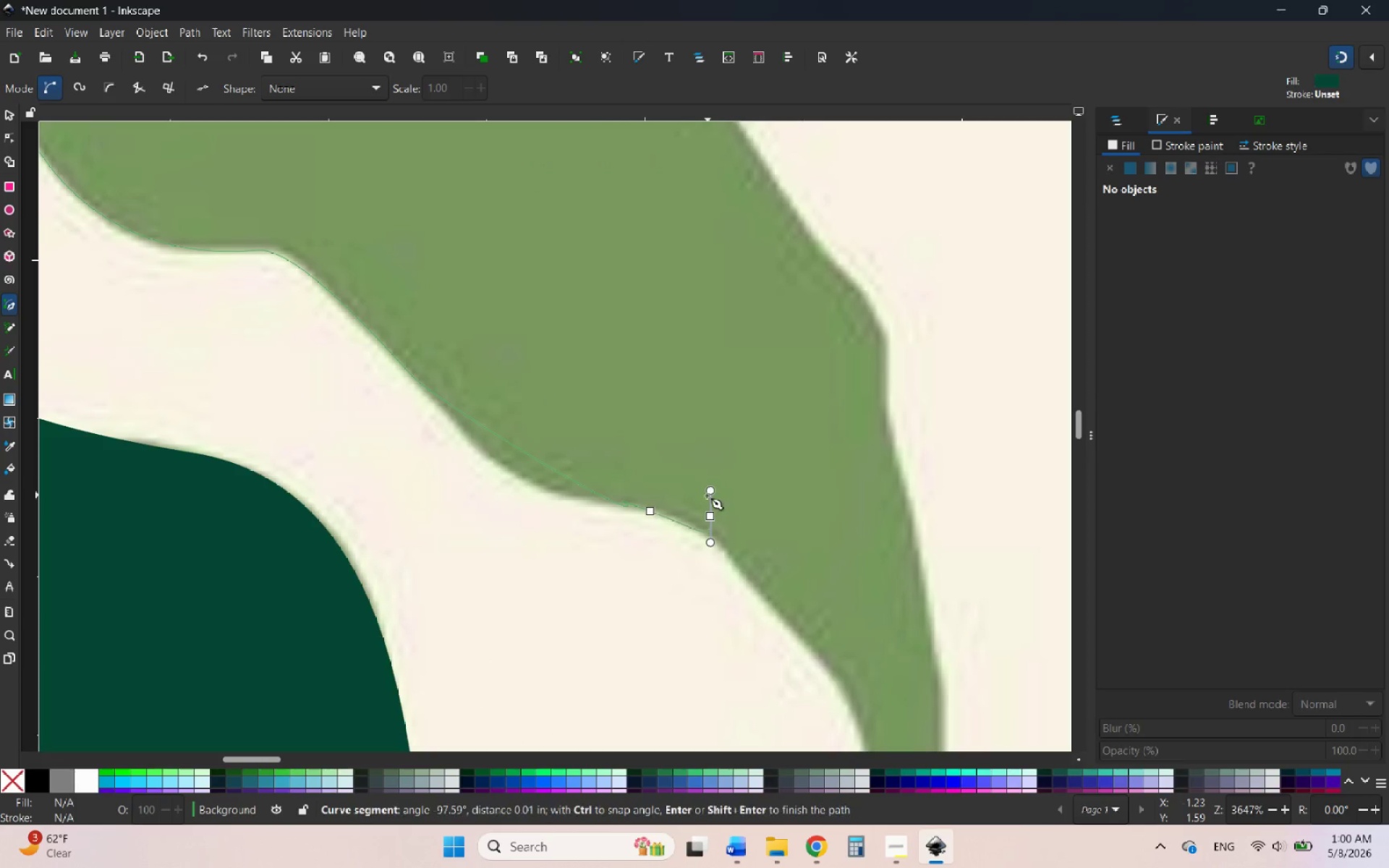 
key(Control+Z)
 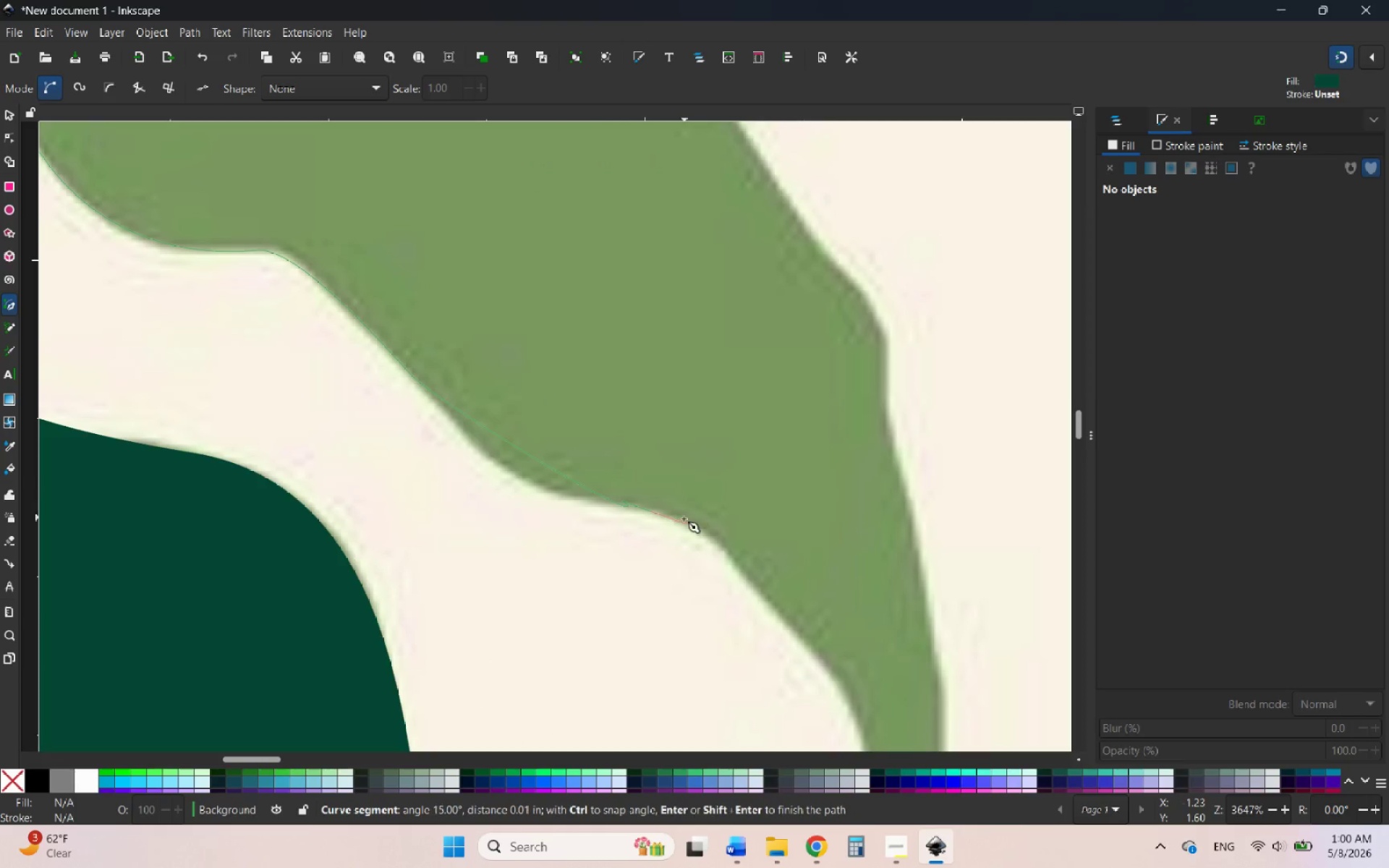 
key(Control+Z)
 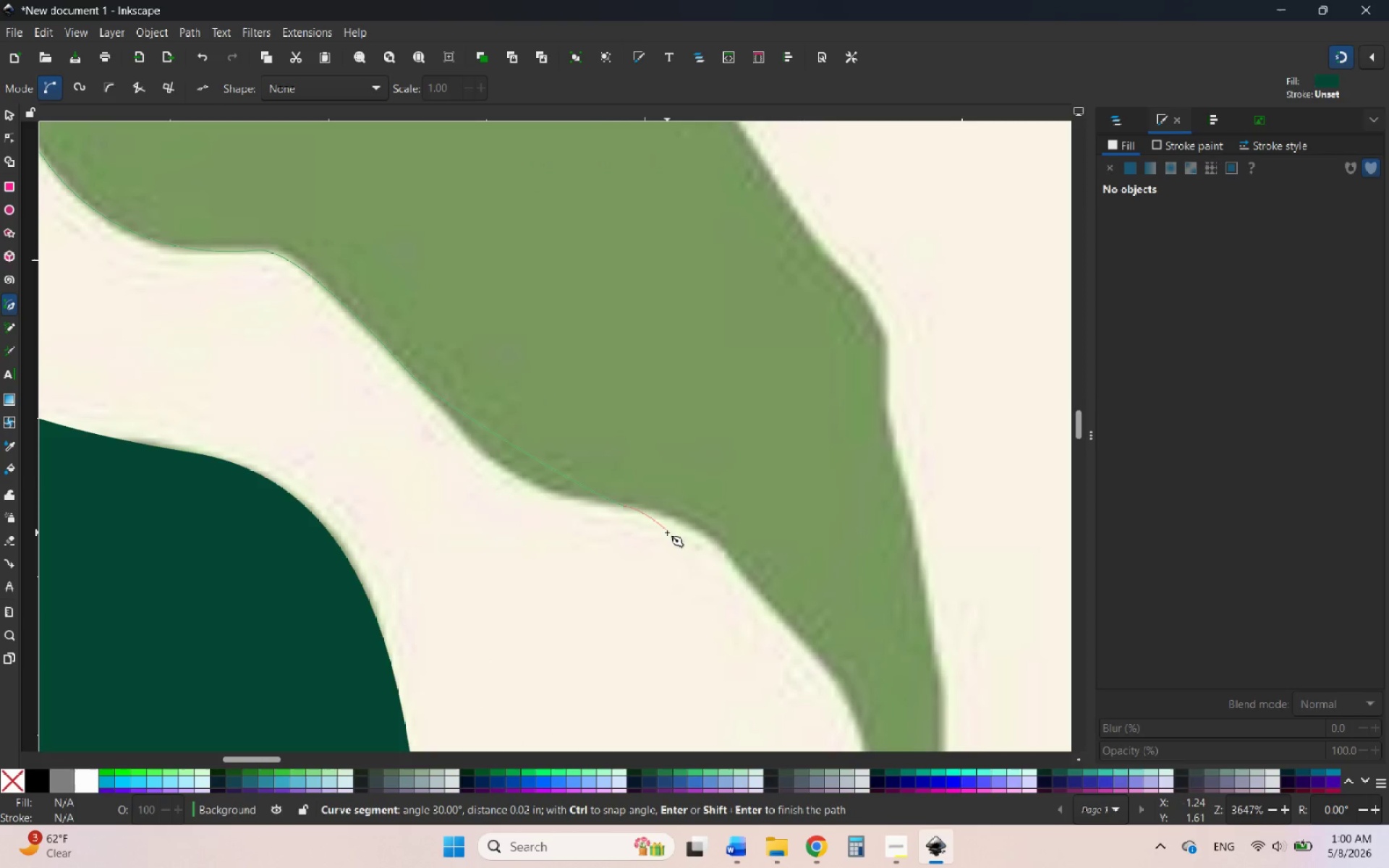 
key(Control+Z)
 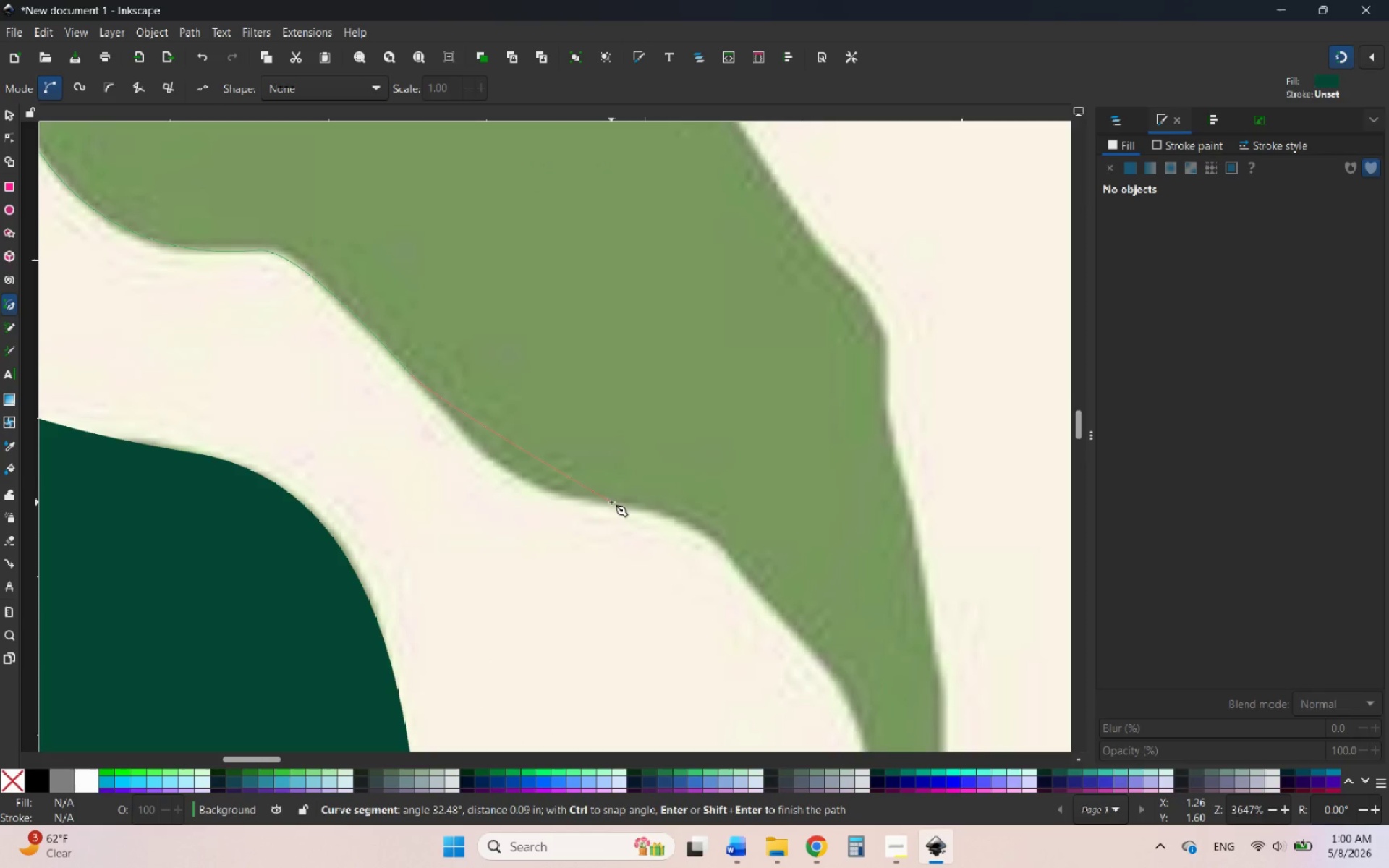 
left_click_drag(start_coordinate=[611, 502], to_coordinate=[749, 520])
 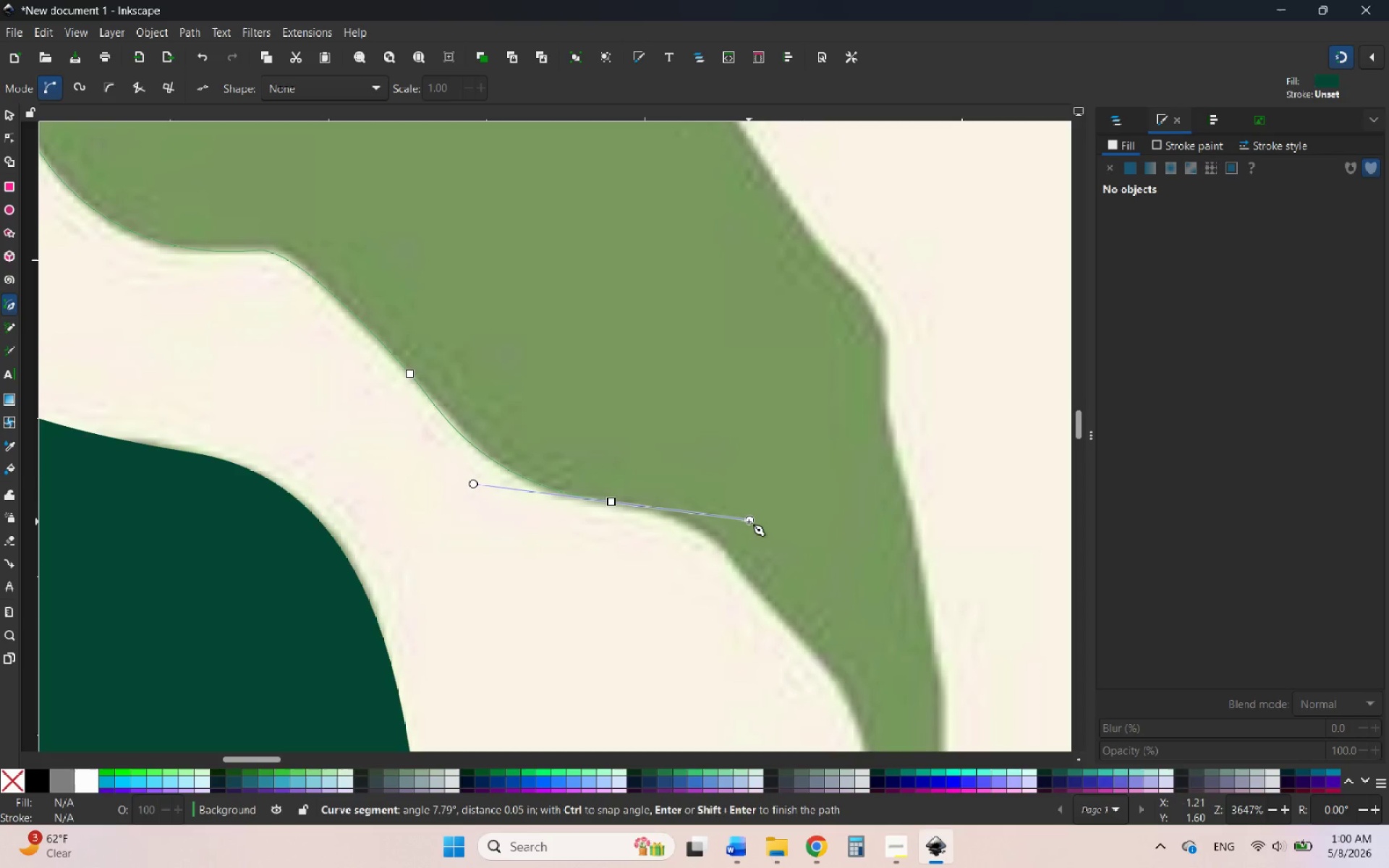 
left_click([749, 521])
 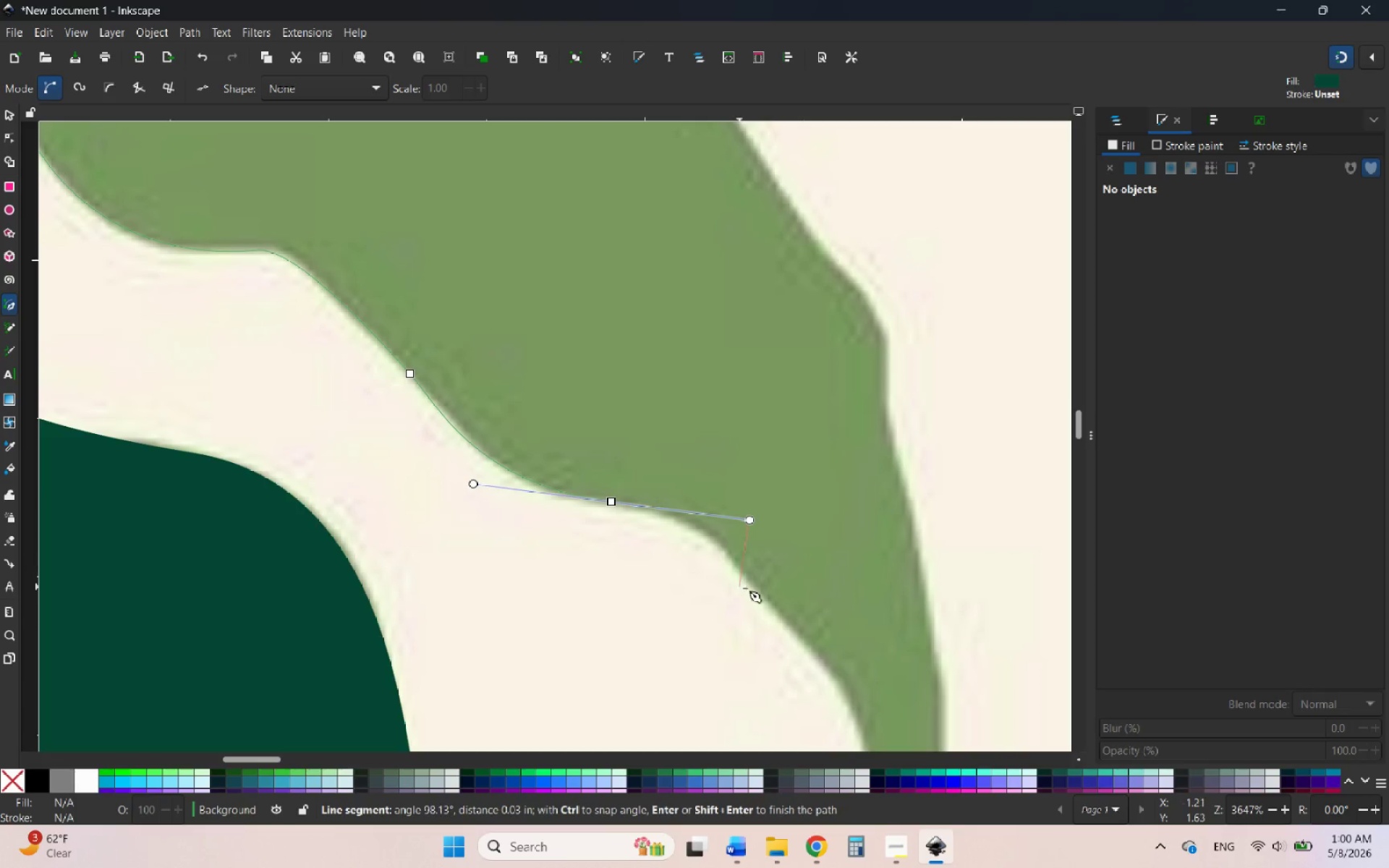 
key(Control+Z)
 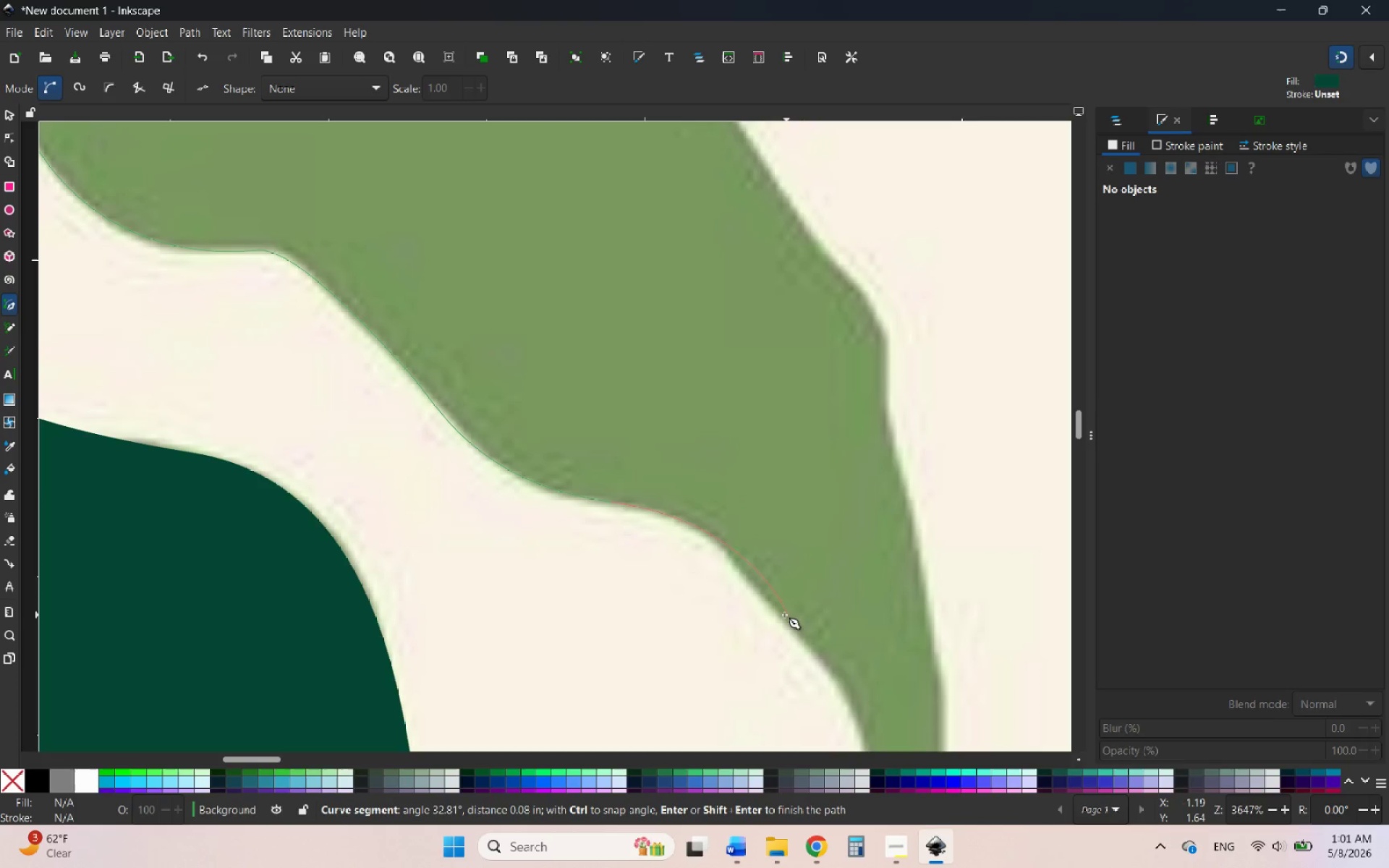 
left_click_drag(start_coordinate=[759, 593], to_coordinate=[823, 663])
 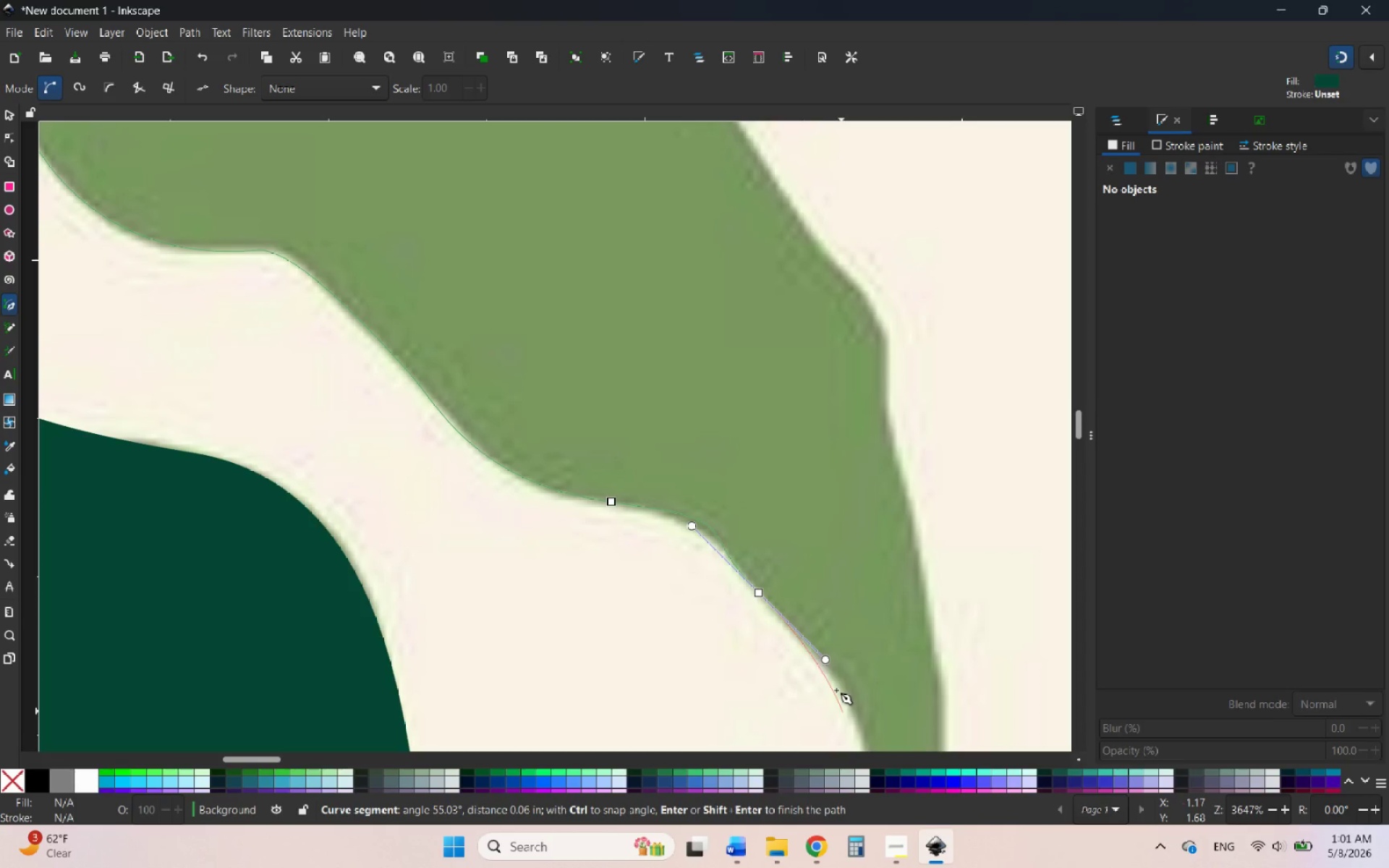 
key(Control+ControlLeft)
 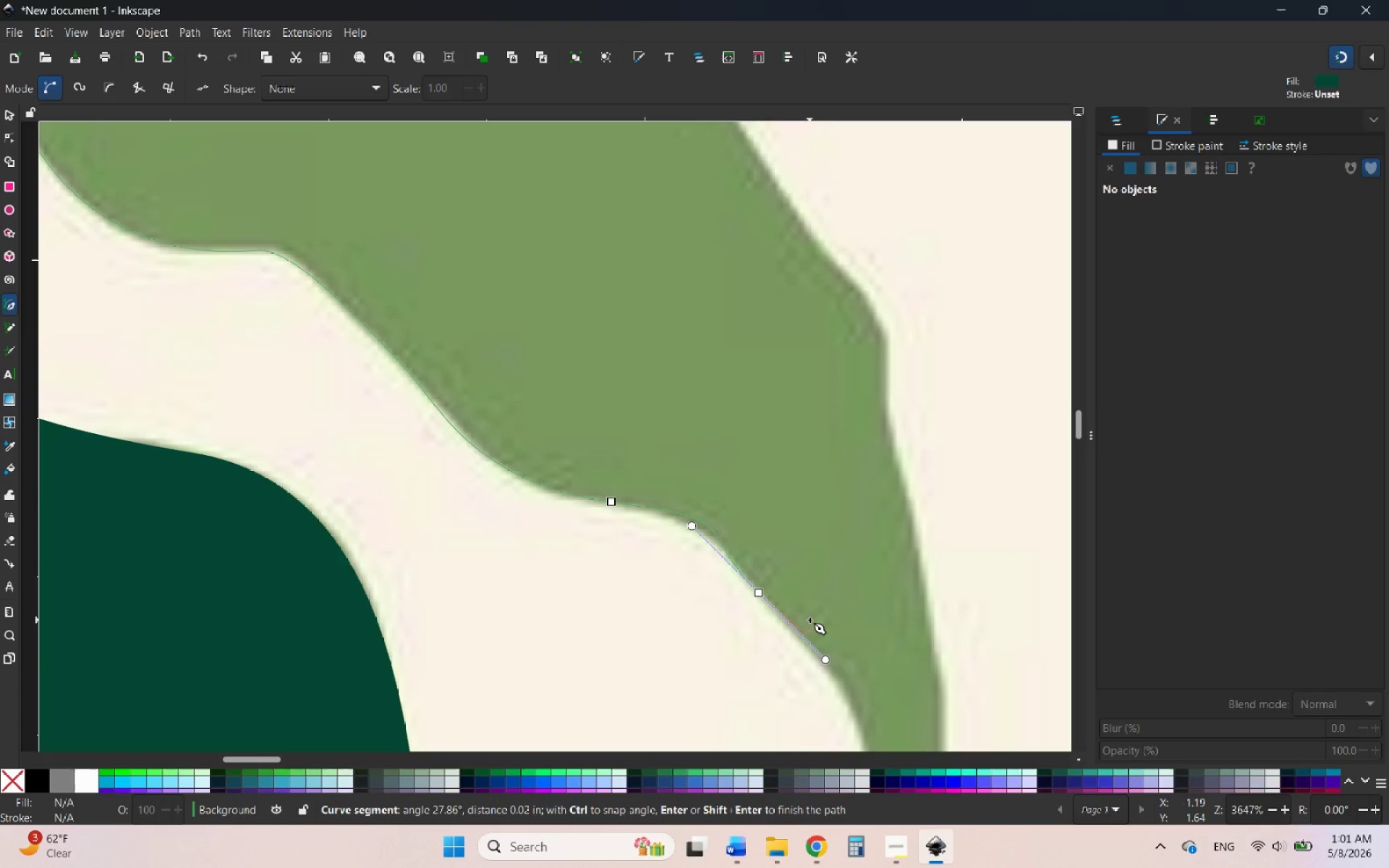 
scroll: coordinate [810, 620], scroll_direction: down, amount: 2.0
 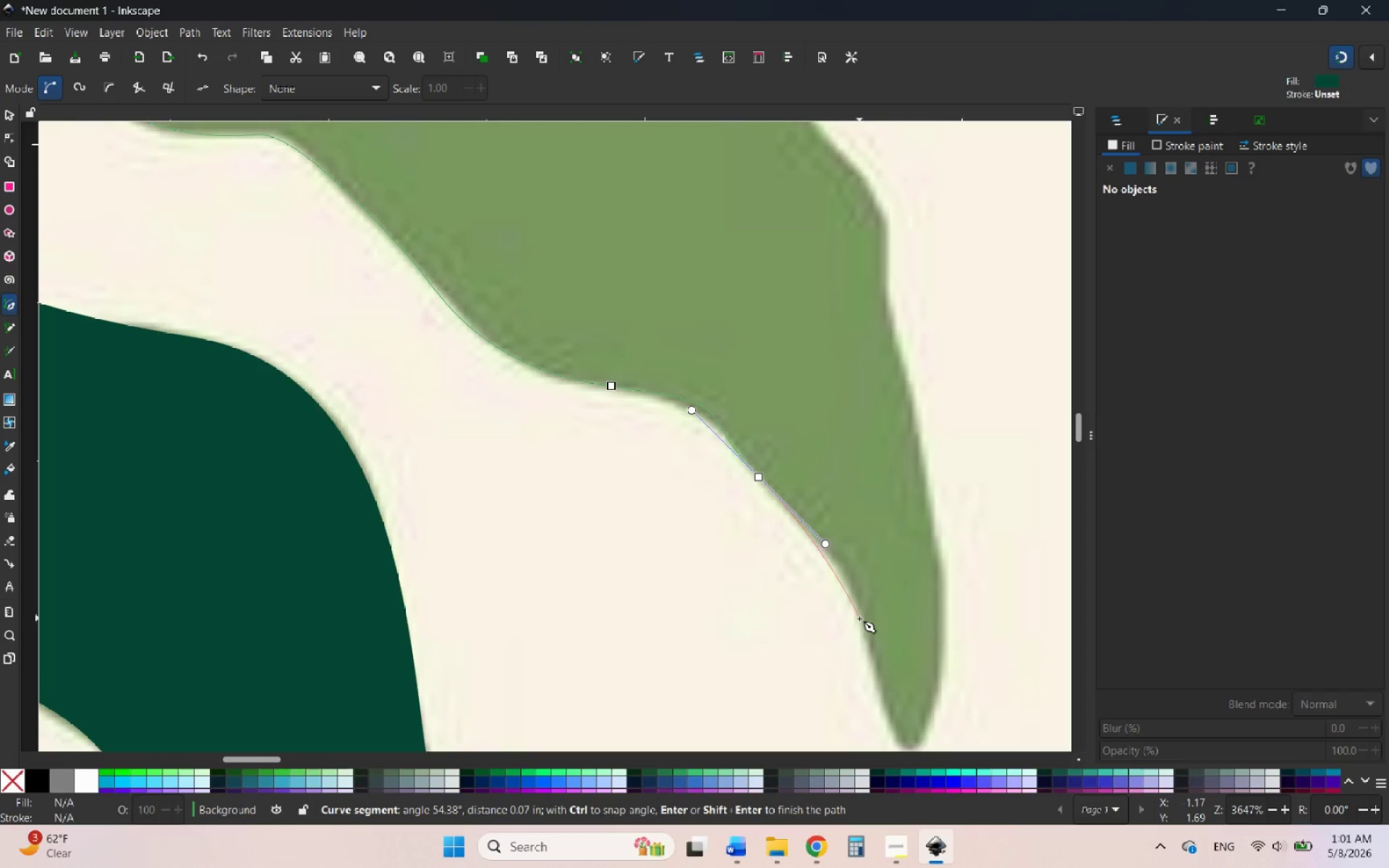 
left_click_drag(start_coordinate=[865, 631], to_coordinate=[881, 701])
 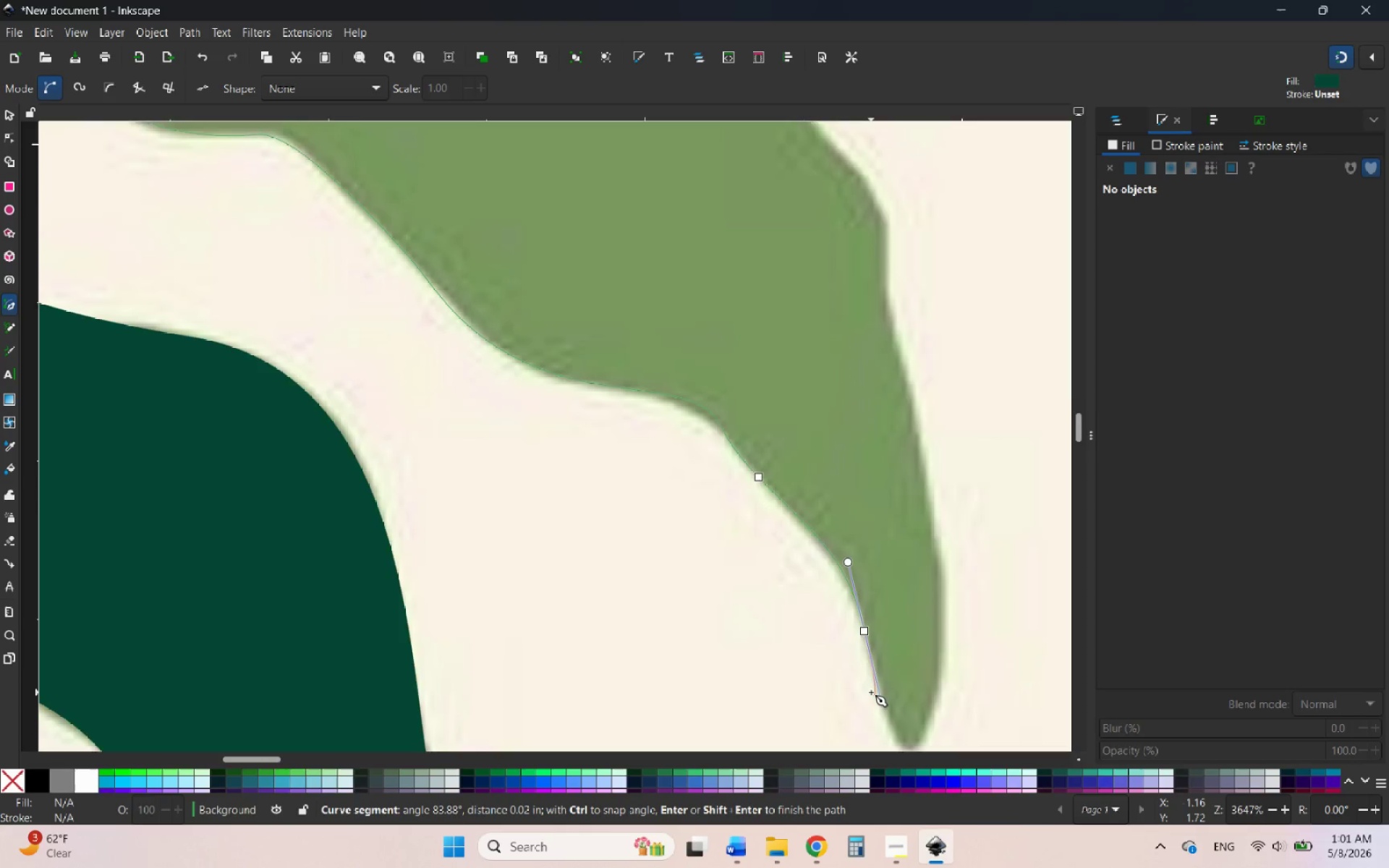 
scroll: coordinate [871, 692], scroll_direction: down, amount: 2.0
 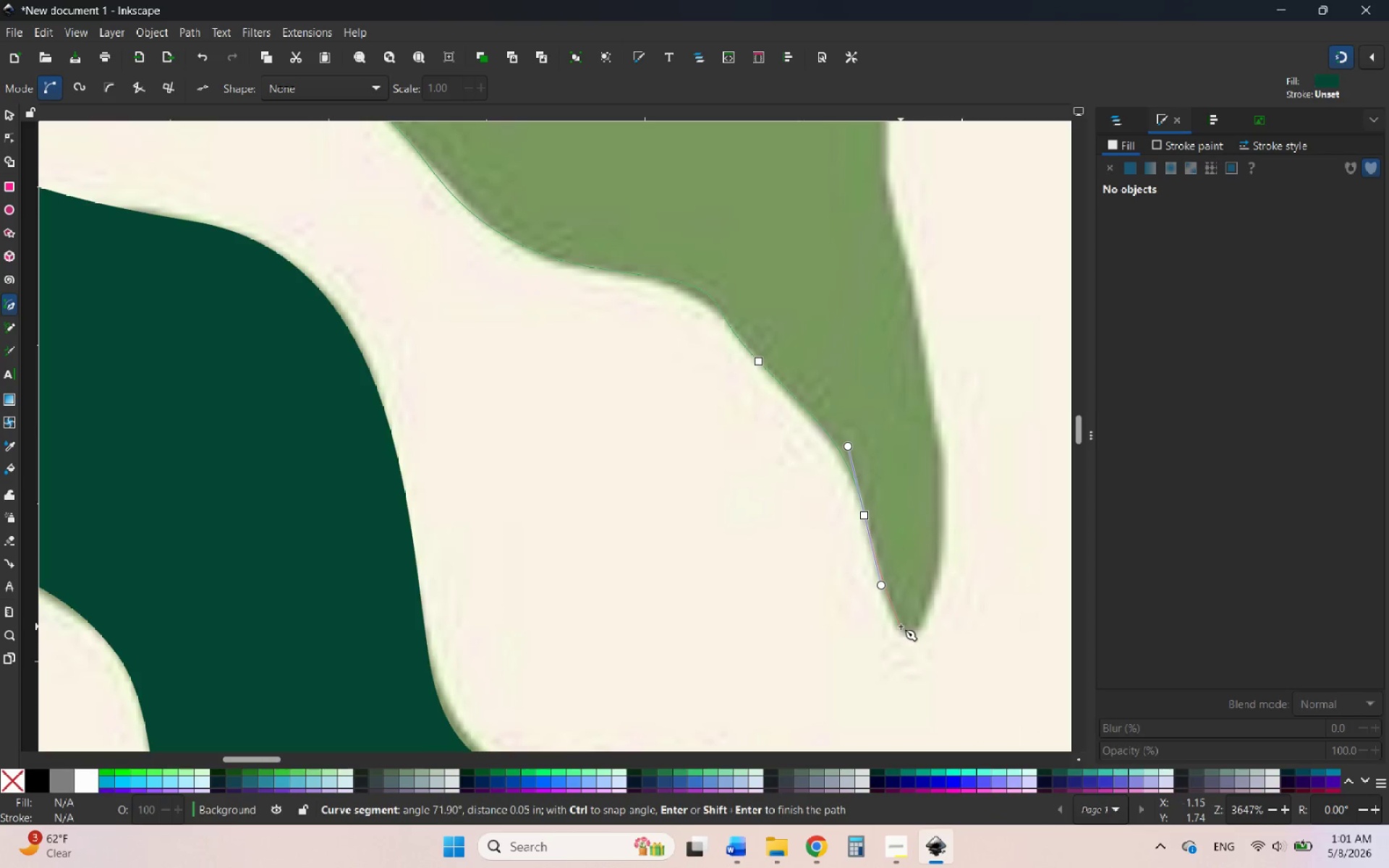 
left_click_drag(start_coordinate=[899, 624], to_coordinate=[909, 637])
 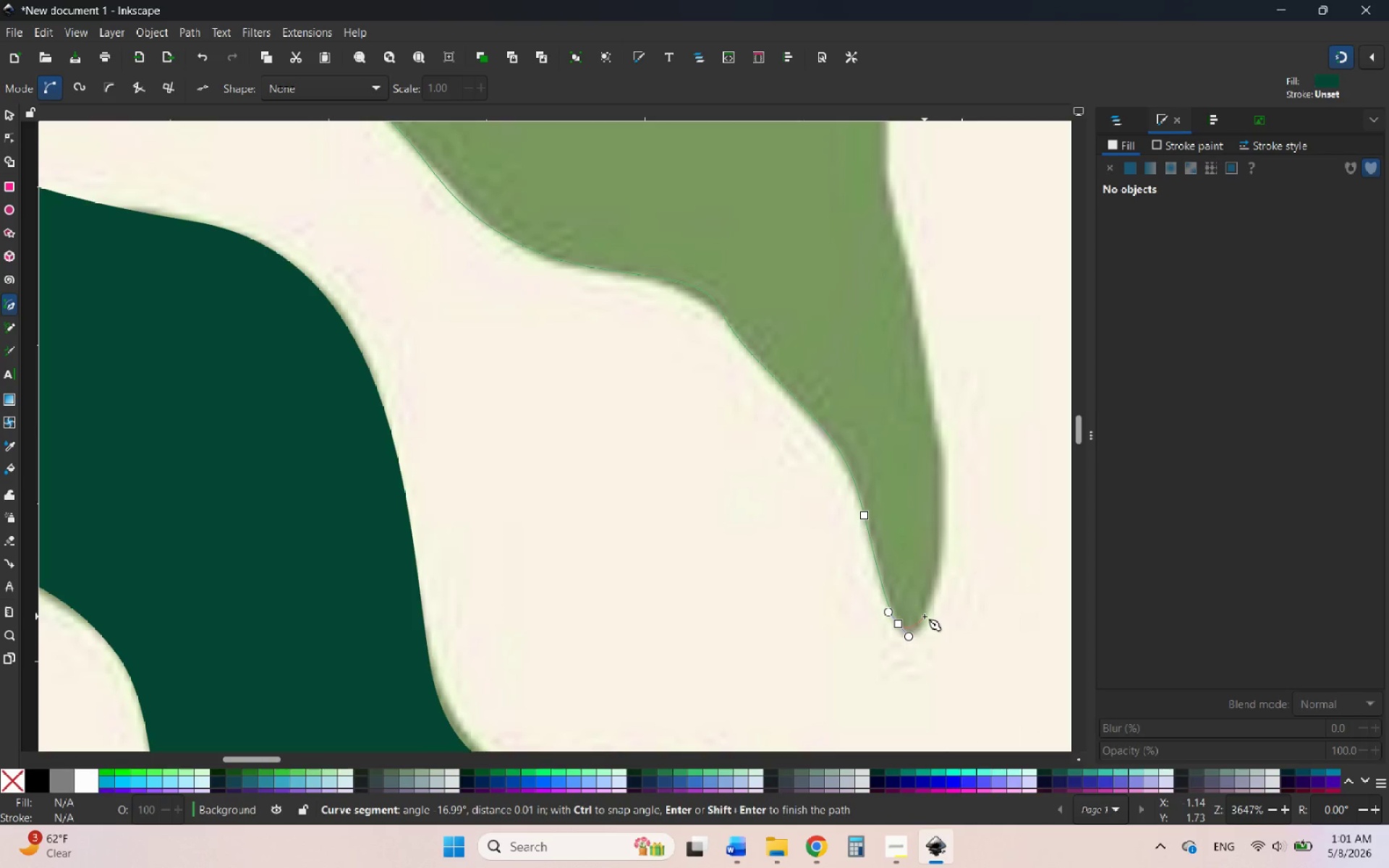 
left_click_drag(start_coordinate=[925, 616], to_coordinate=[934, 595])
 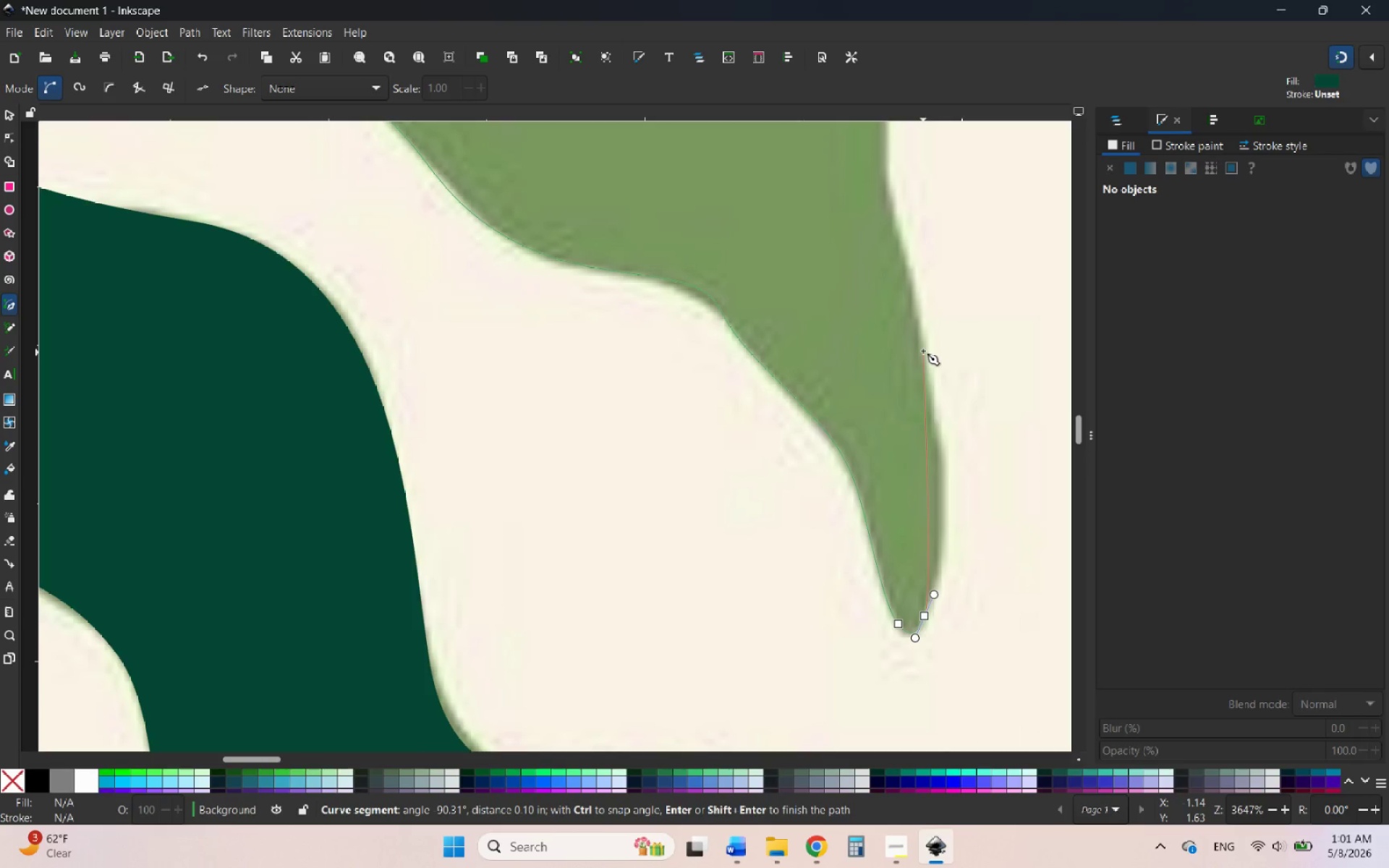 
left_click_drag(start_coordinate=[921, 340], to_coordinate=[902, 212])
 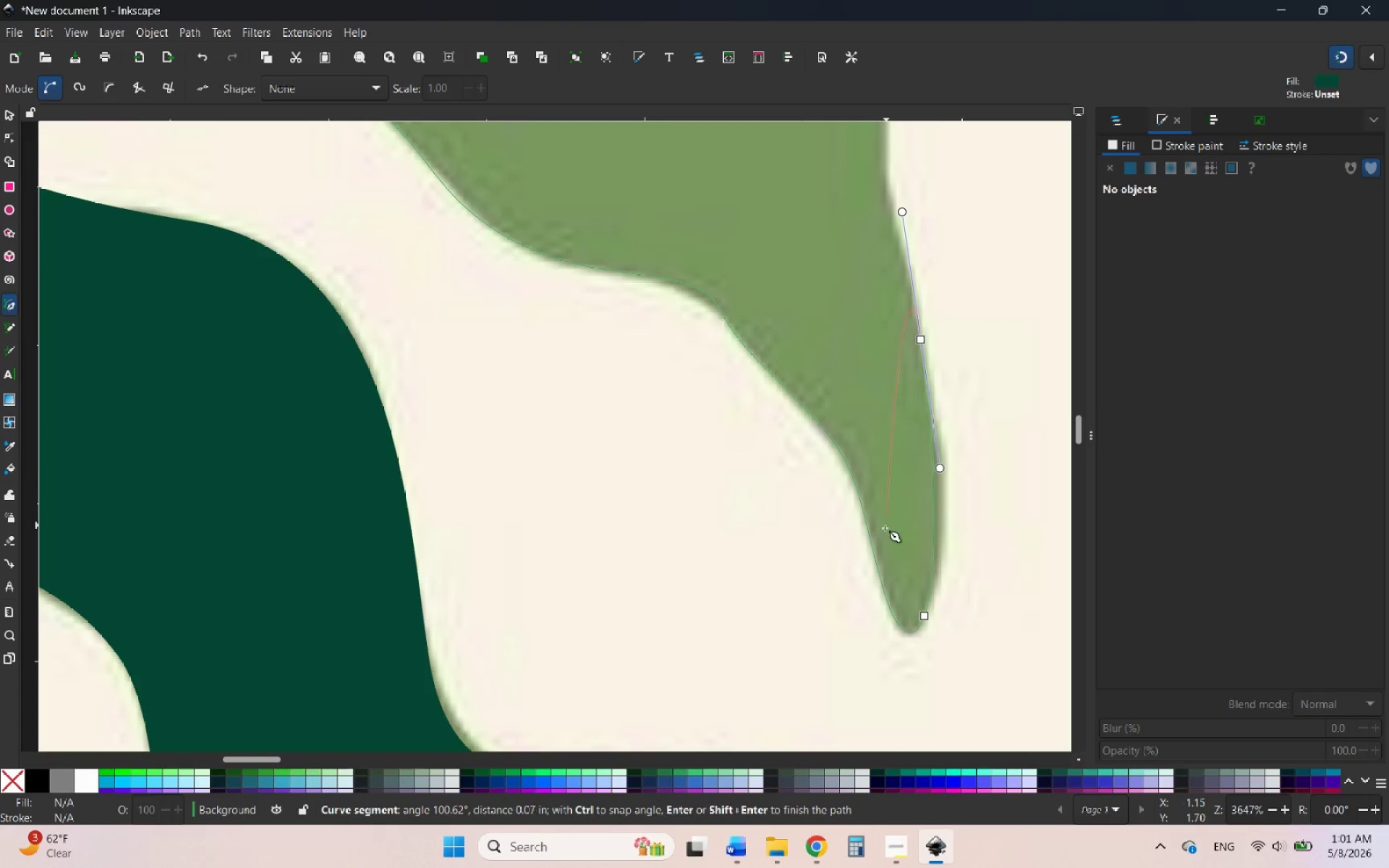 
hold_key(key=ControlLeft, duration=3.58)
scroll: coordinate [848, 331], scroll_direction: down, amount: 3.0
 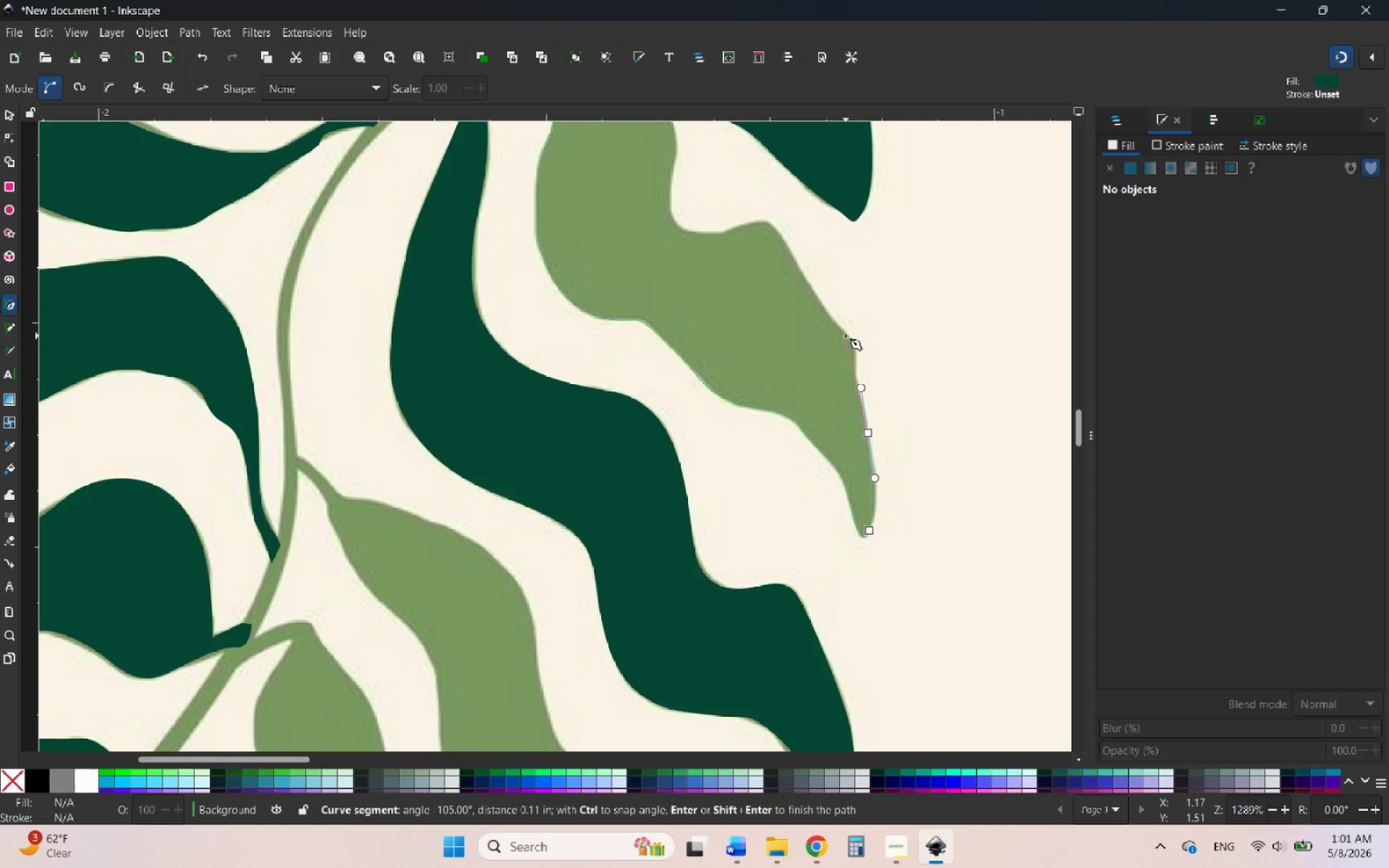 
scroll: coordinate [853, 337], scroll_direction: up, amount: 2.0
 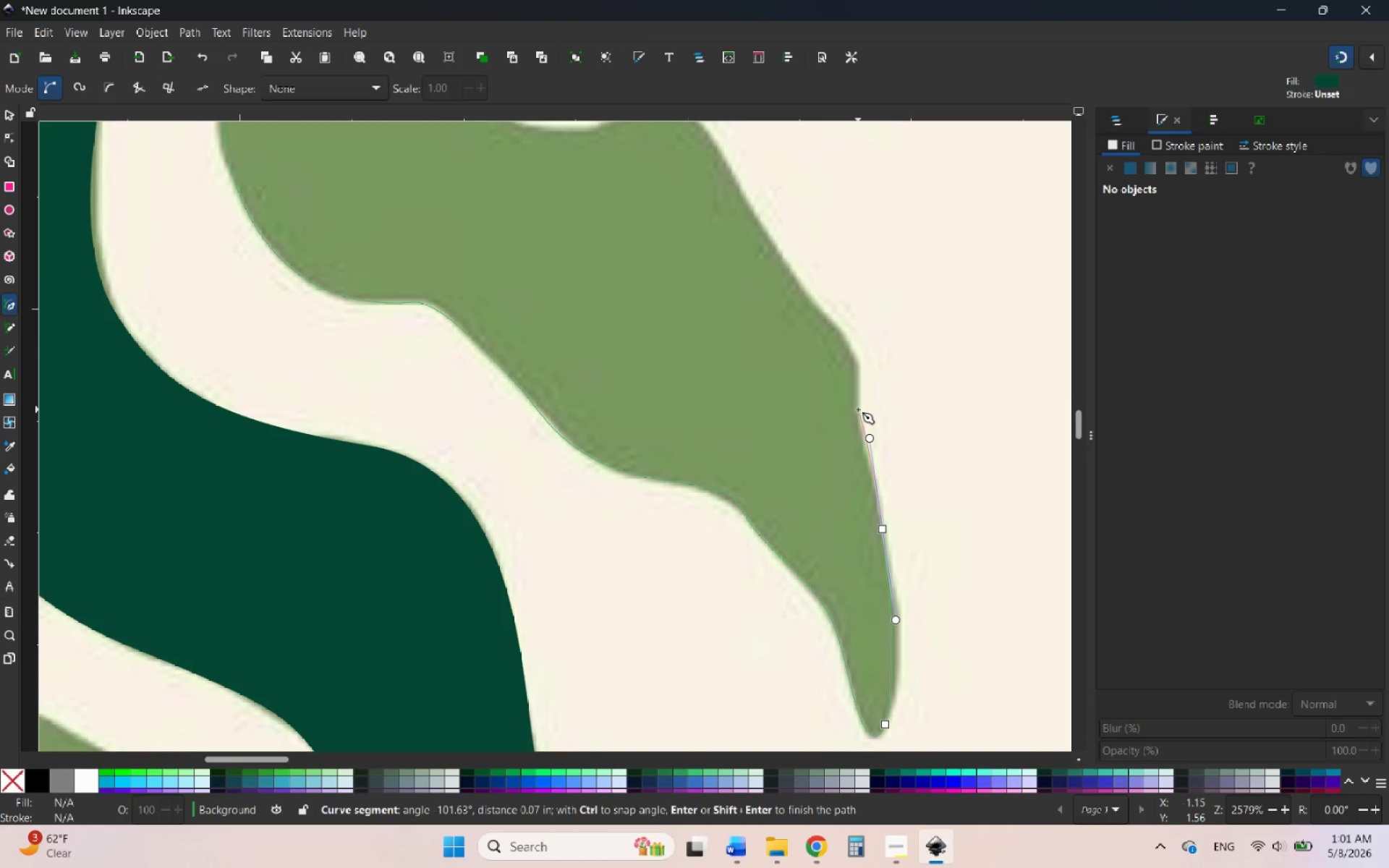 
left_click_drag(start_coordinate=[856, 403], to_coordinate=[859, 353])
 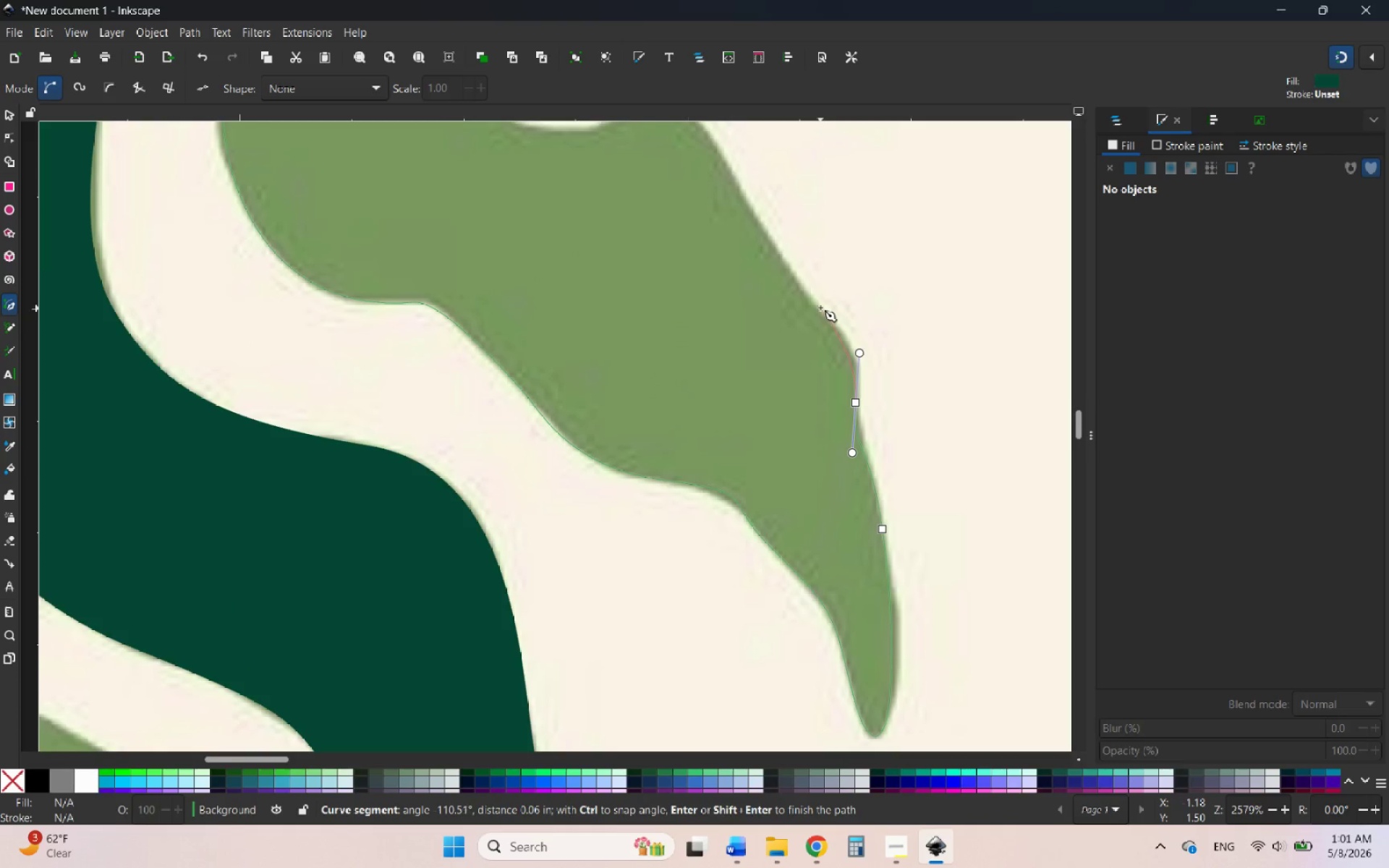 
left_click_drag(start_coordinate=[818, 301], to_coordinate=[791, 266])
 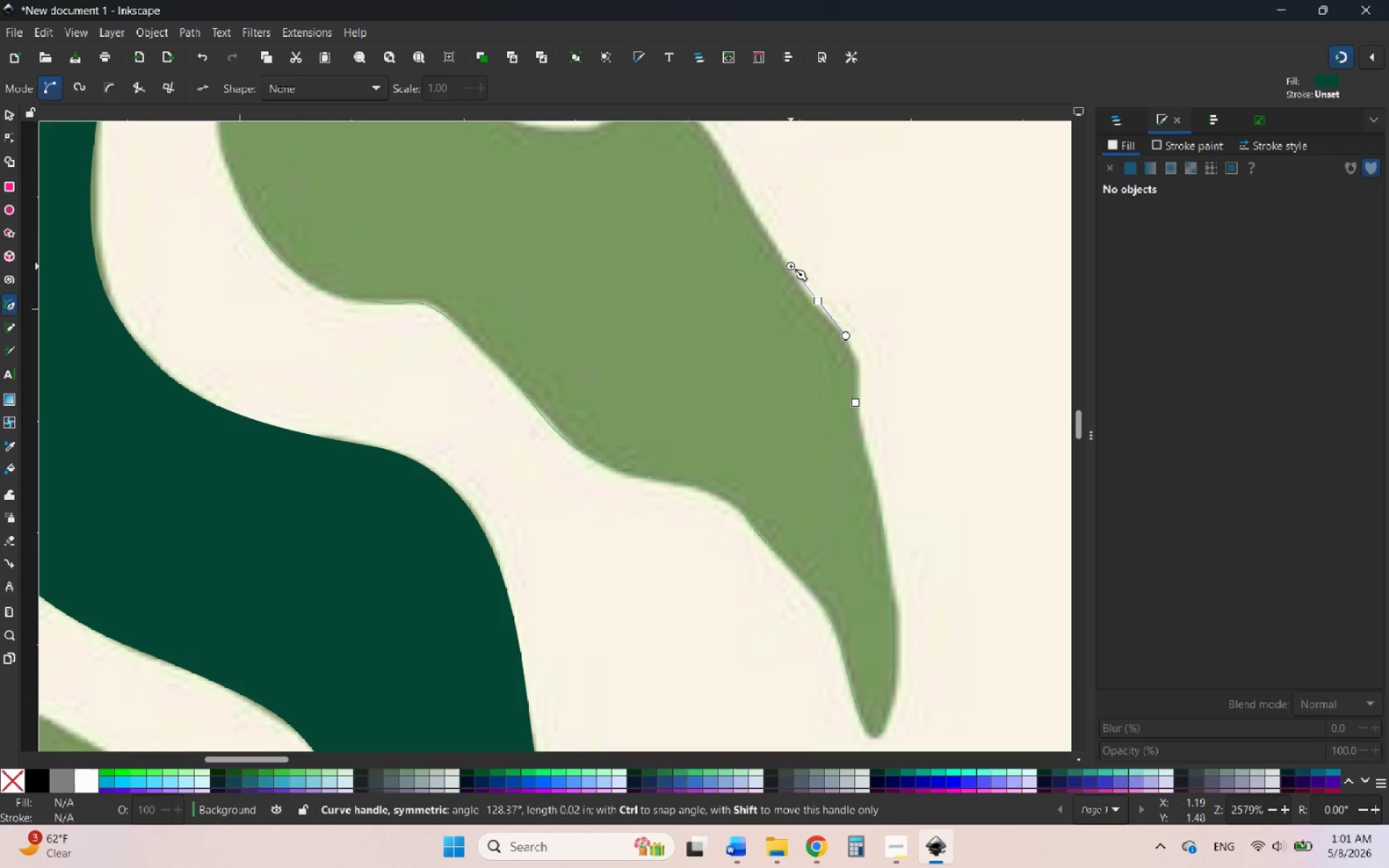 
wait(7.19)
 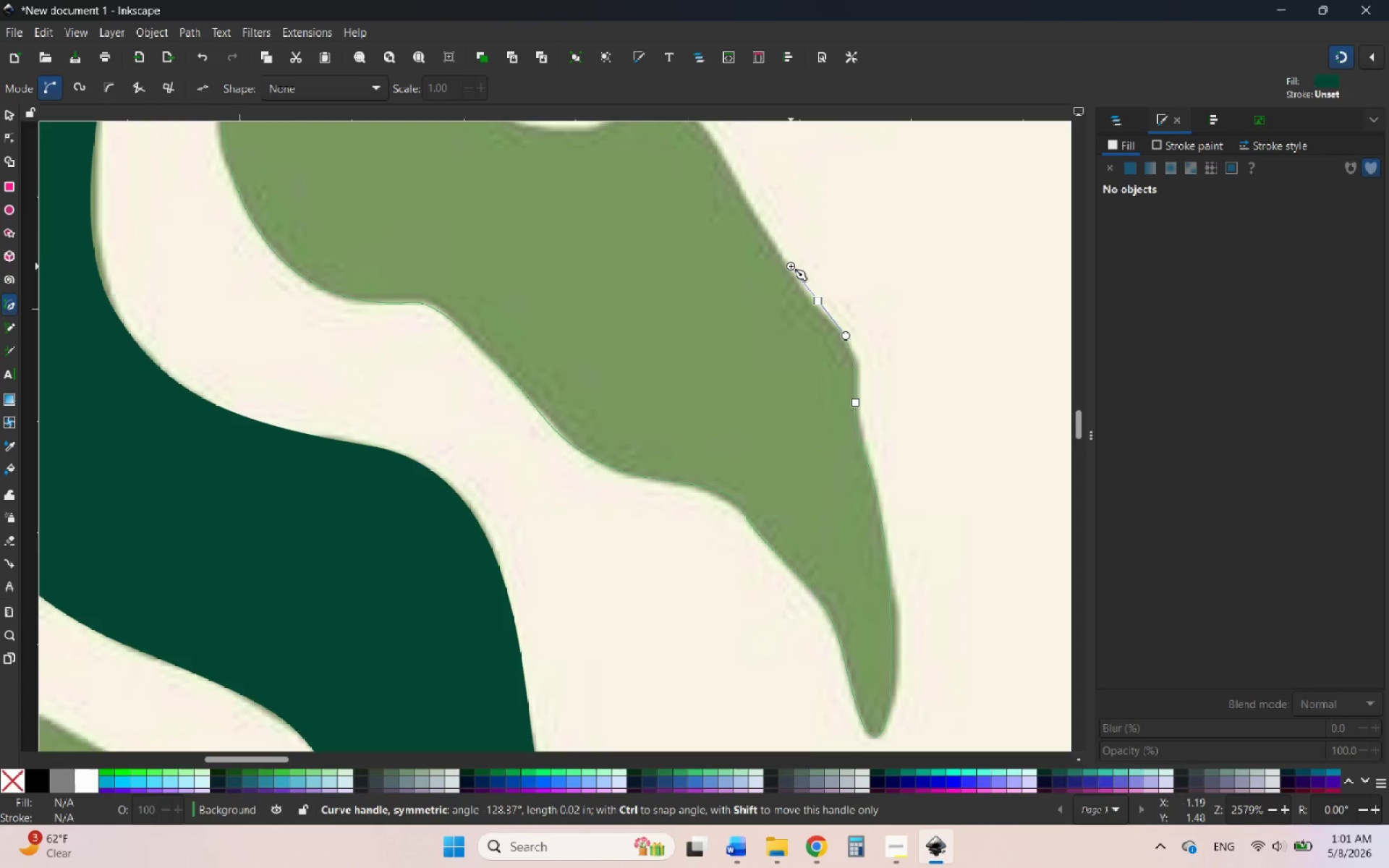 
hold_key(key=ControlLeft, duration=5.17)
scroll: coordinate [791, 564], scroll_direction: down, amount: 1.0
 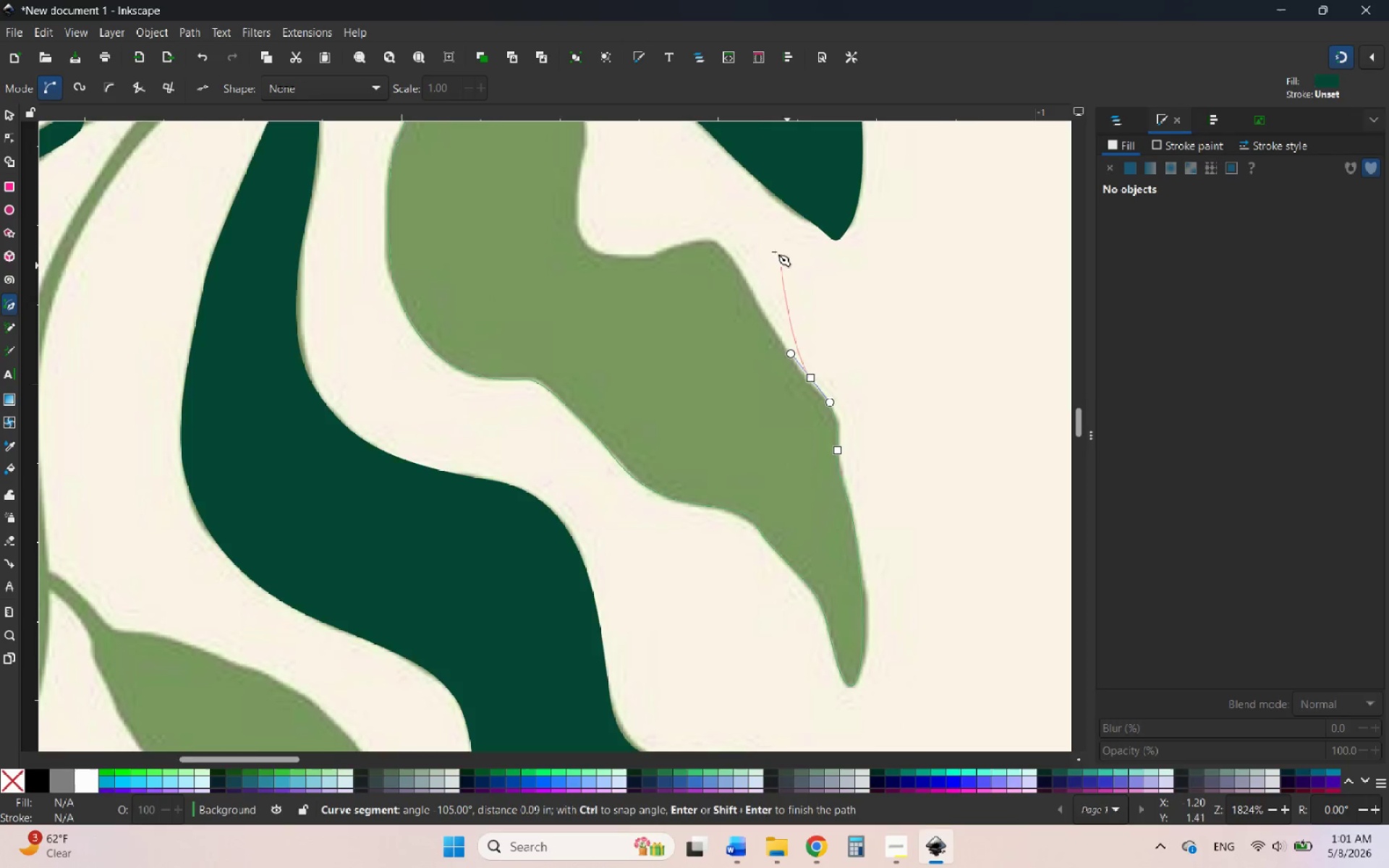 
scroll: coordinate [760, 239], scroll_direction: up, amount: 1.0
 